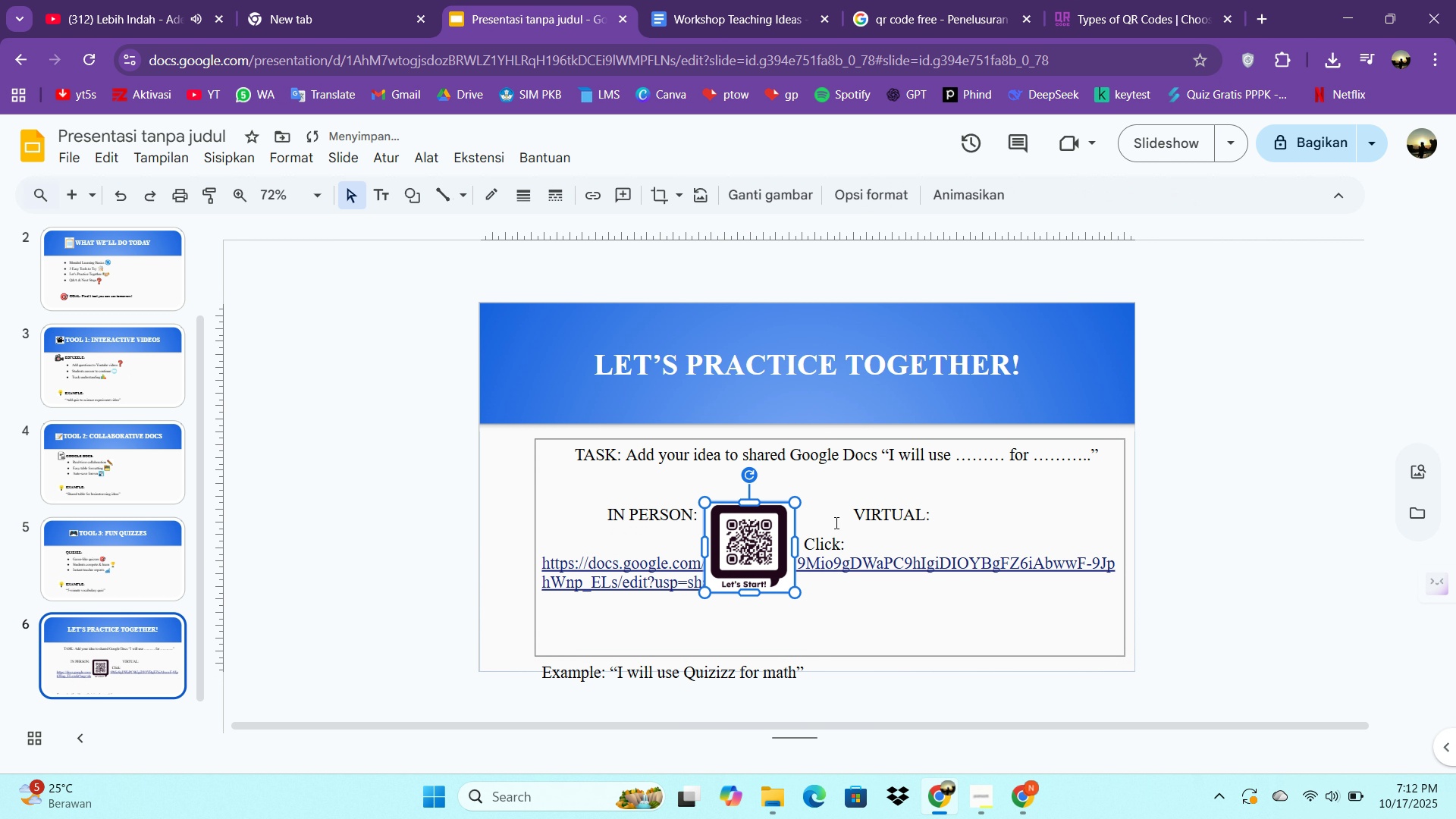 
left_click([835, 523])
 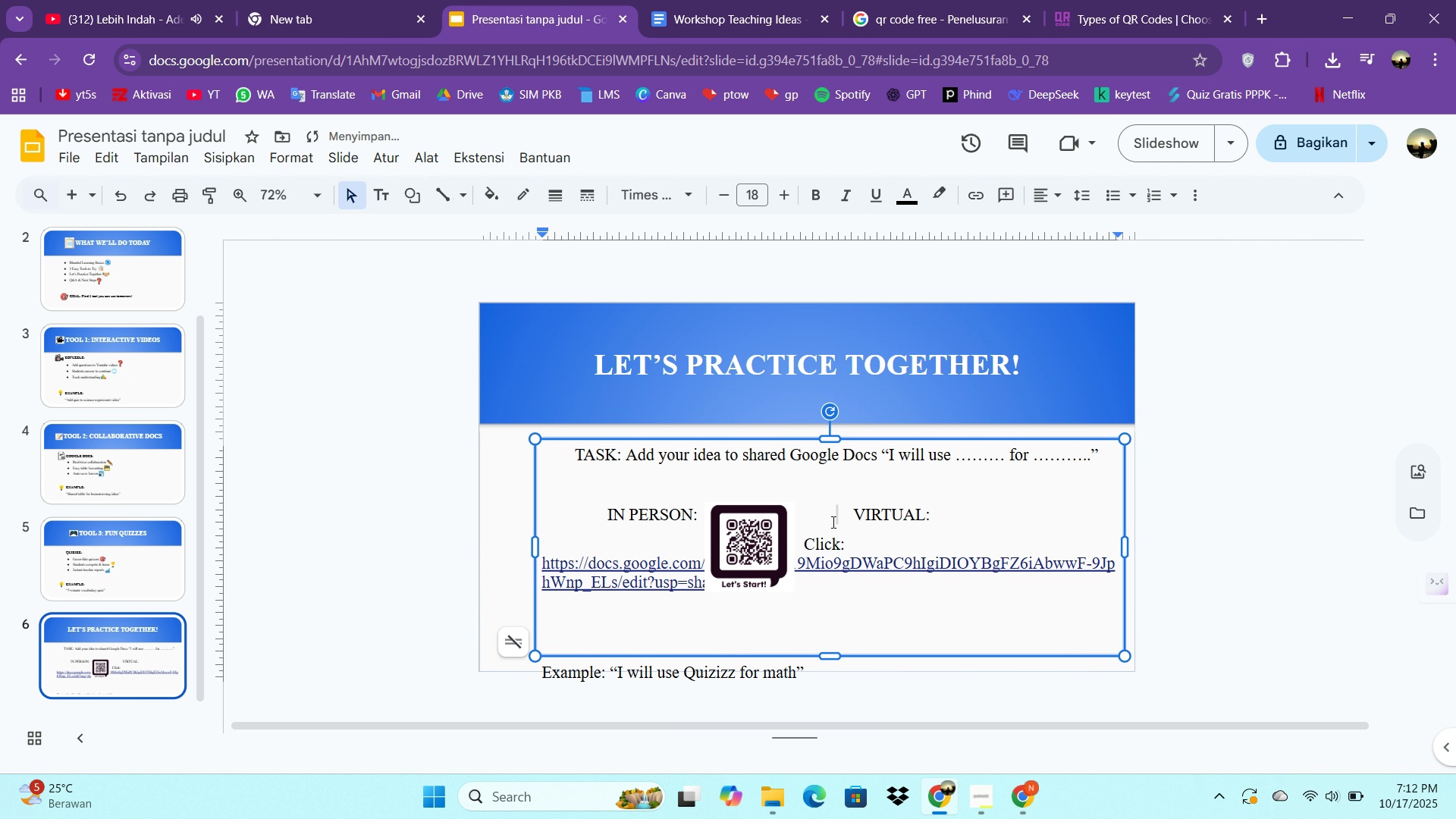 
left_click_drag(start_coordinate=[832, 522], to_coordinate=[969, 514])
 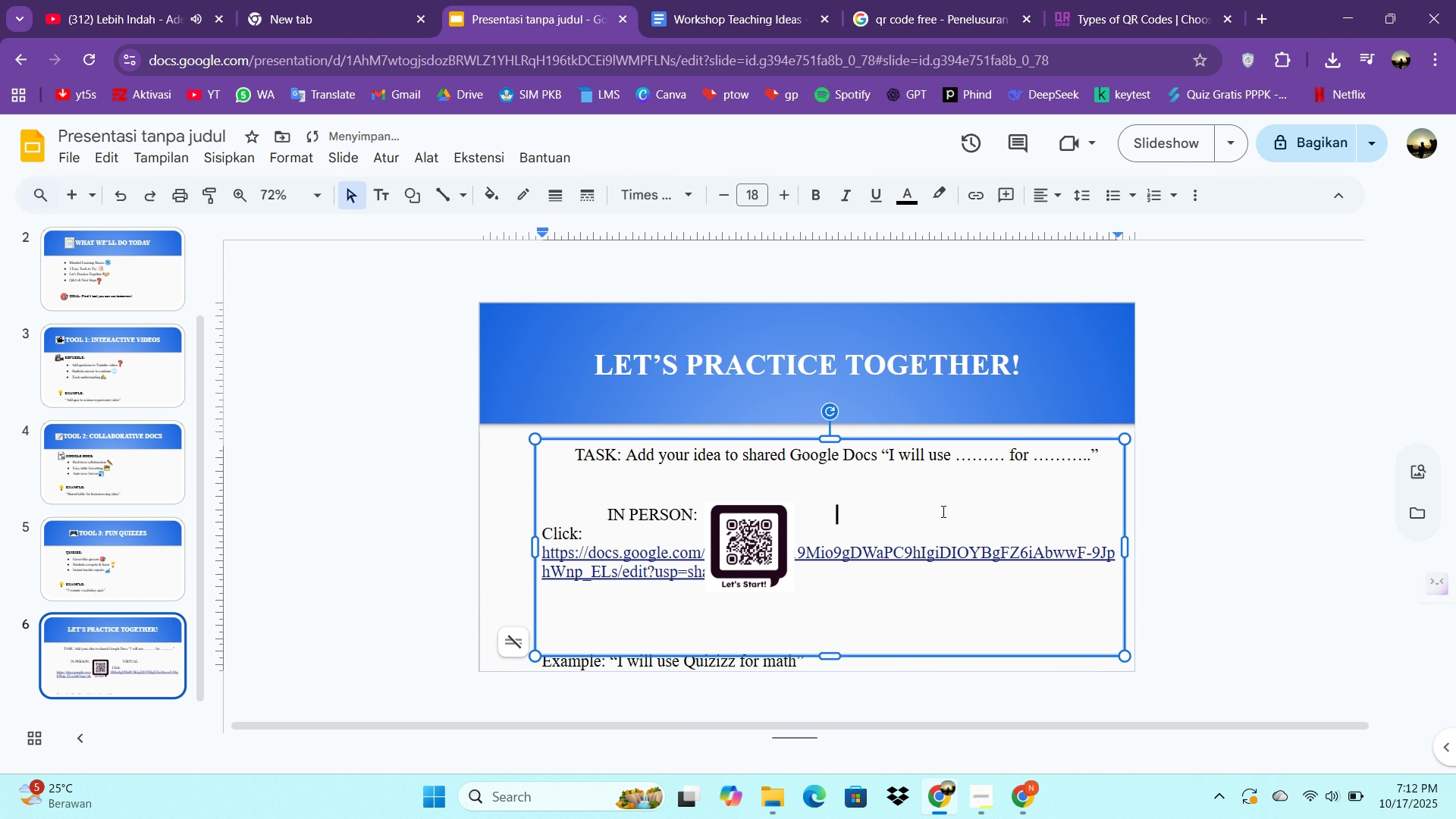 
key(Backspace)
 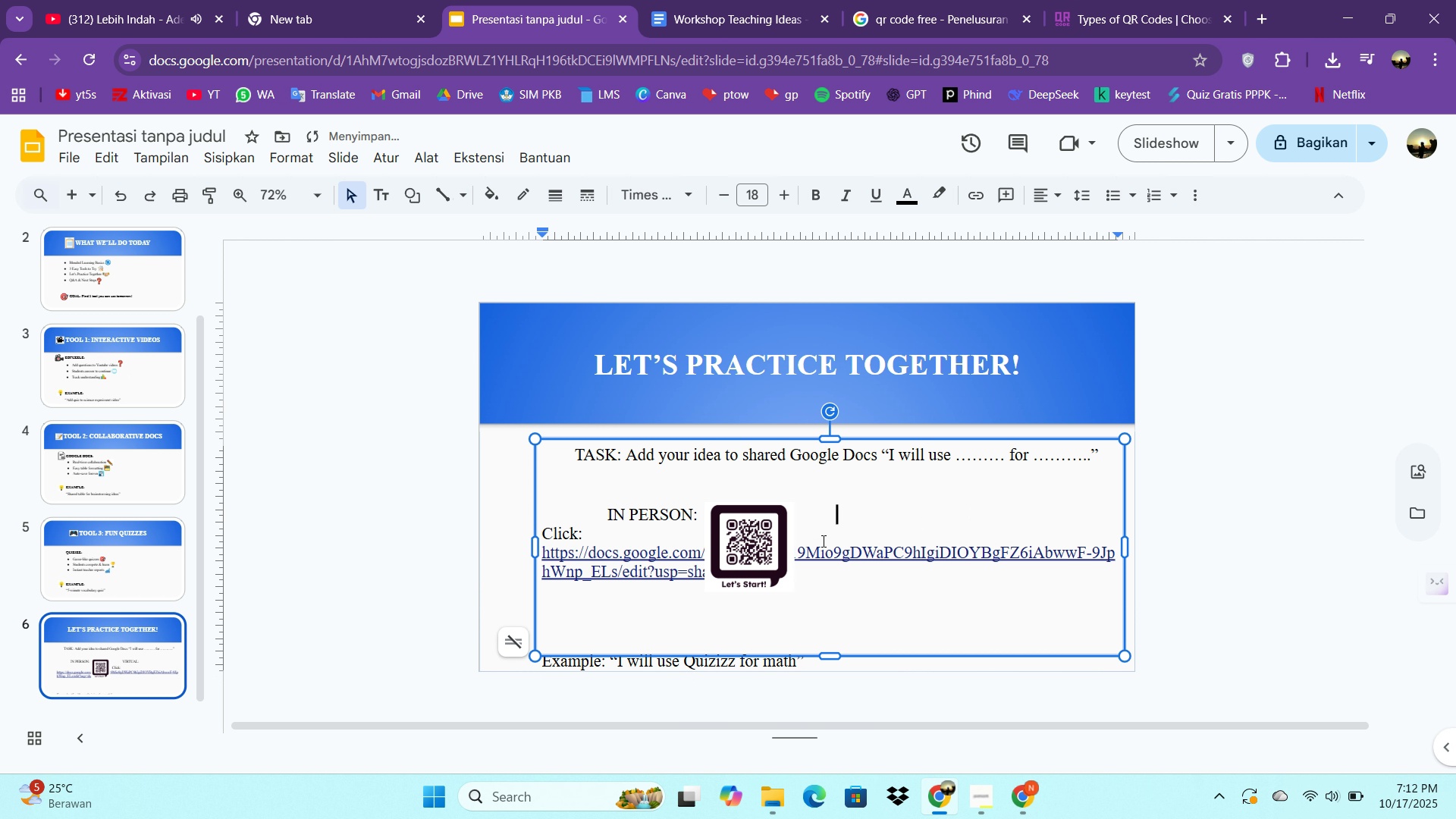 
left_click([822, 541])
 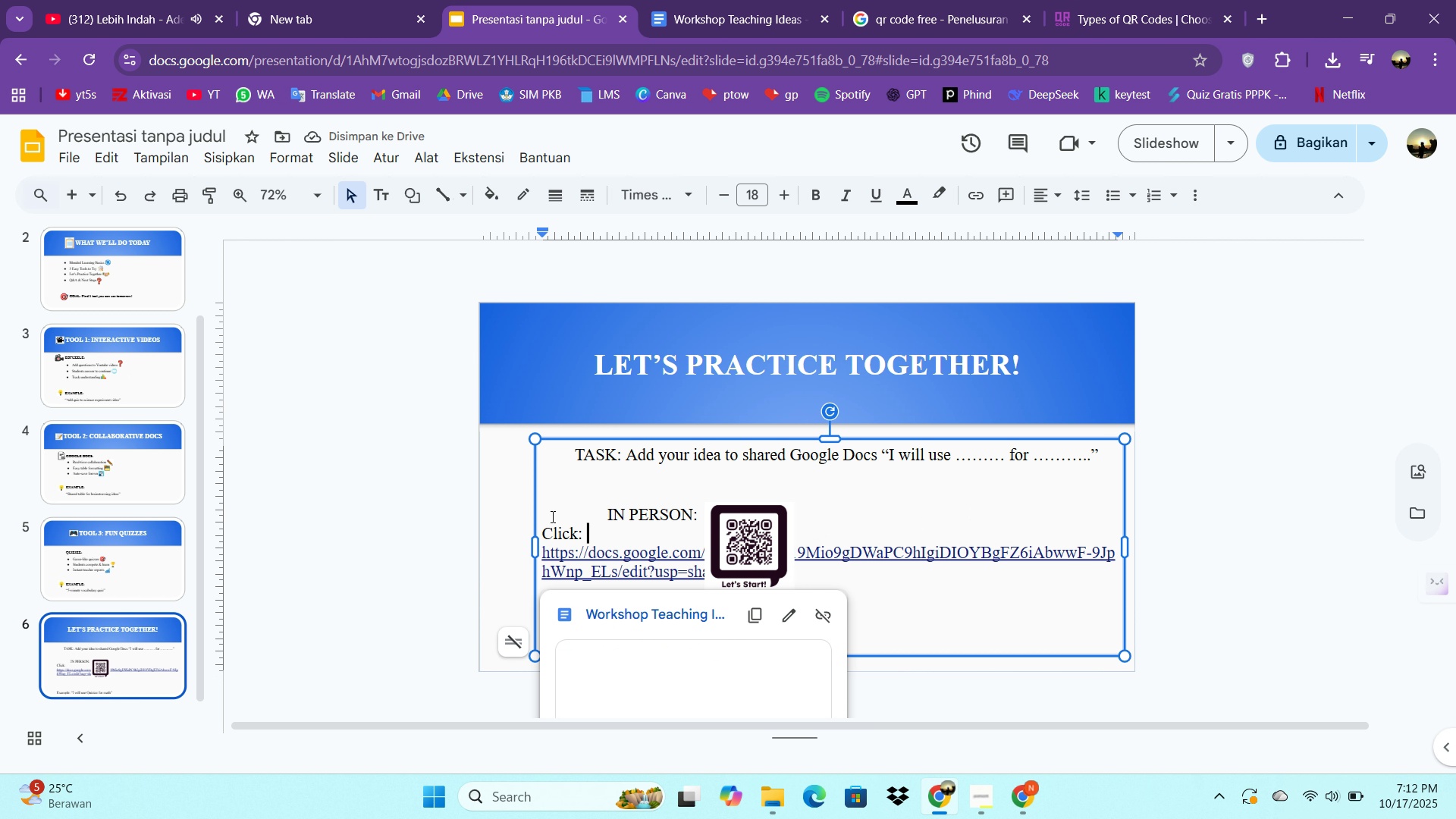 
left_click([538, 516])
 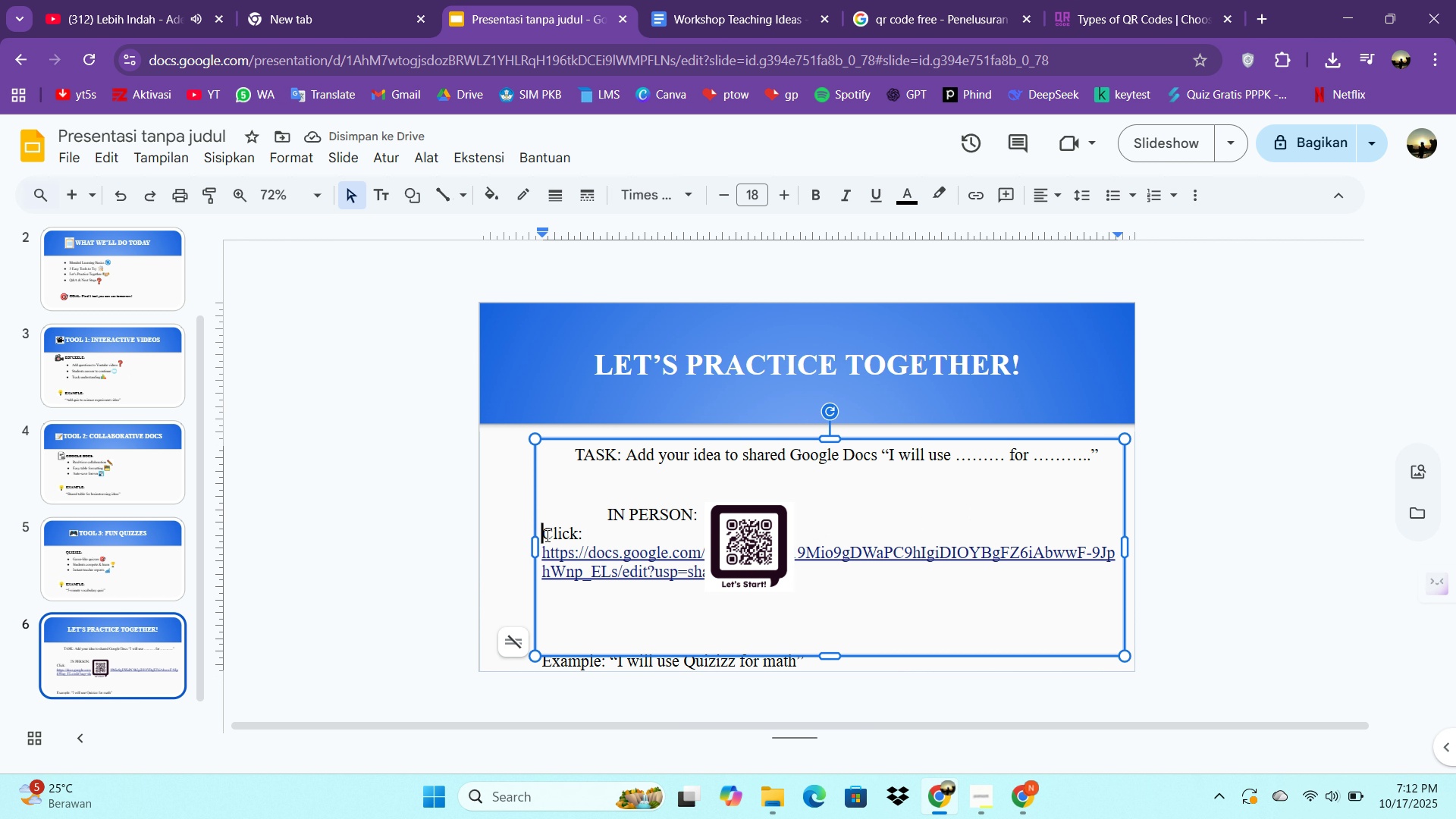 
double_click([546, 535])
 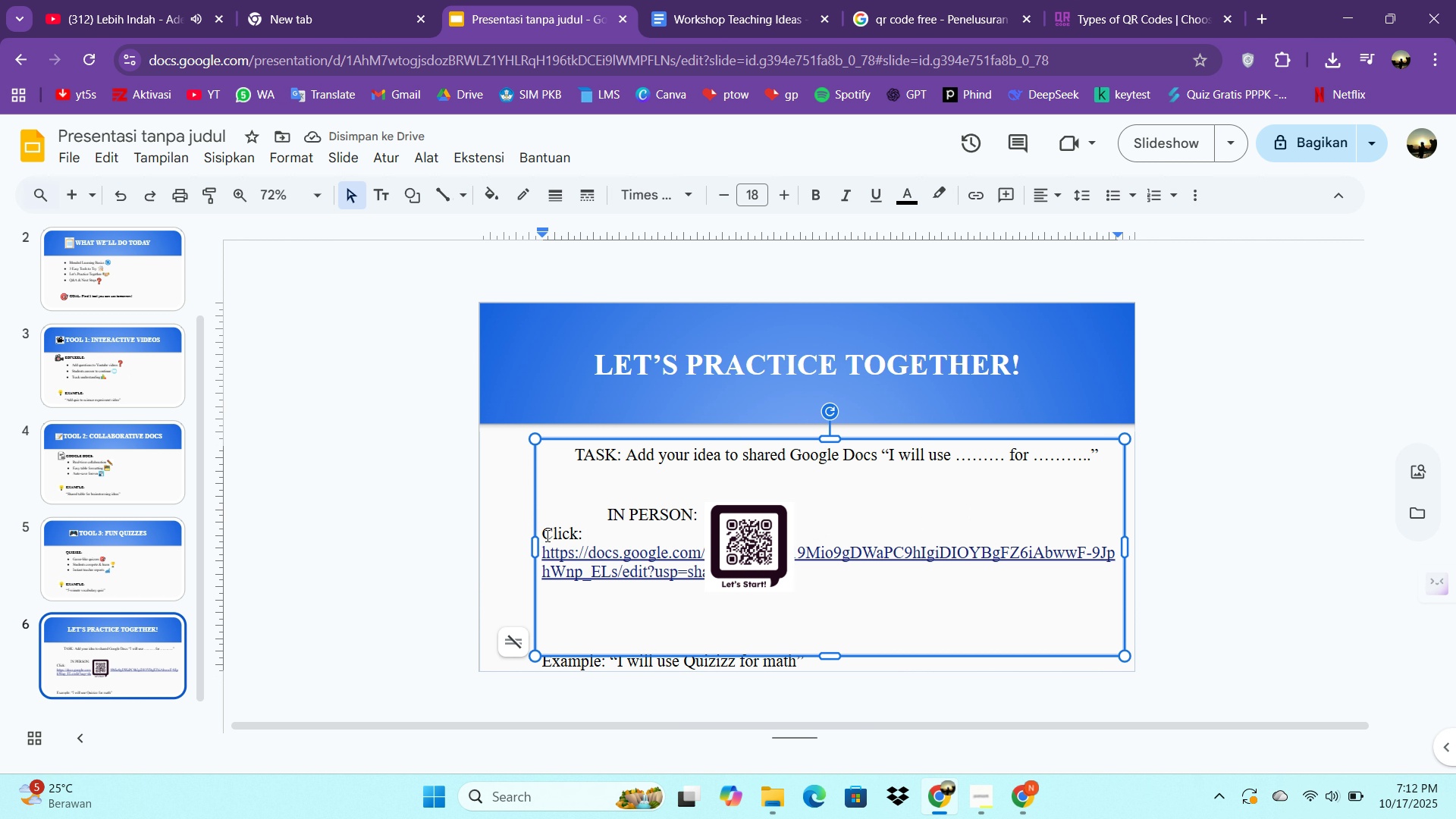 
key(Enter)
 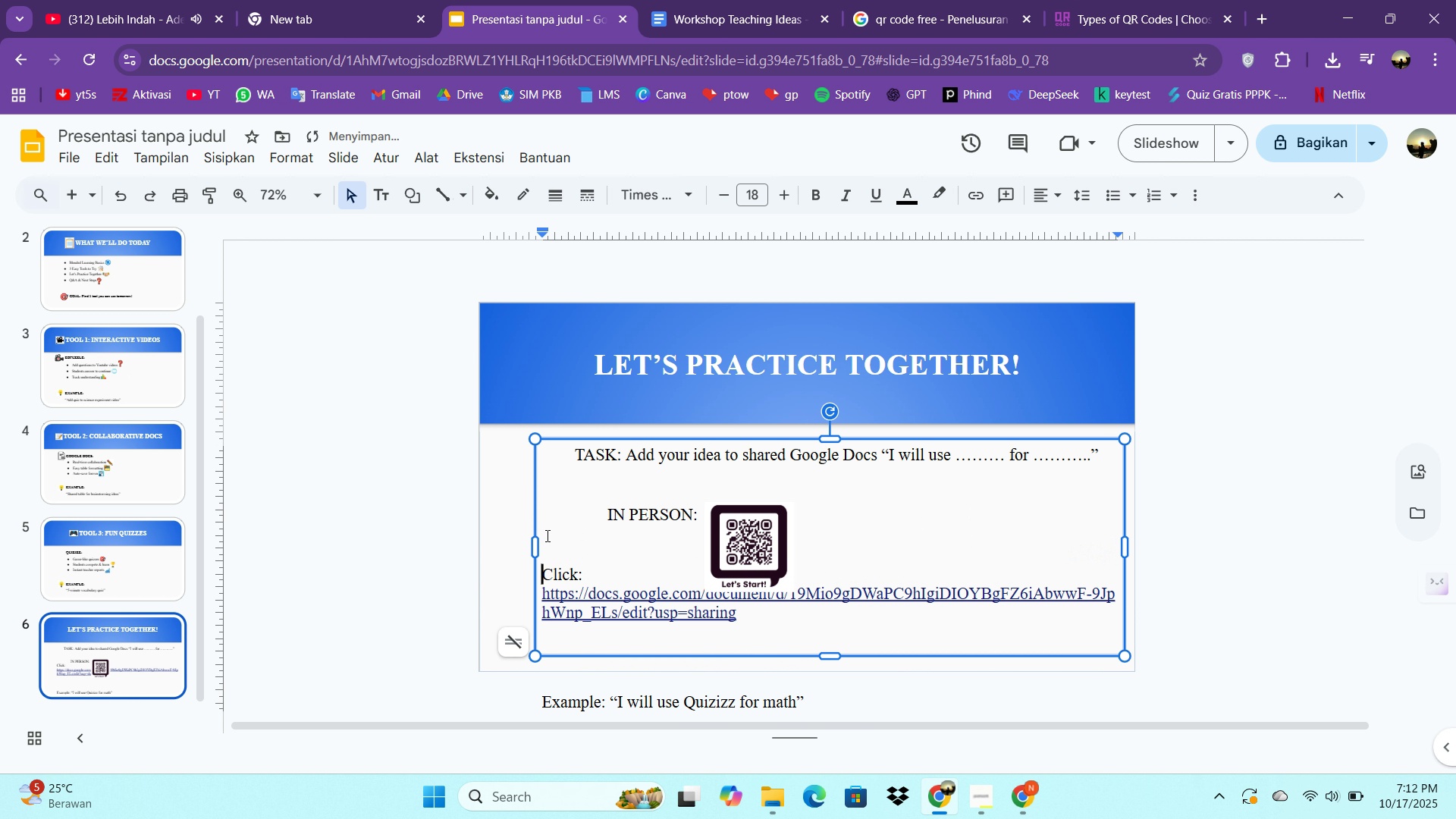 
key(Enter)
 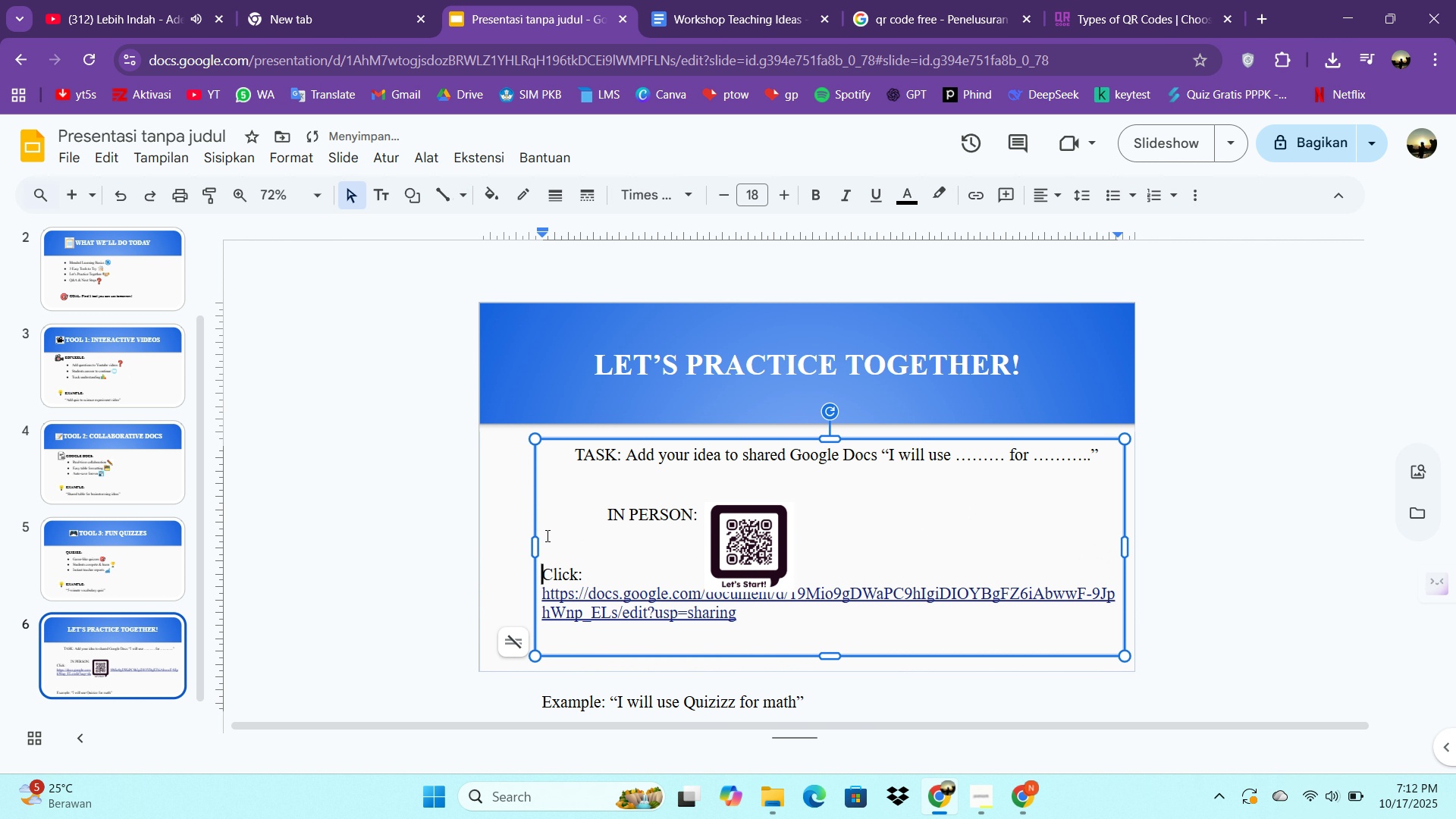 
key(Enter)
 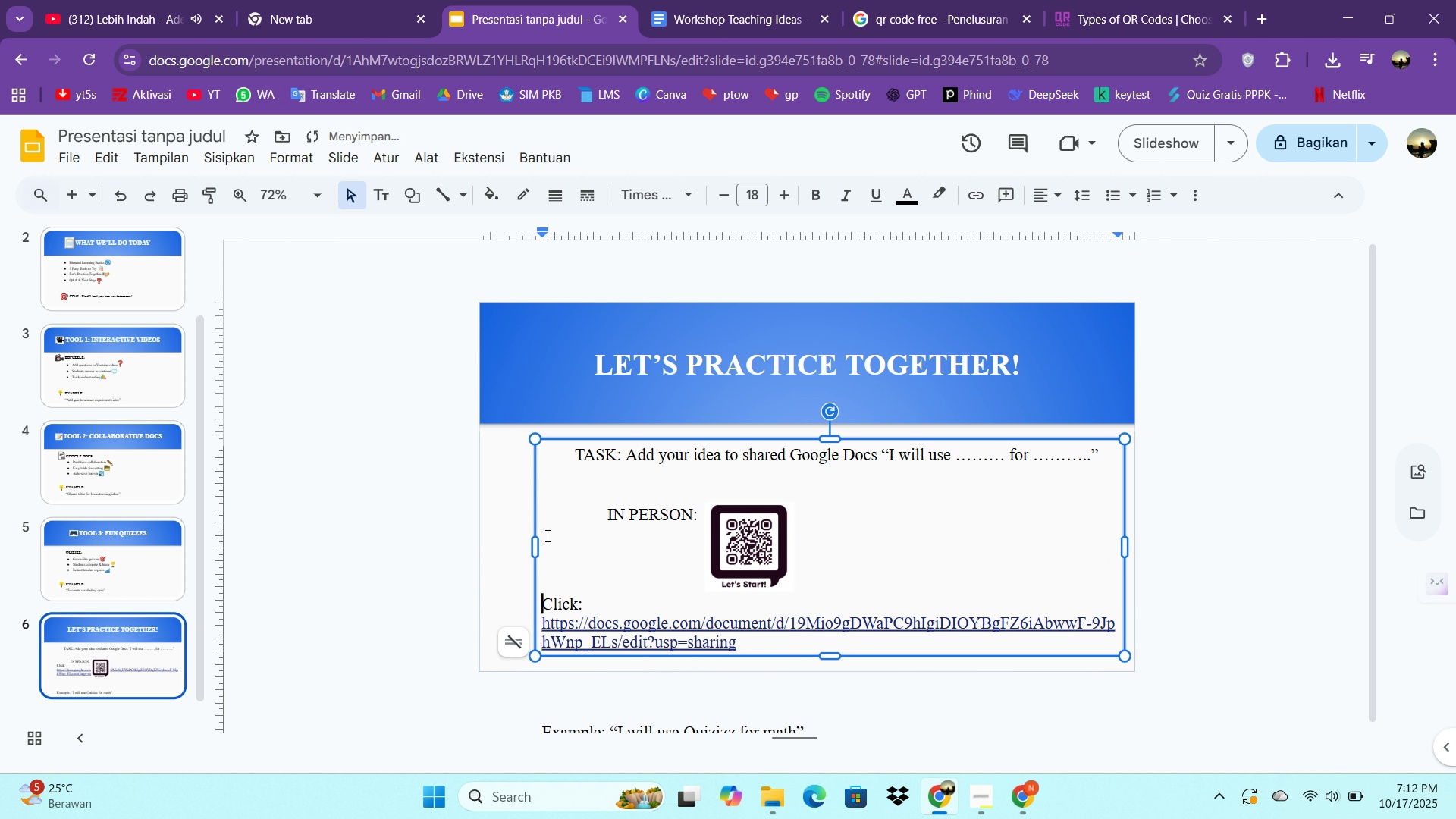 
key(Enter)
 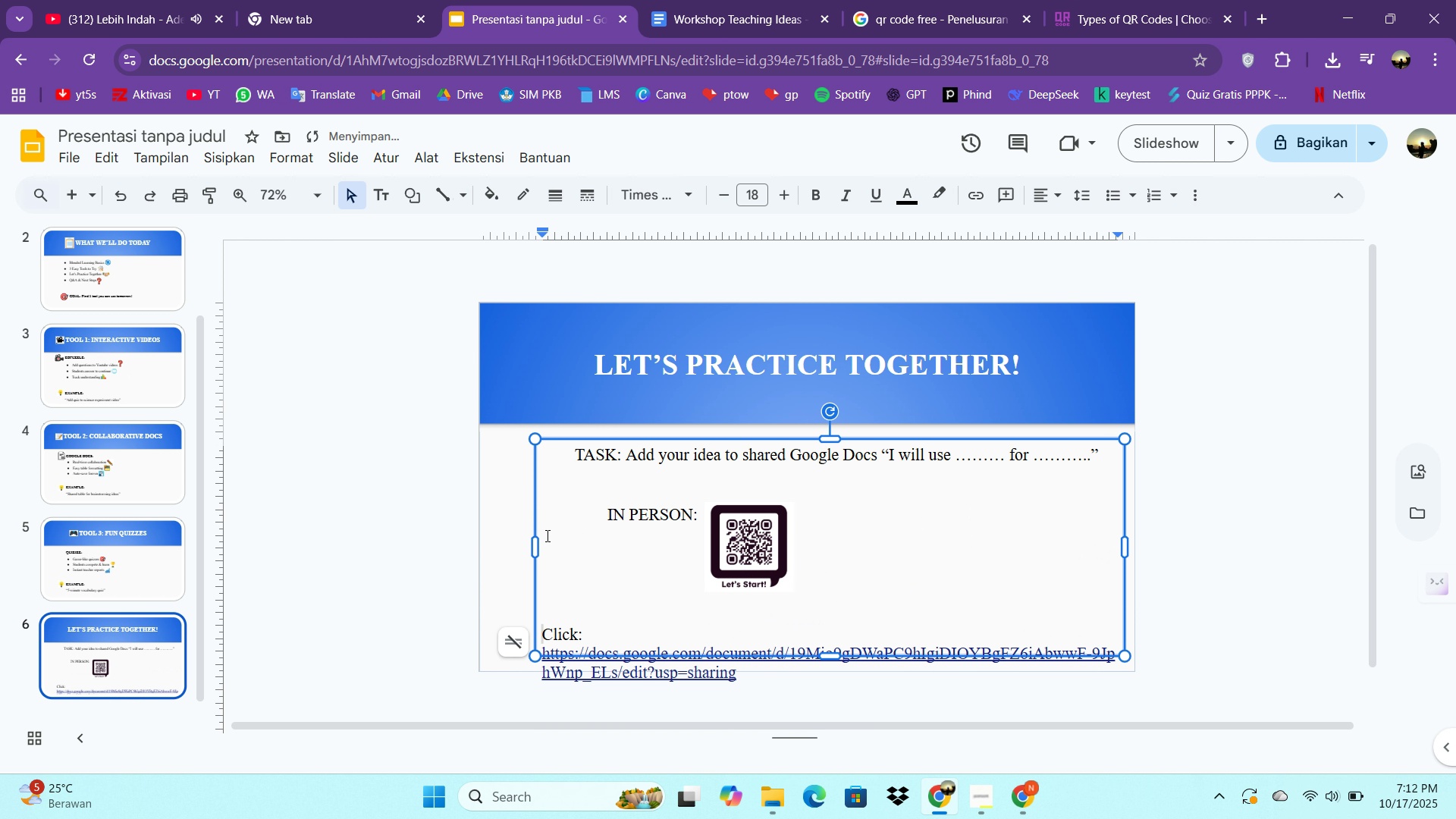 
type(VIRTUAL)
 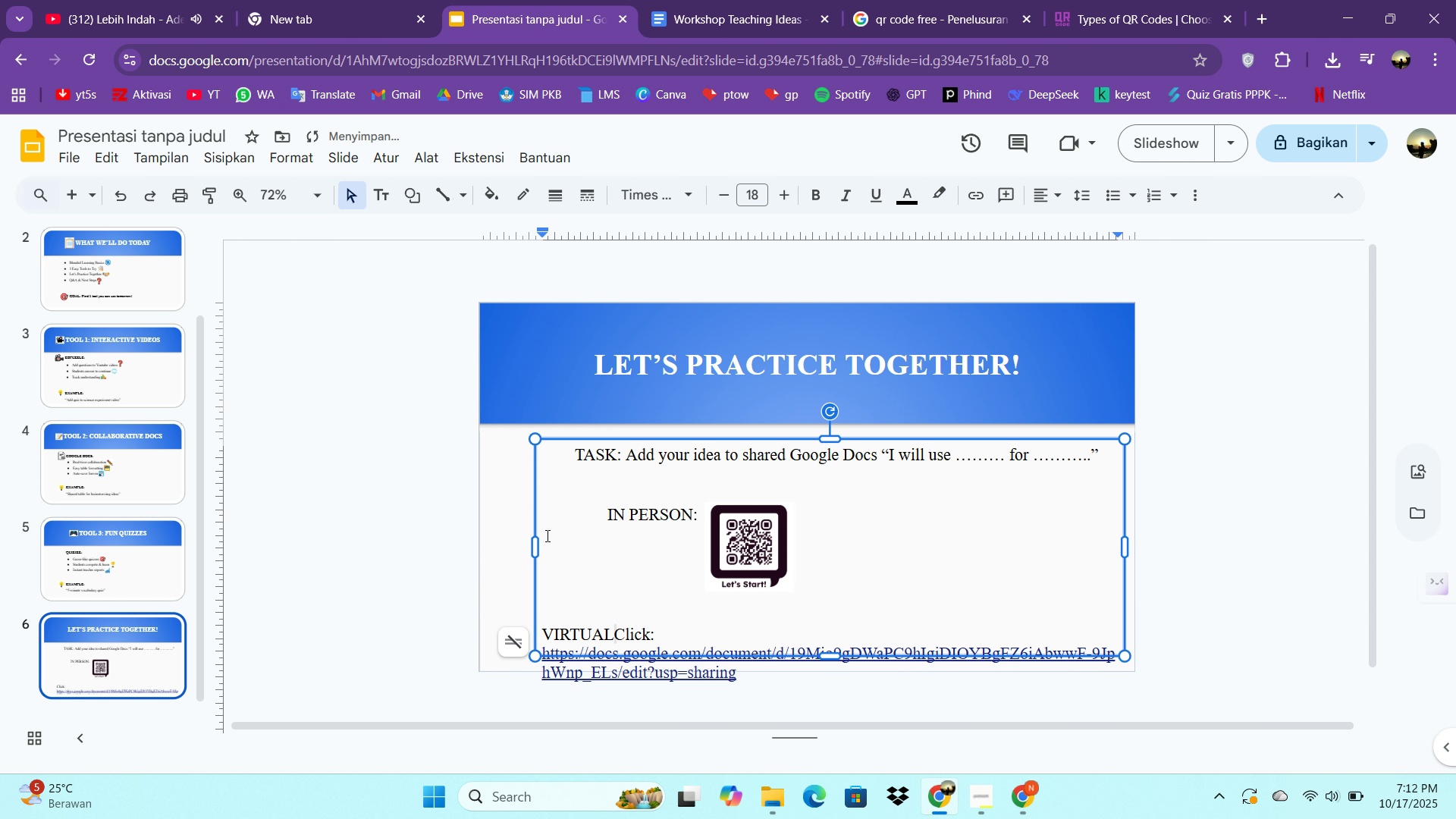 
key(Enter)
 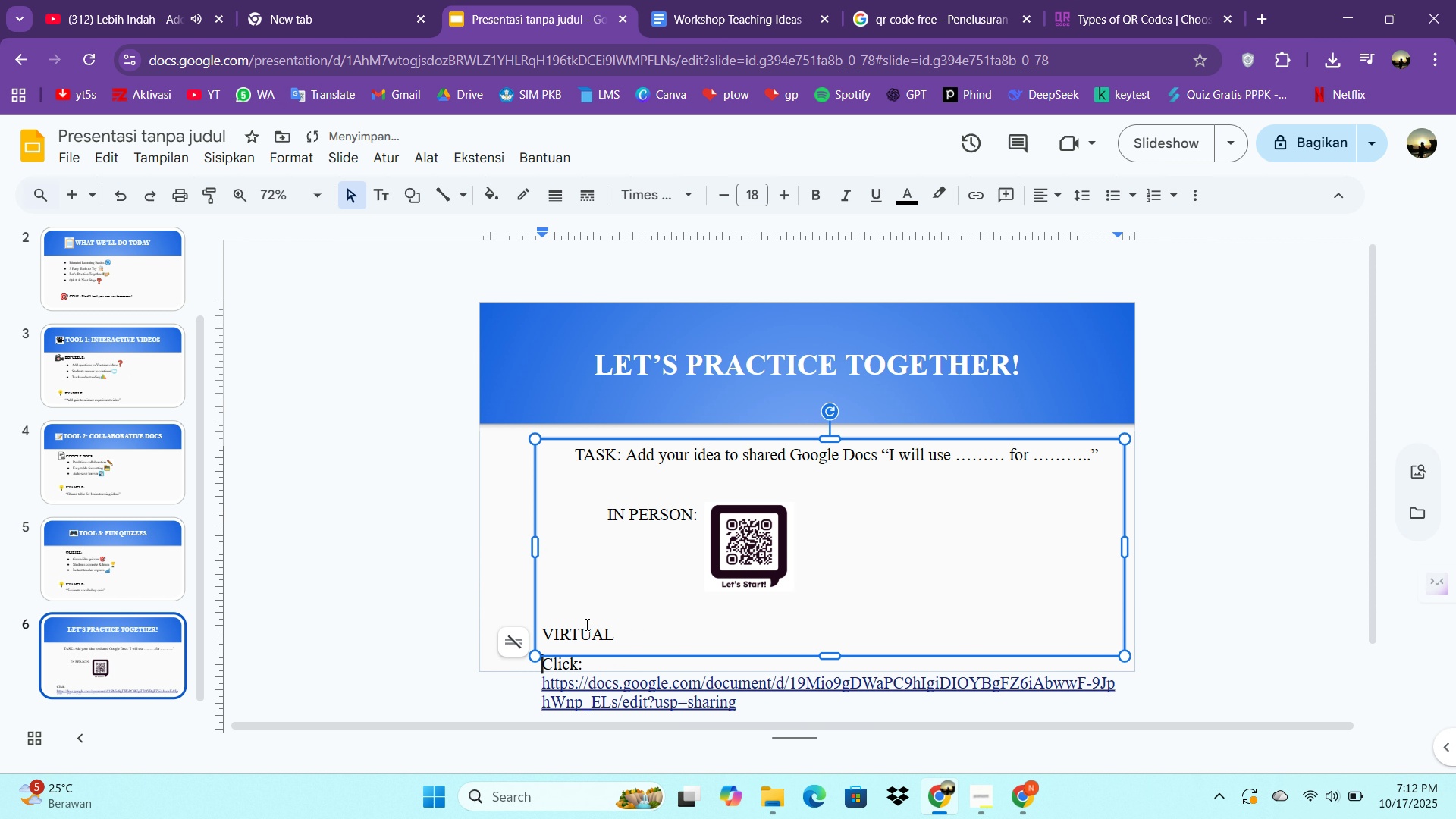 
left_click([626, 625])
 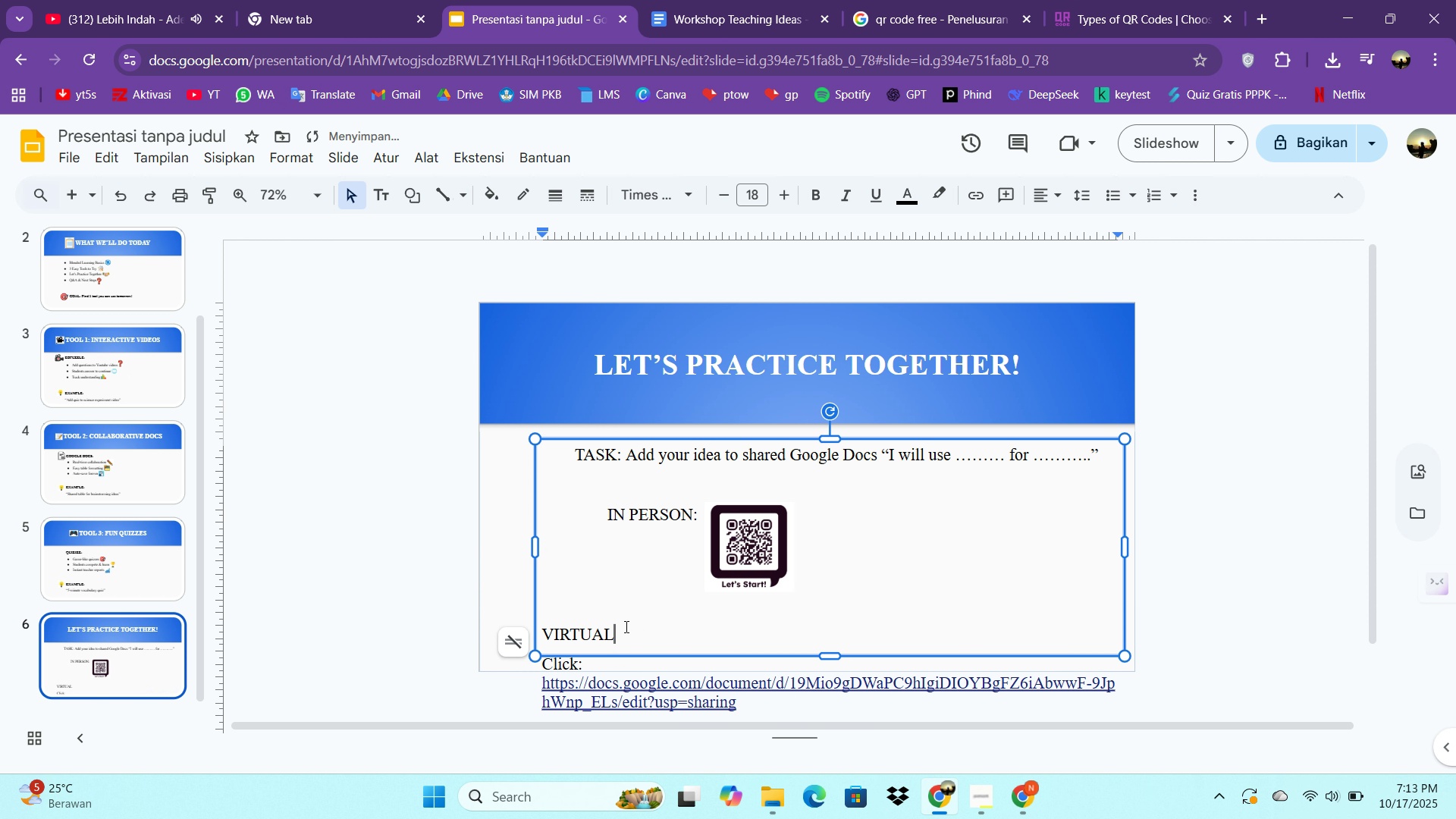 
key(Shift+Semicolon)
 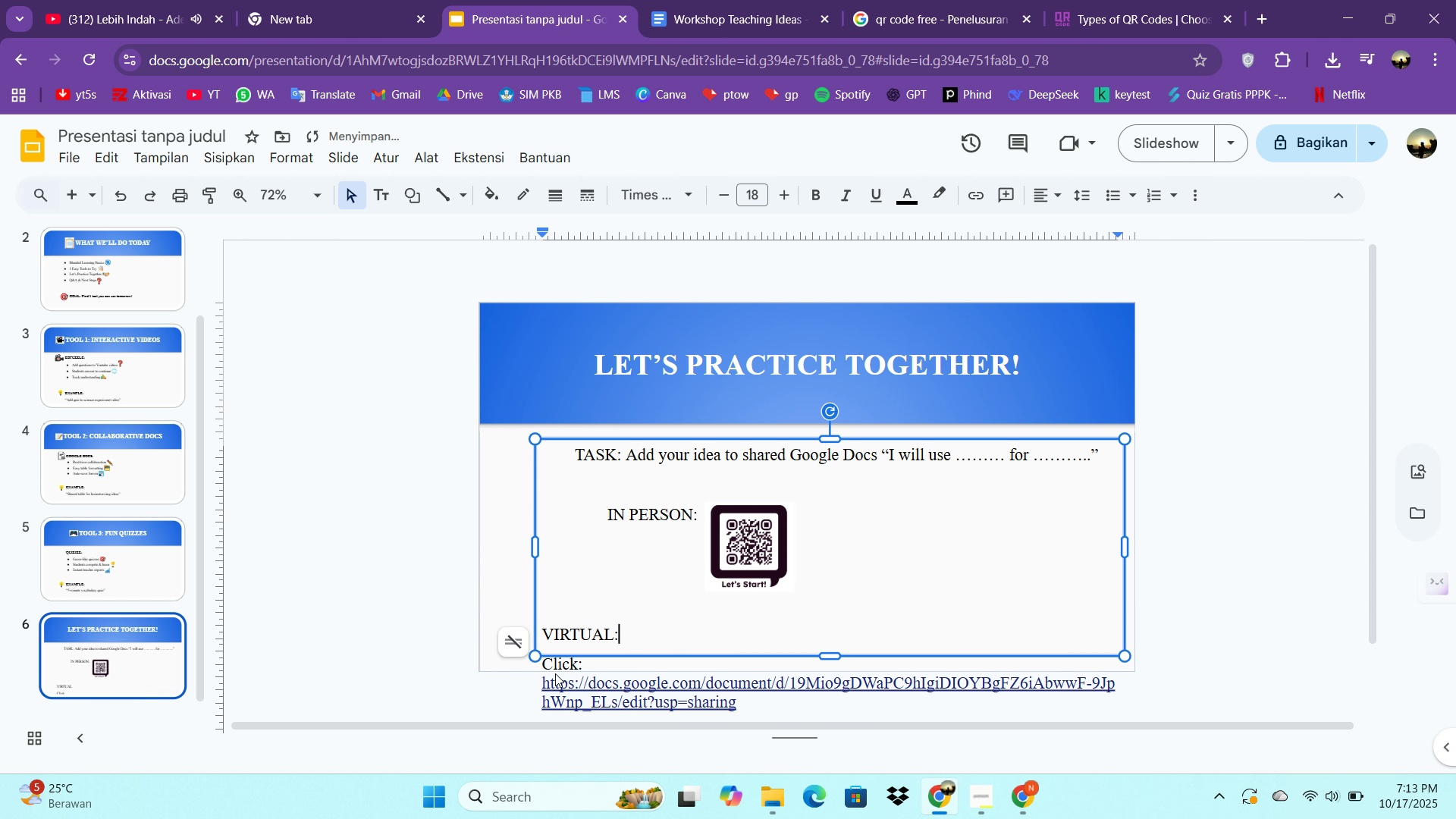 
left_click([549, 669])
 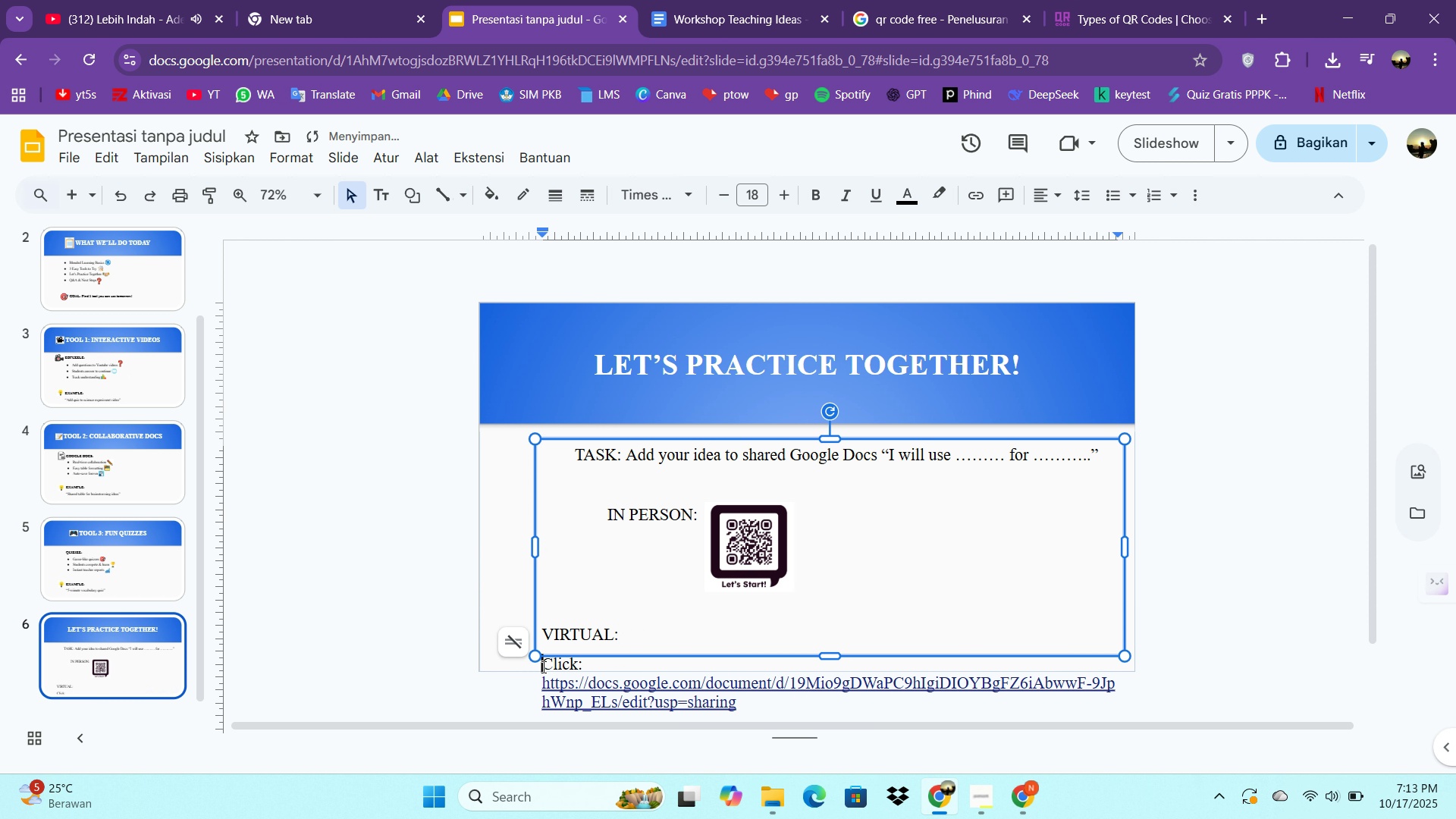 
left_click([542, 667])
 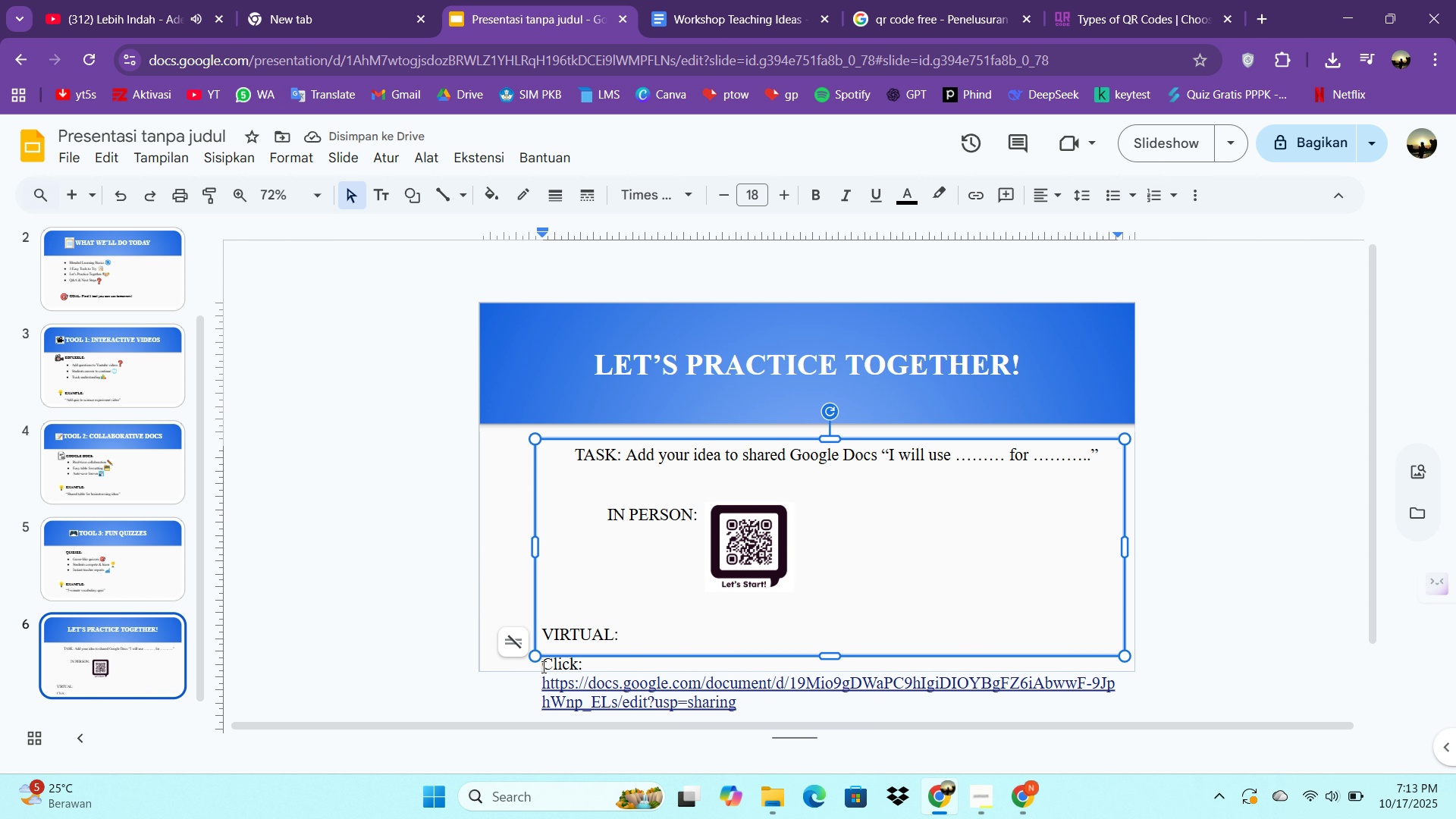 
key(Backspace)
 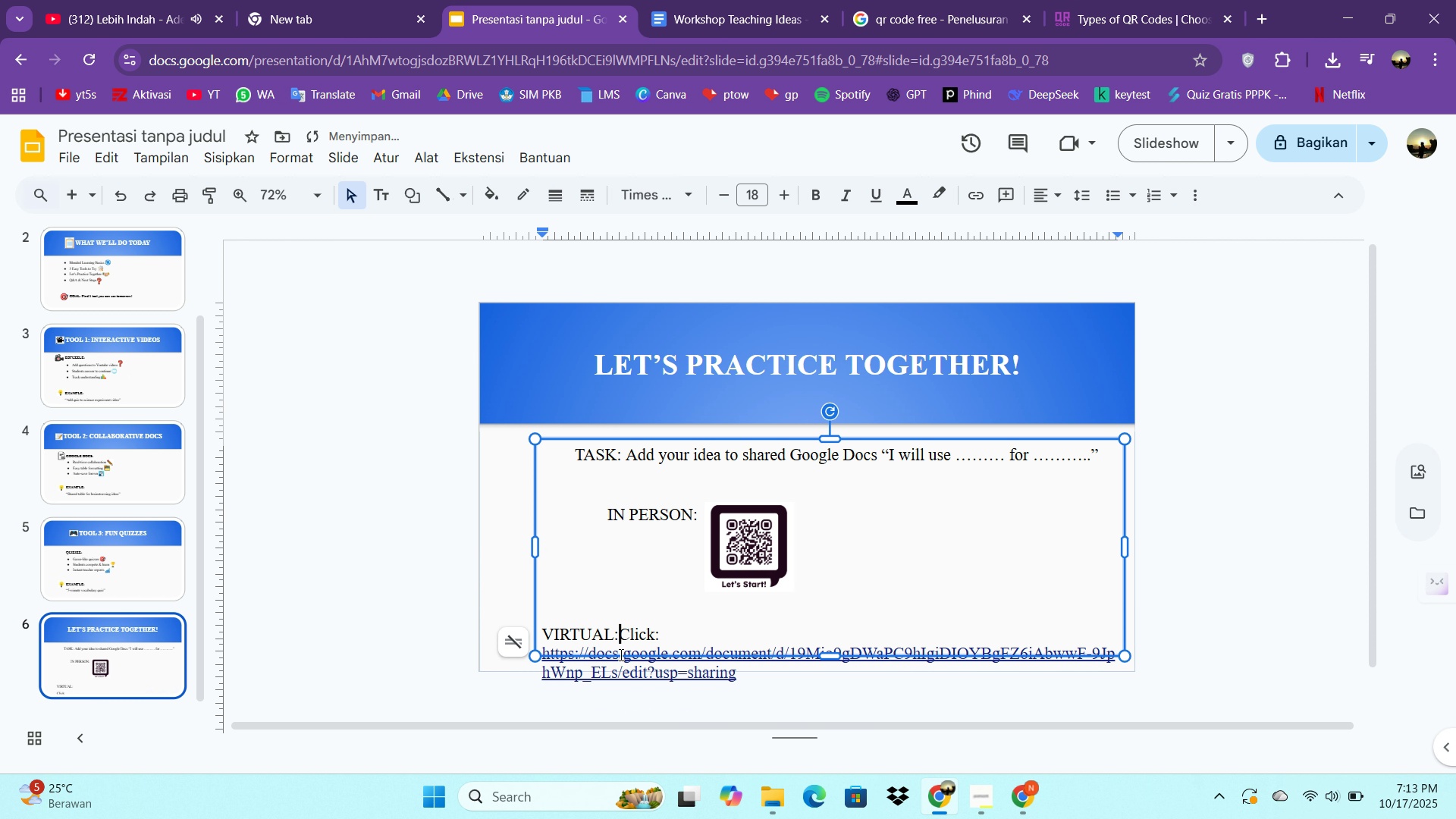 
key(Enter)
 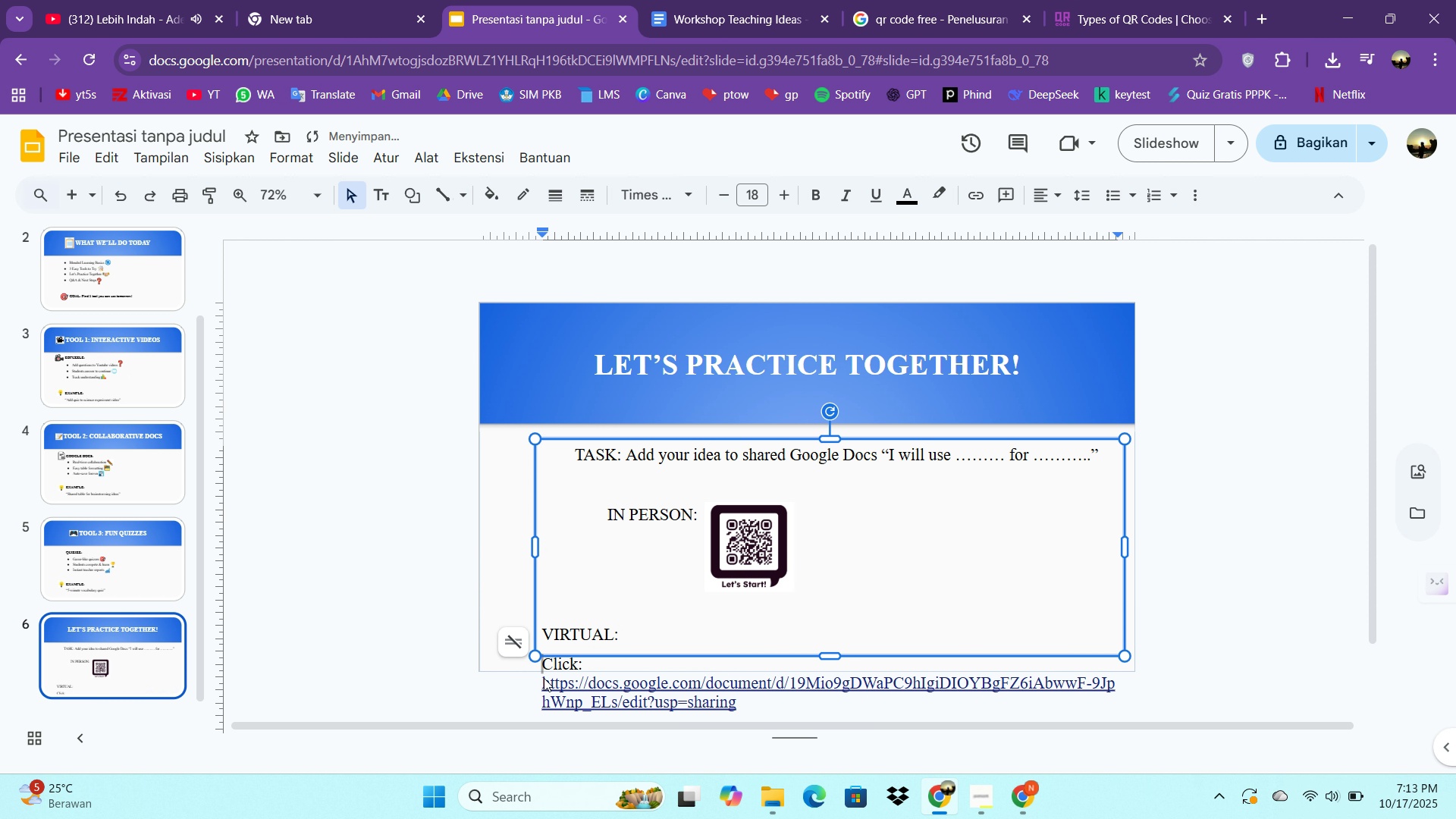 
left_click([541, 679])
 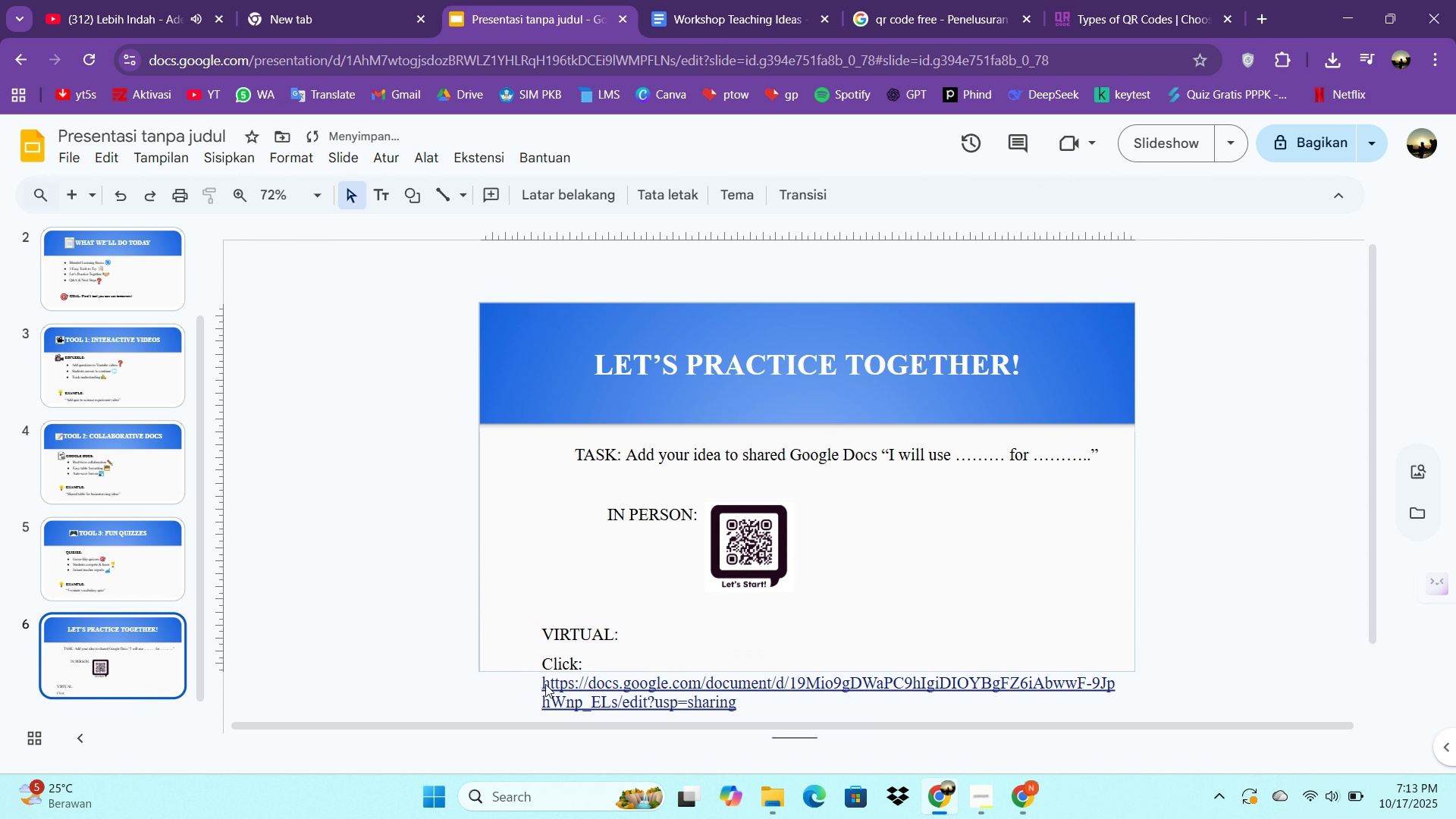 
left_click_drag(start_coordinate=[544, 684], to_coordinate=[548, 684])
 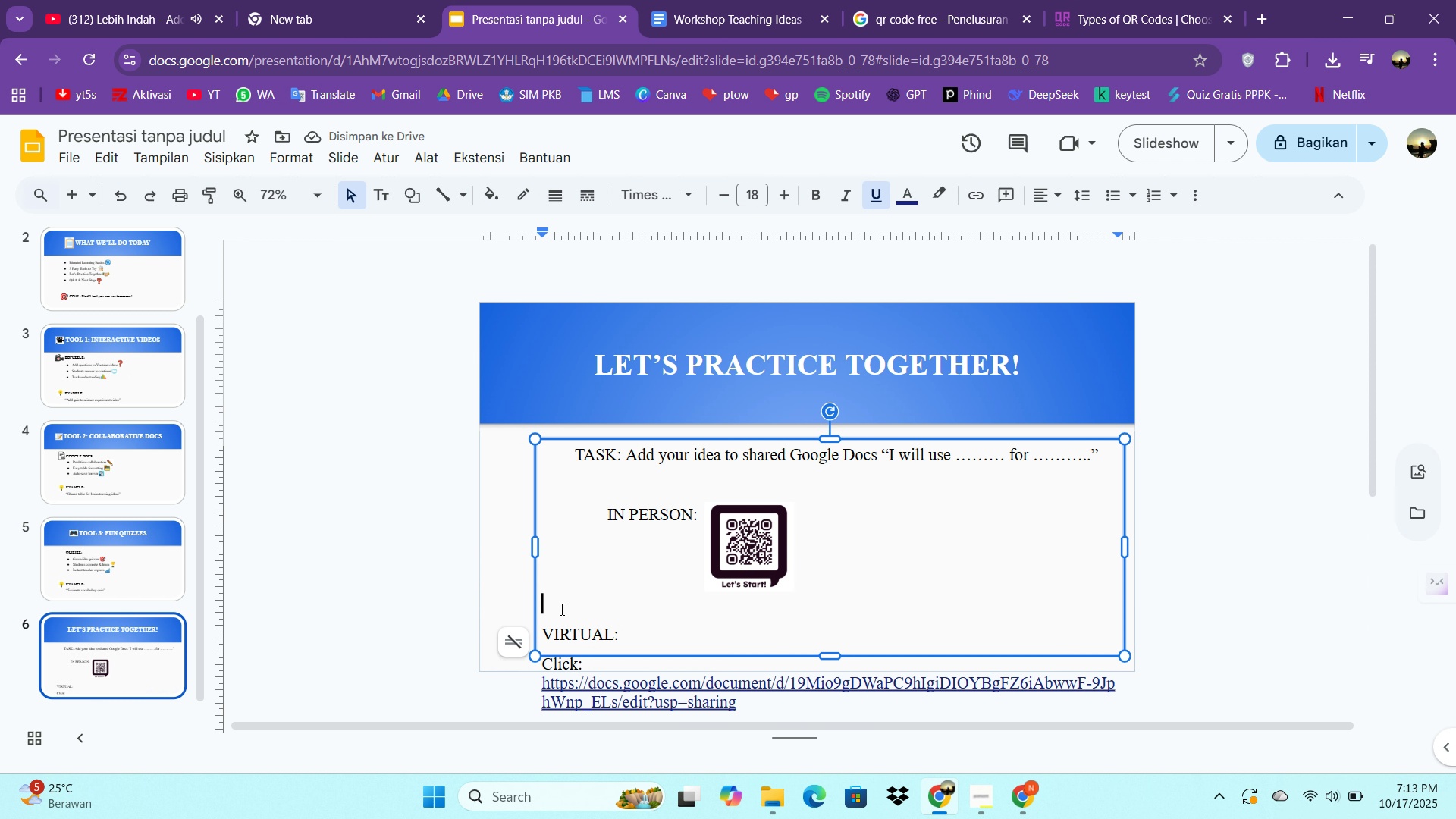 
left_click([560, 609])
 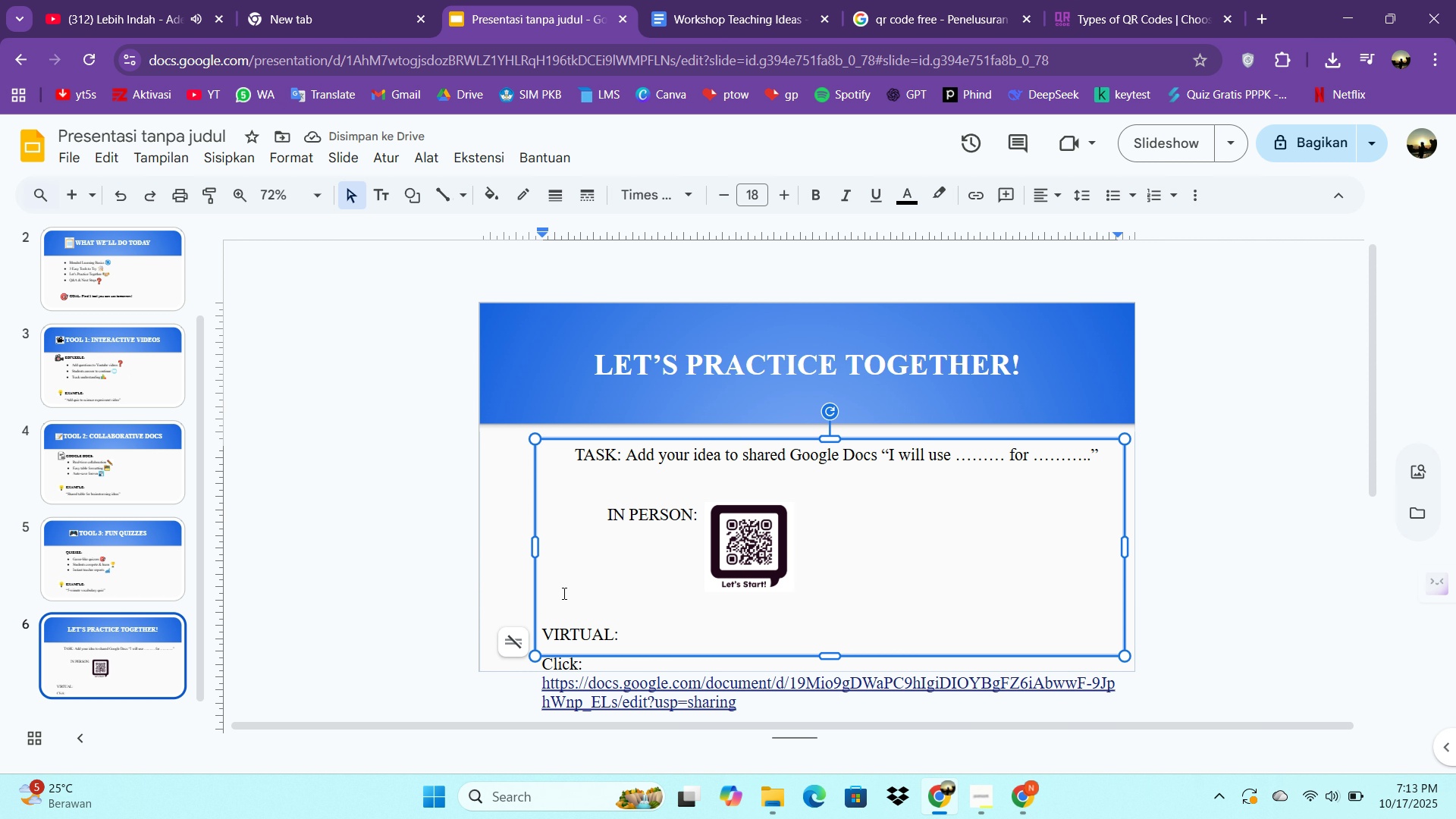 
key(Backspace)
 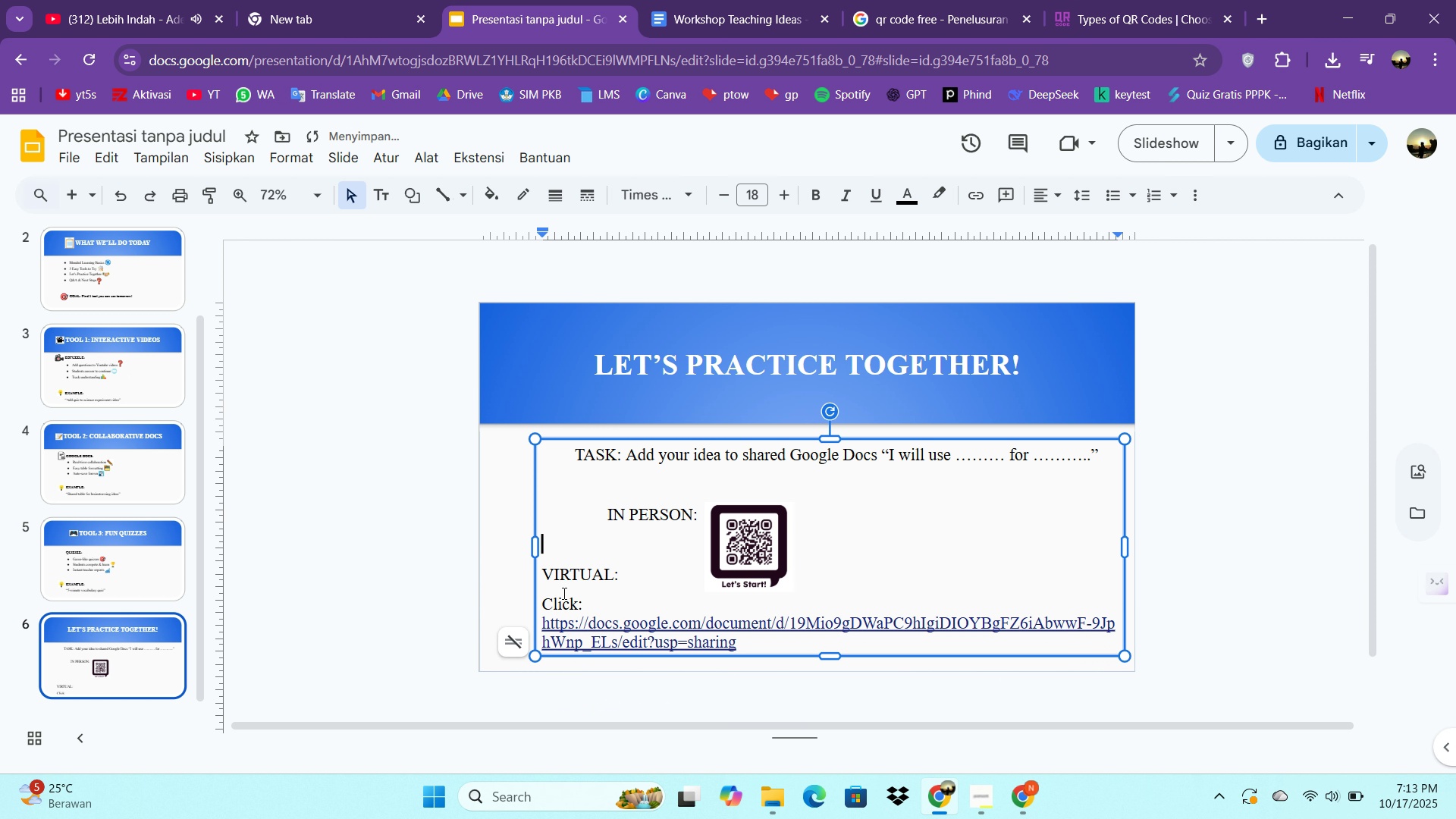 
key(Backspace)
 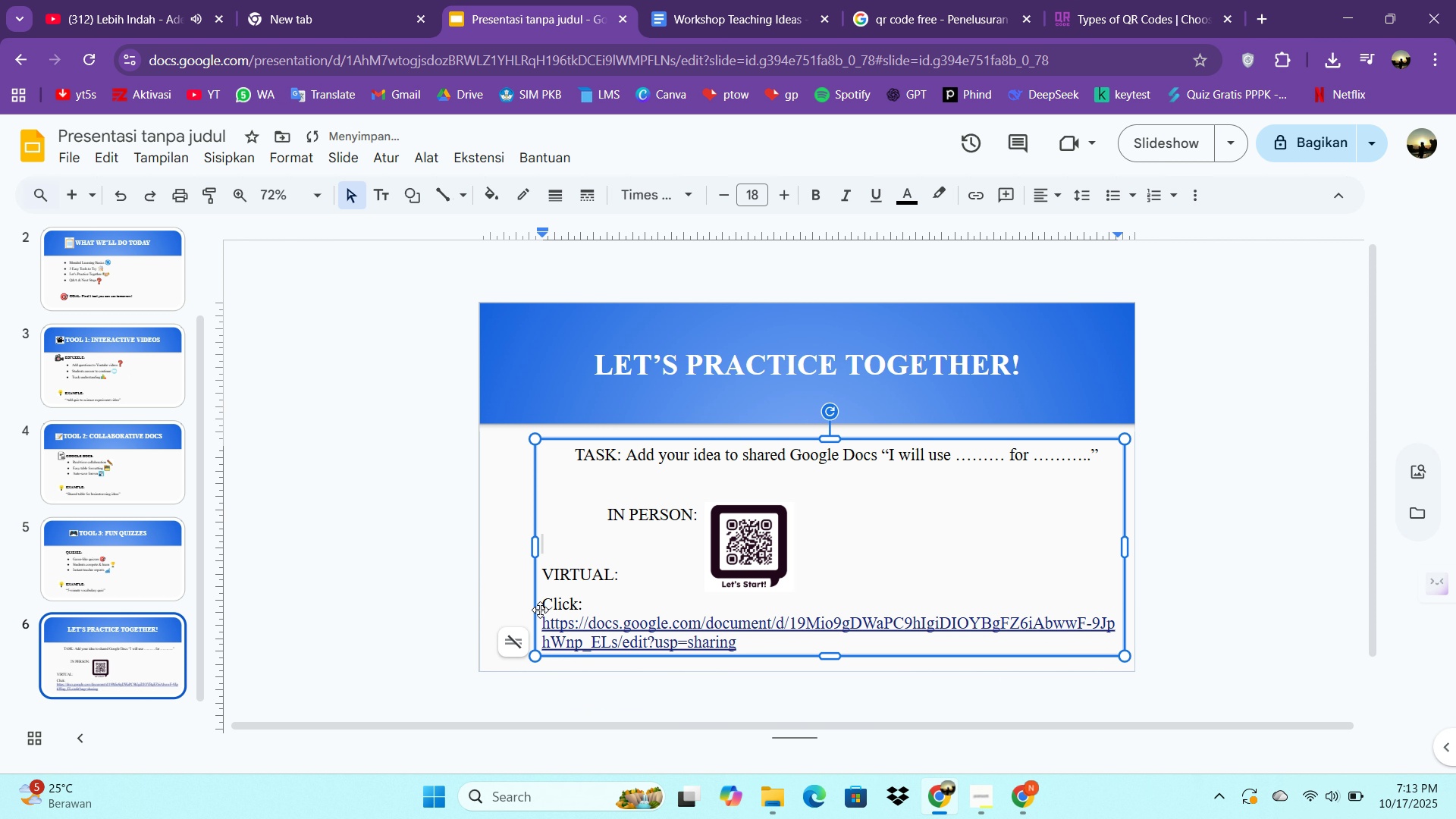 
double_click([541, 608])
 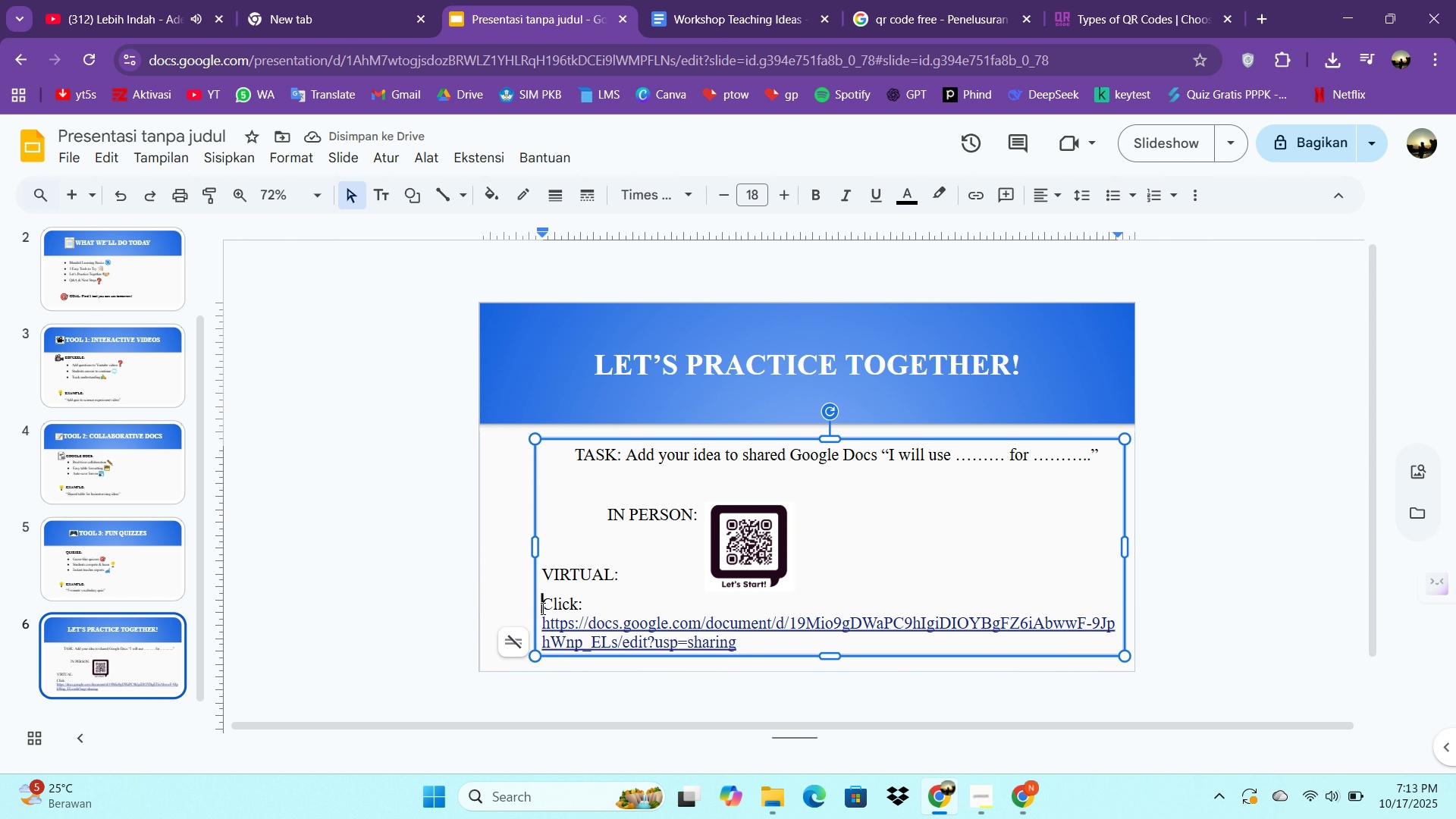 
left_click([541, 608])
 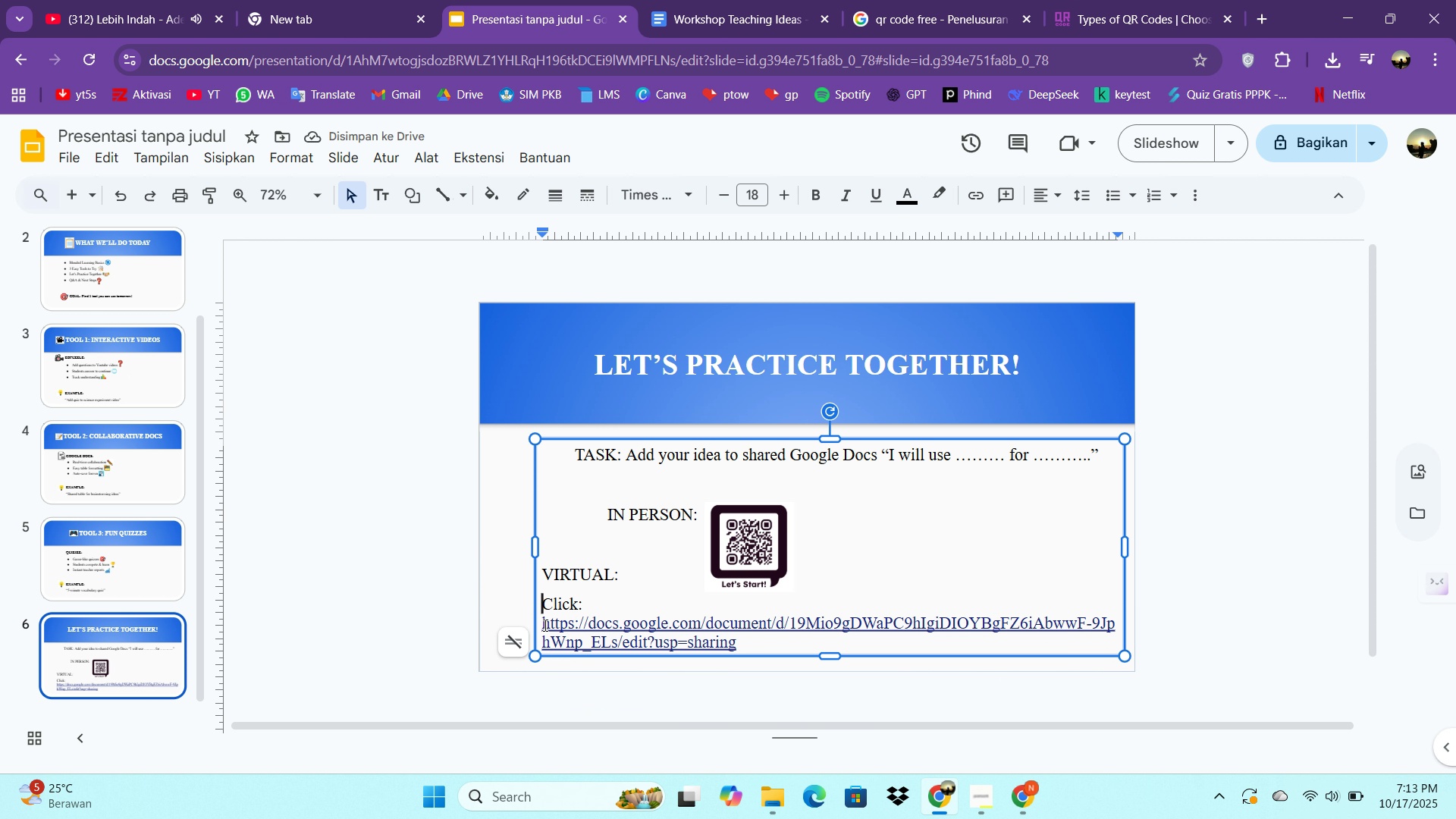 
left_click([544, 625])
 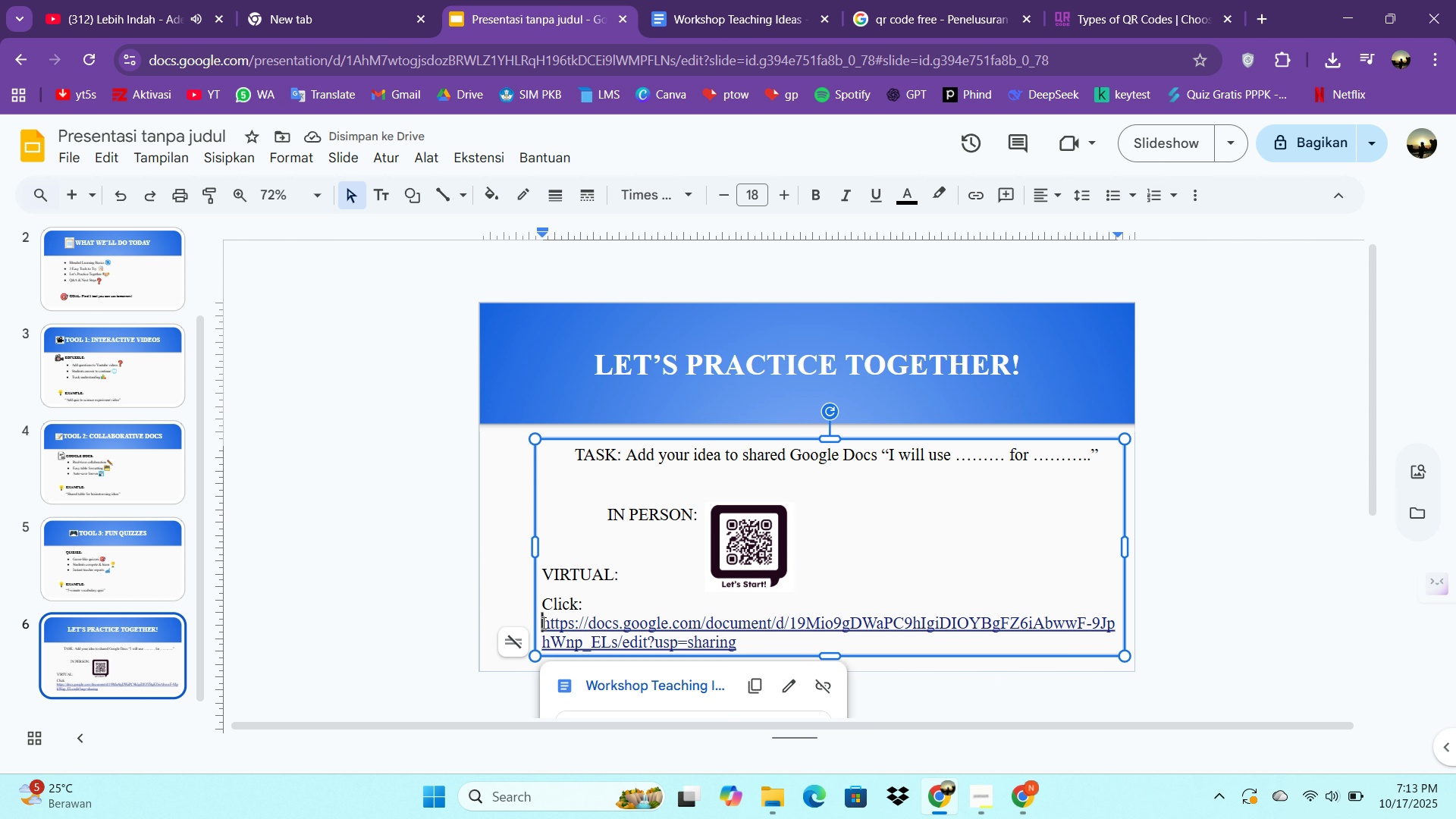 
key(Backspace)
 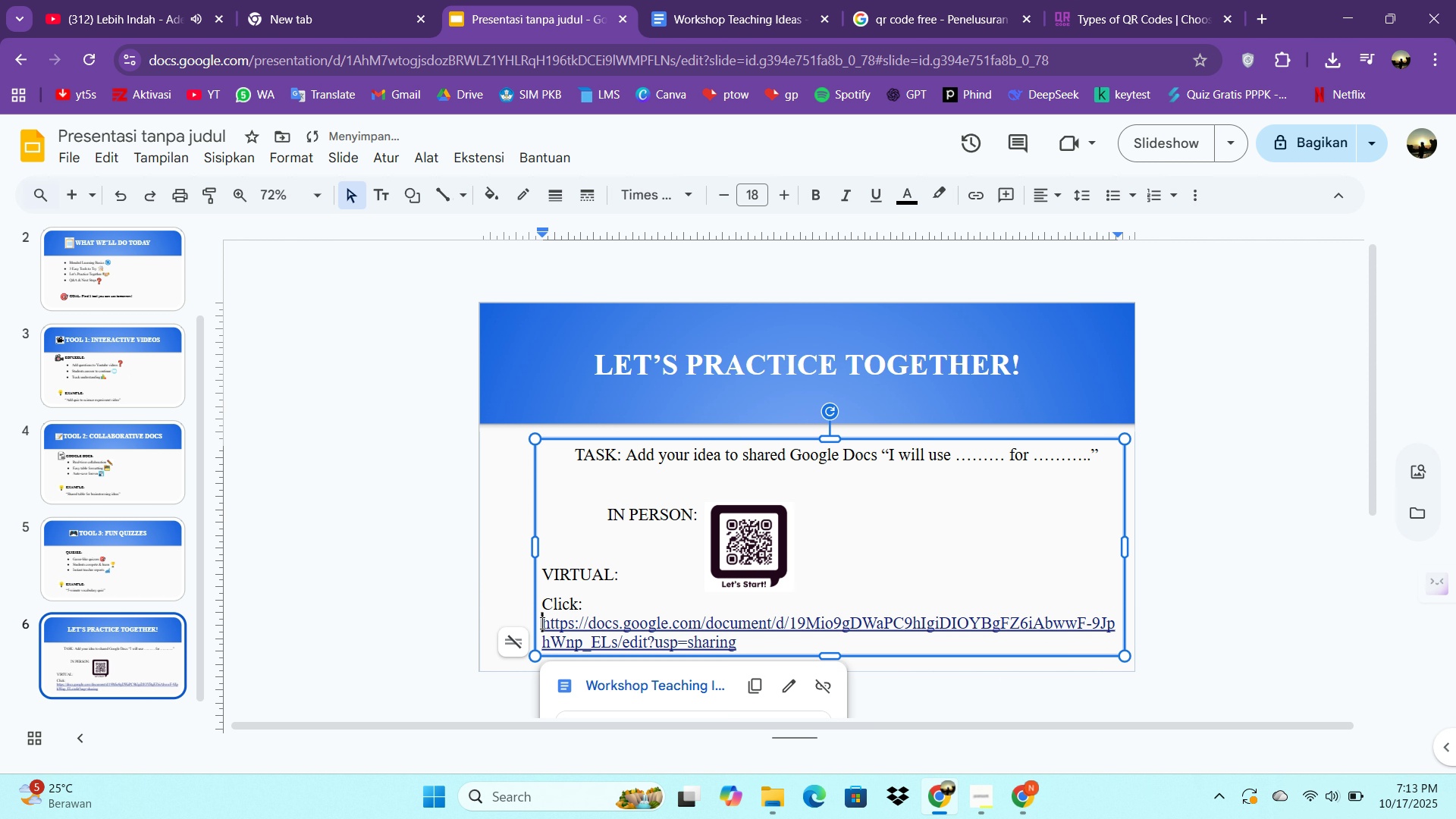 
key(Space)
 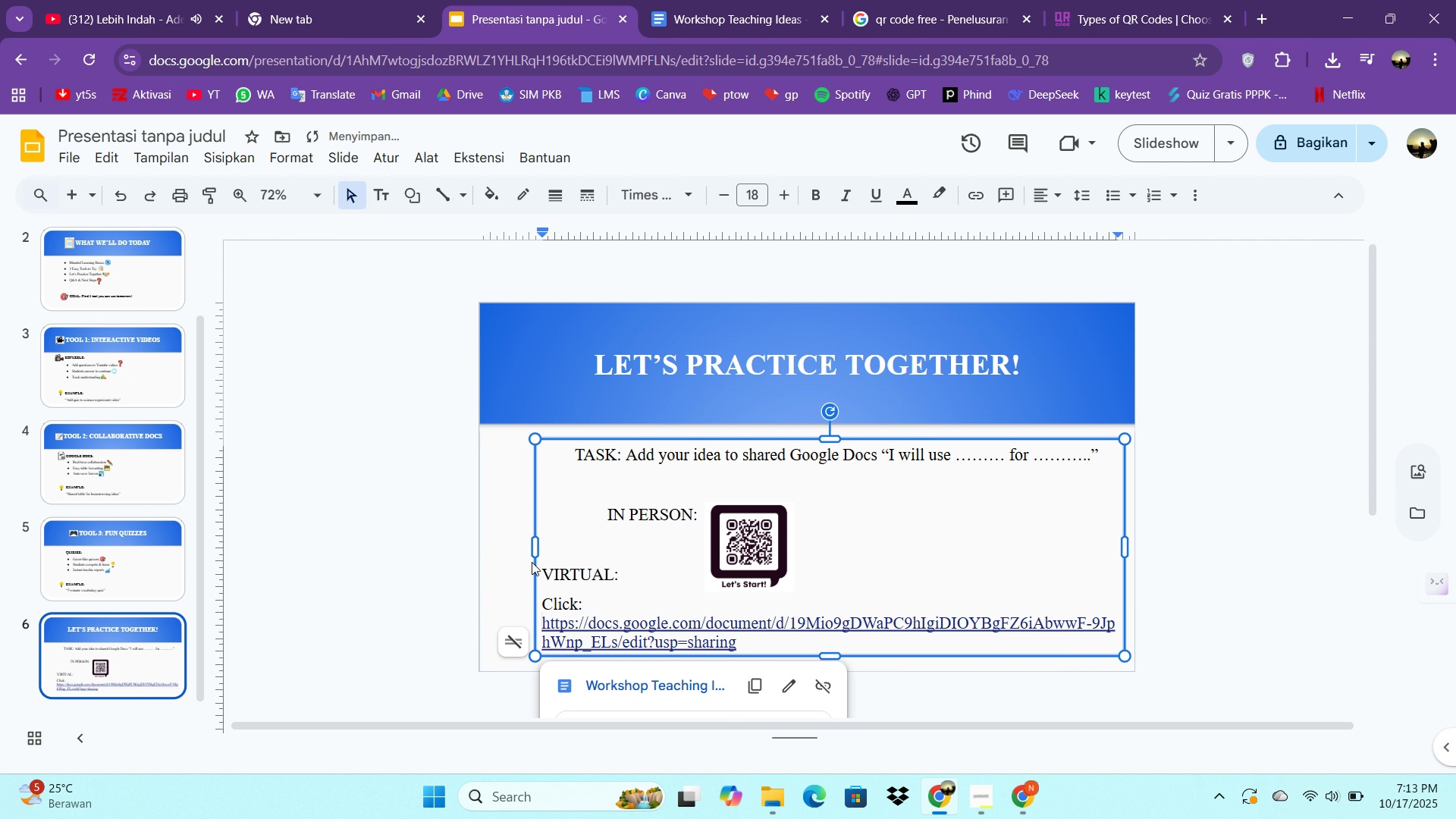 
left_click_drag(start_coordinate=[537, 548], to_coordinate=[485, 548])
 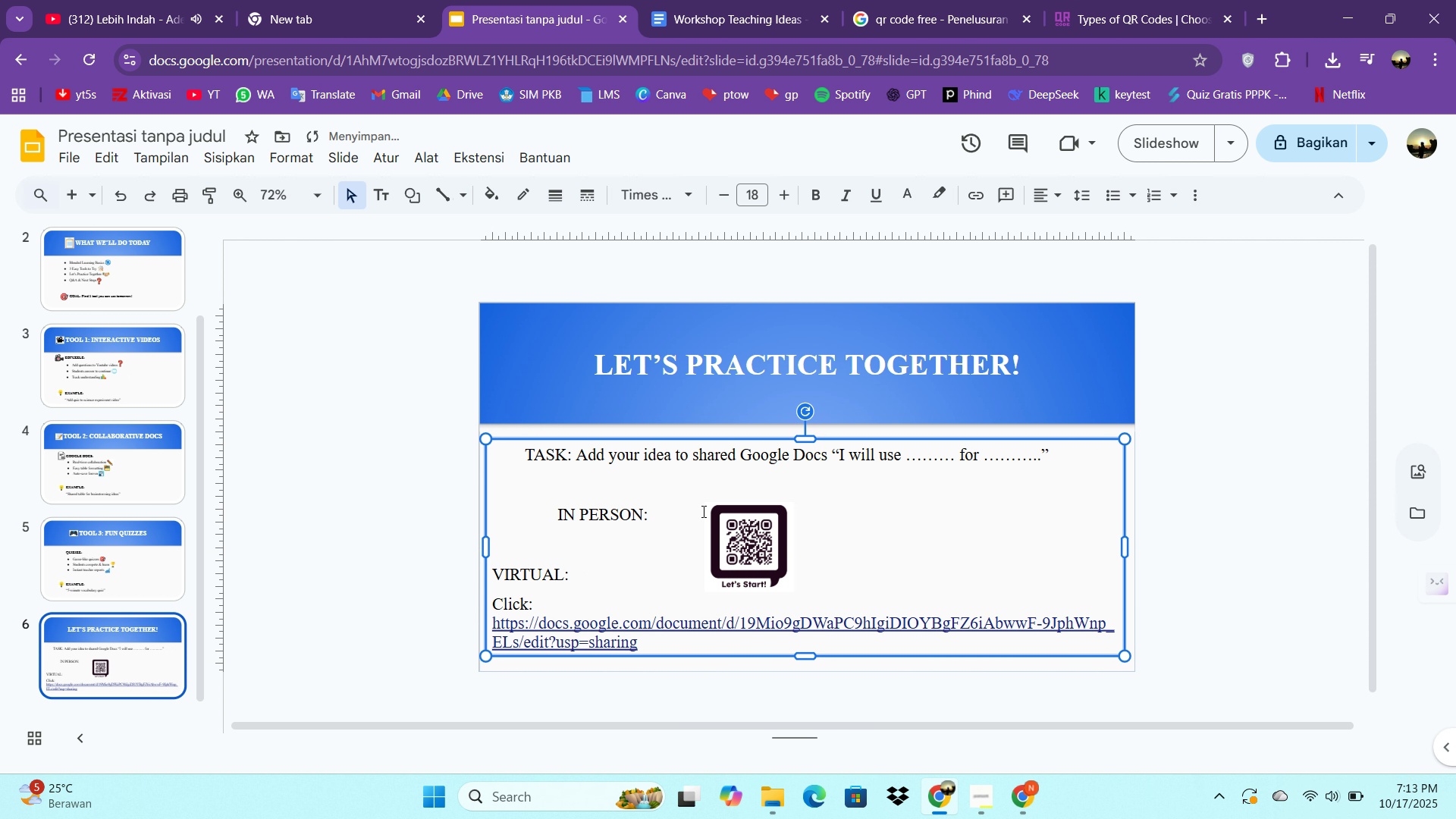 
left_click([601, 522])
 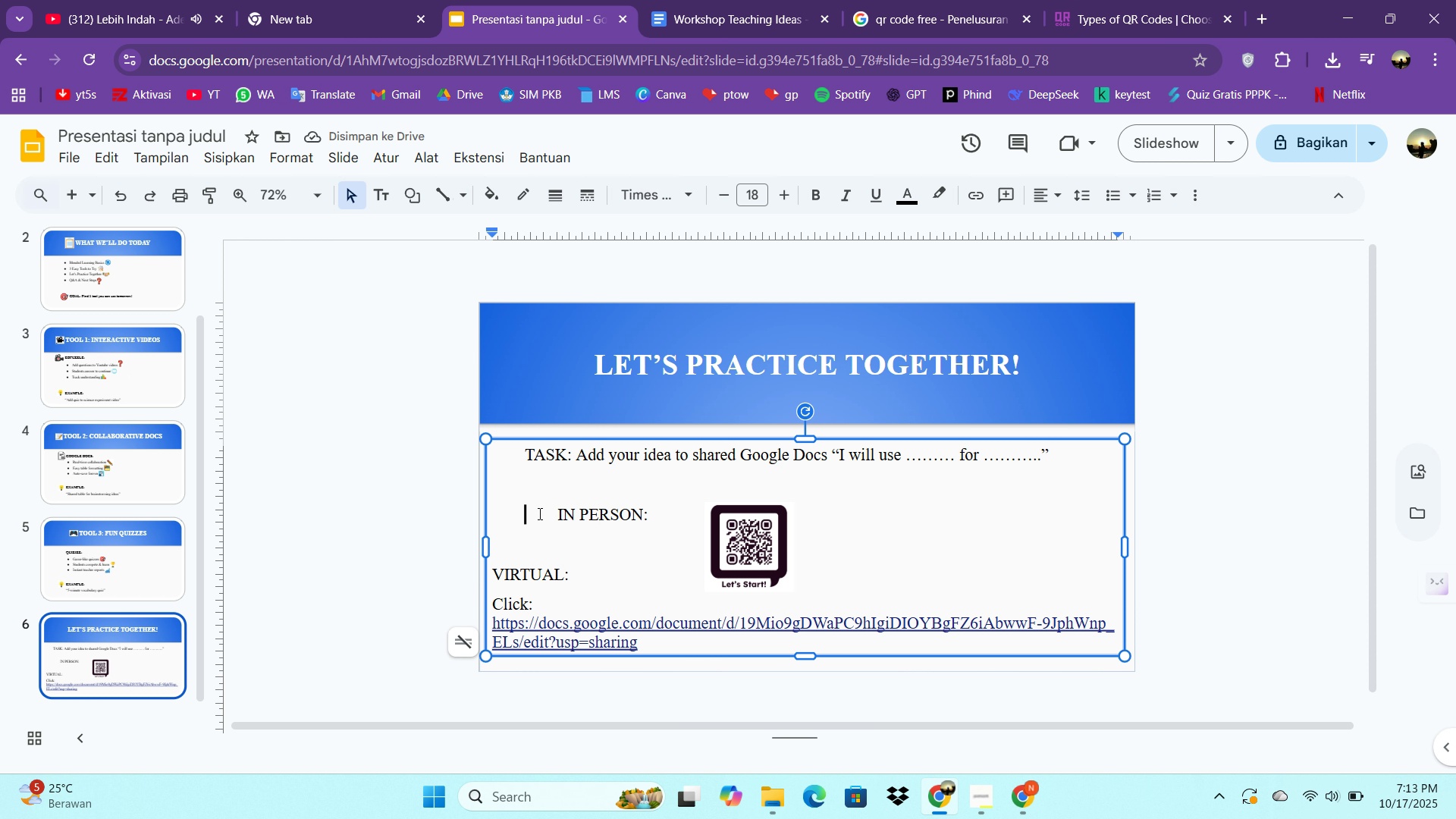 
left_click([538, 513])
 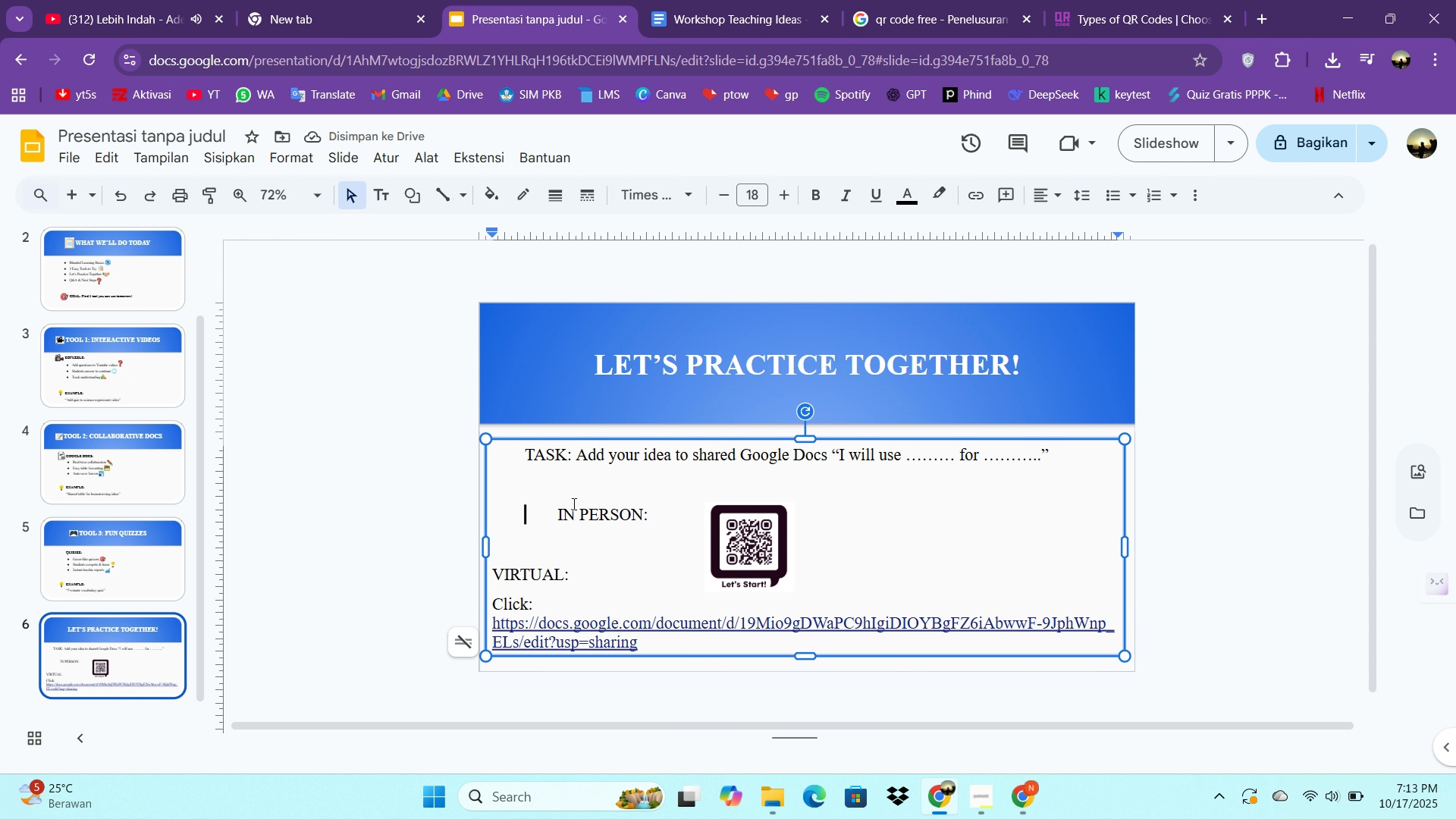 
left_click([573, 504])
 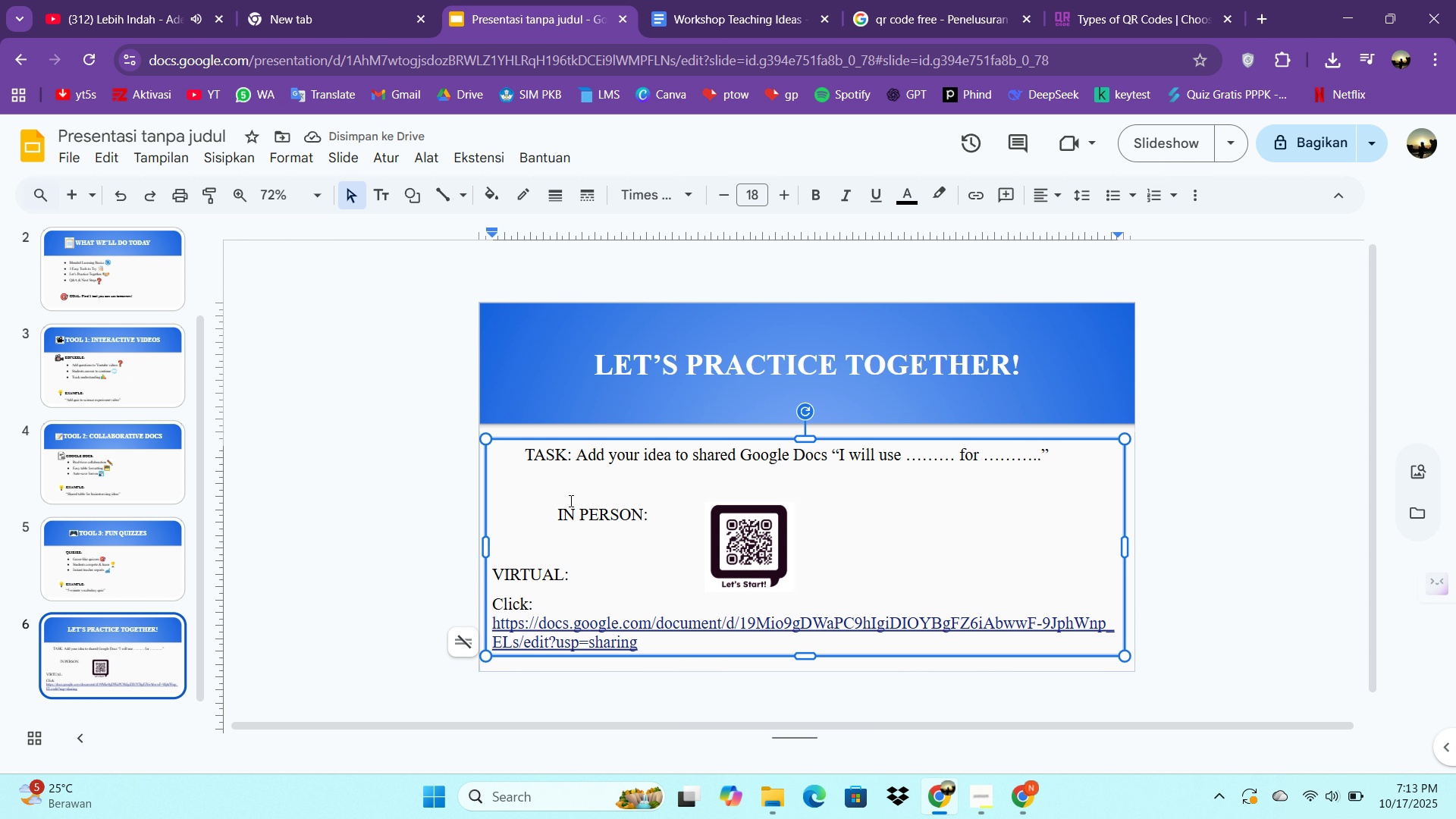 
key(Backspace)
 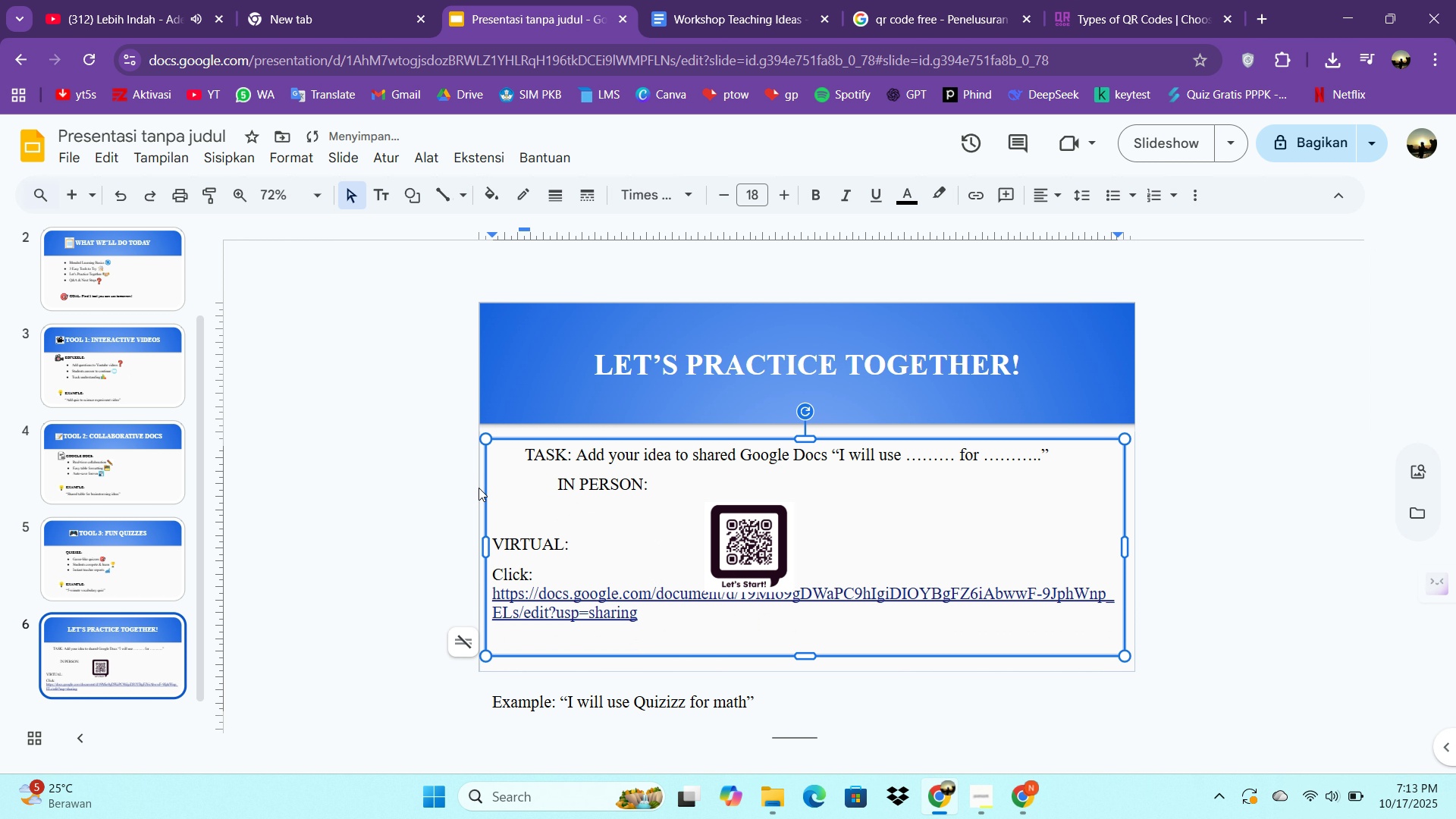 
double_click([509, 513])
 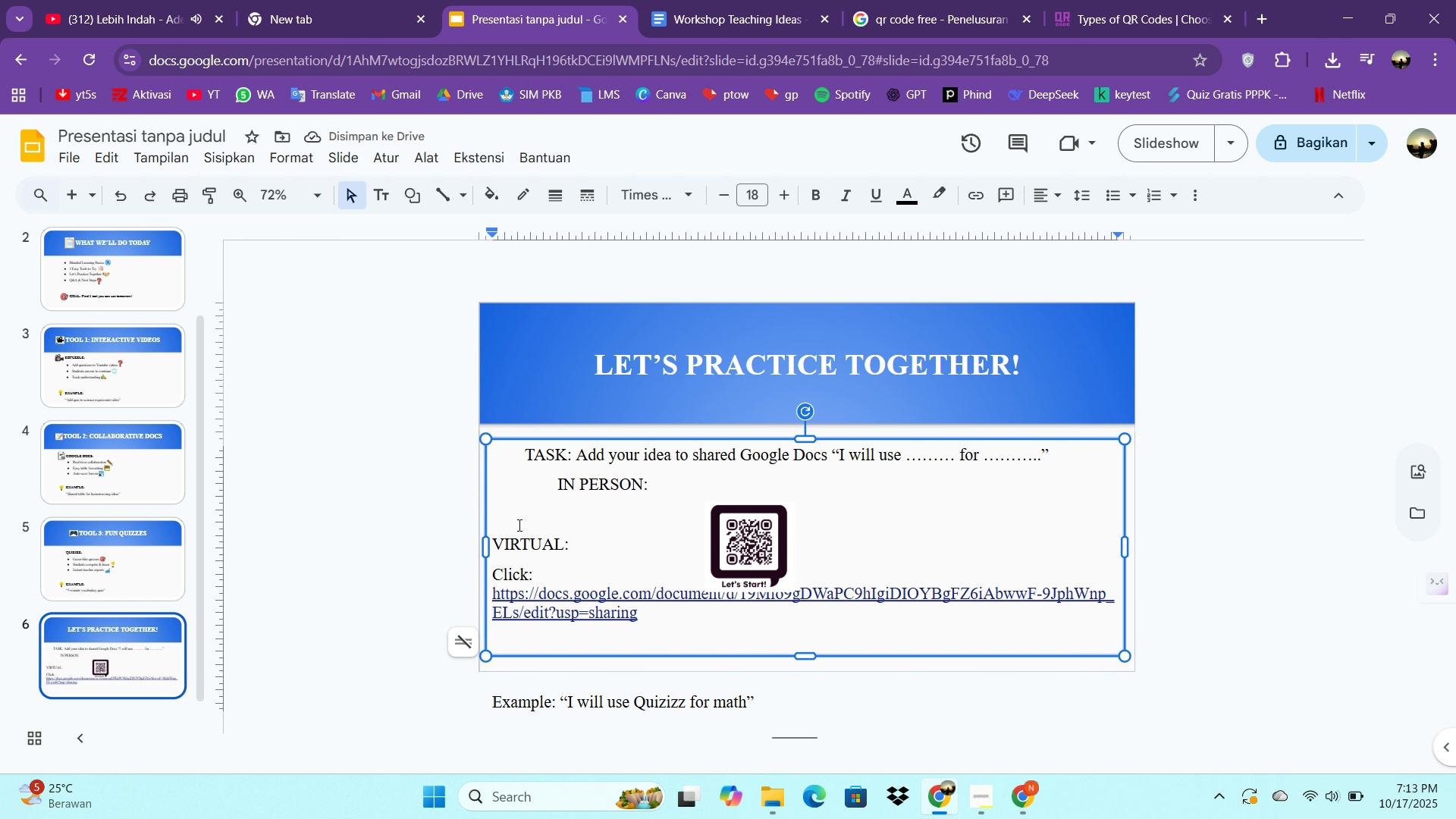 
key(Enter)
 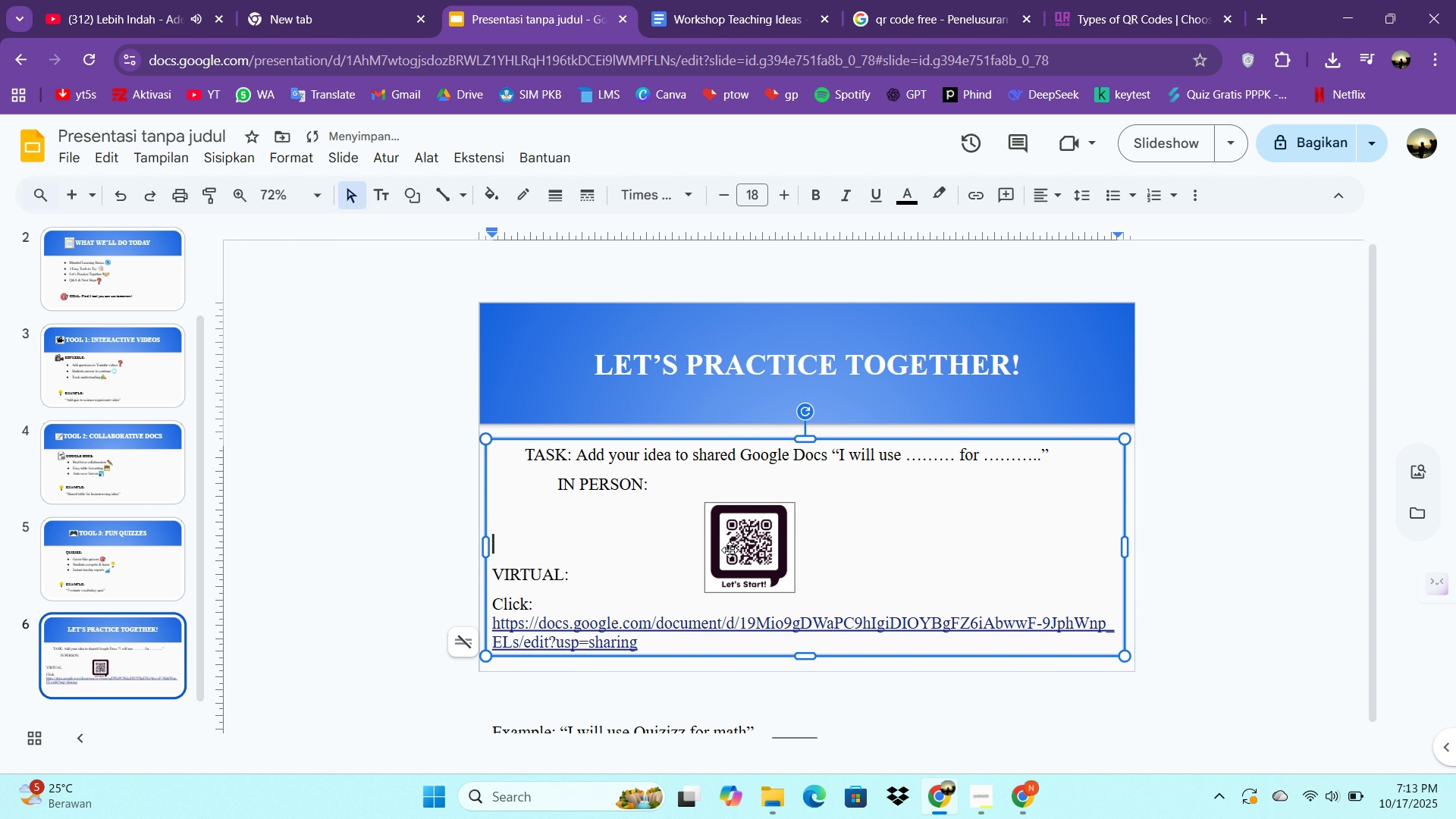 
left_click_drag(start_coordinate=[729, 549], to_coordinate=[592, 537])
 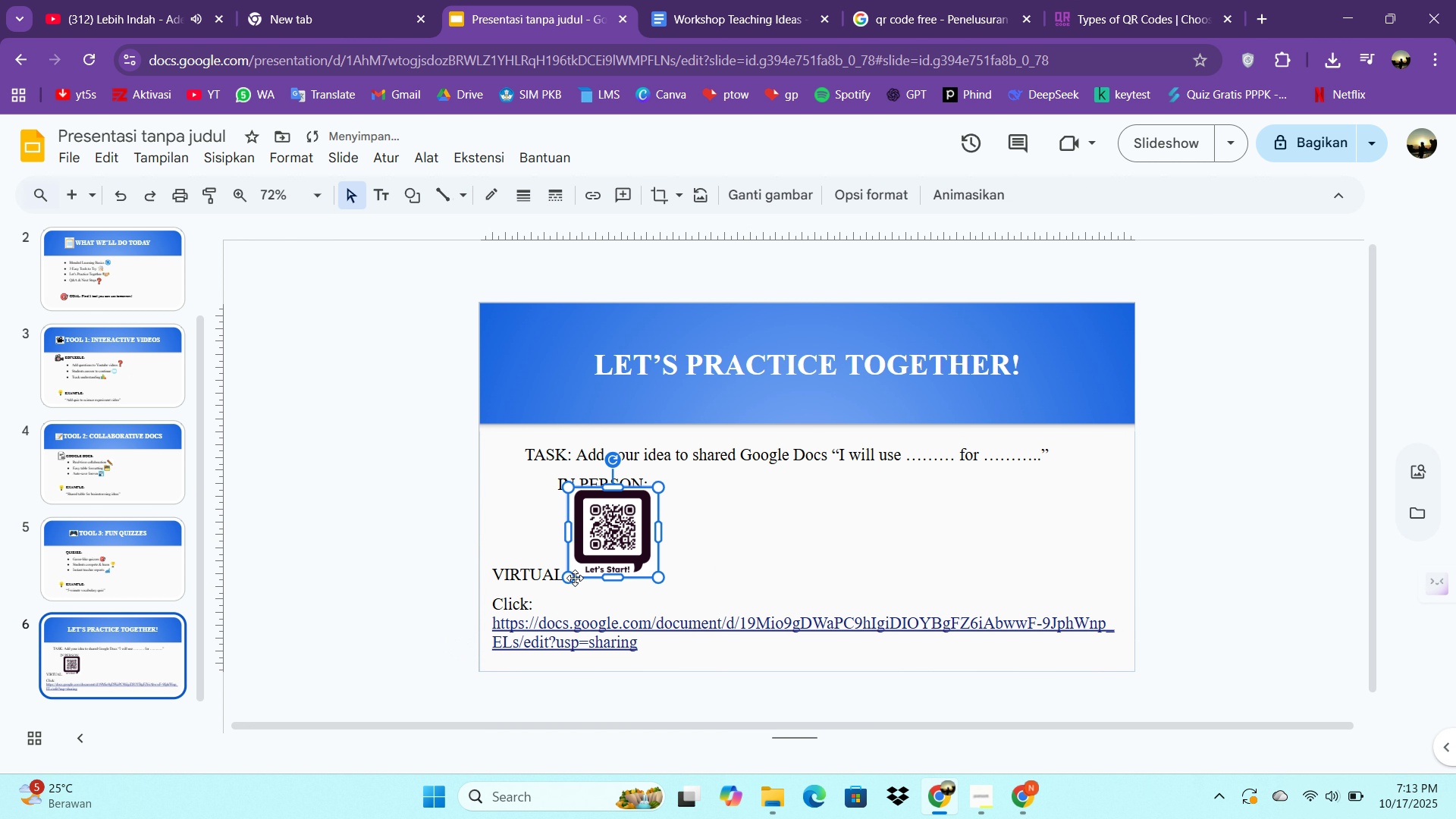 
left_click_drag(start_coordinate=[574, 578], to_coordinate=[585, 557])
 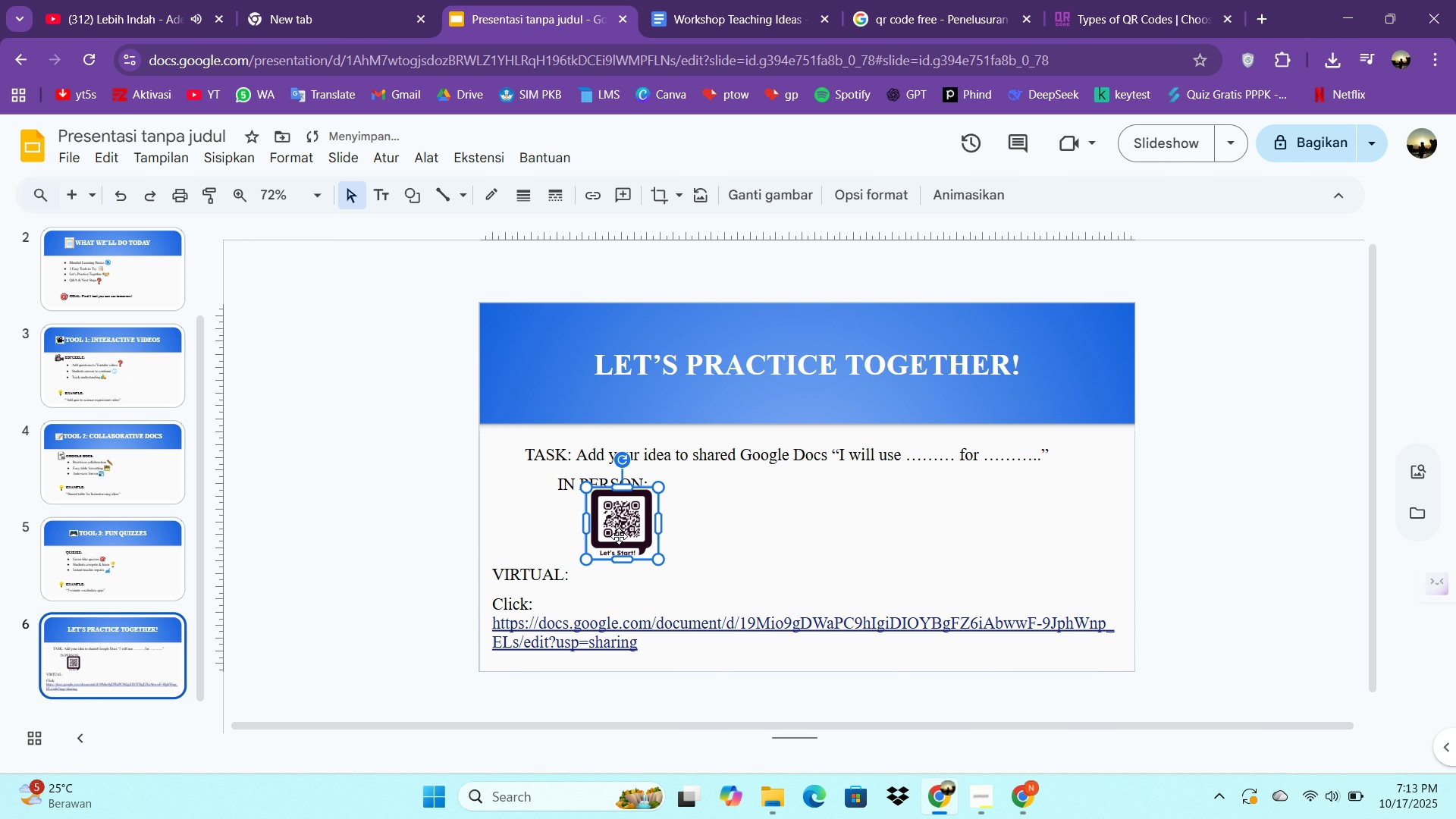 
left_click_drag(start_coordinate=[618, 536], to_coordinate=[690, 521])
 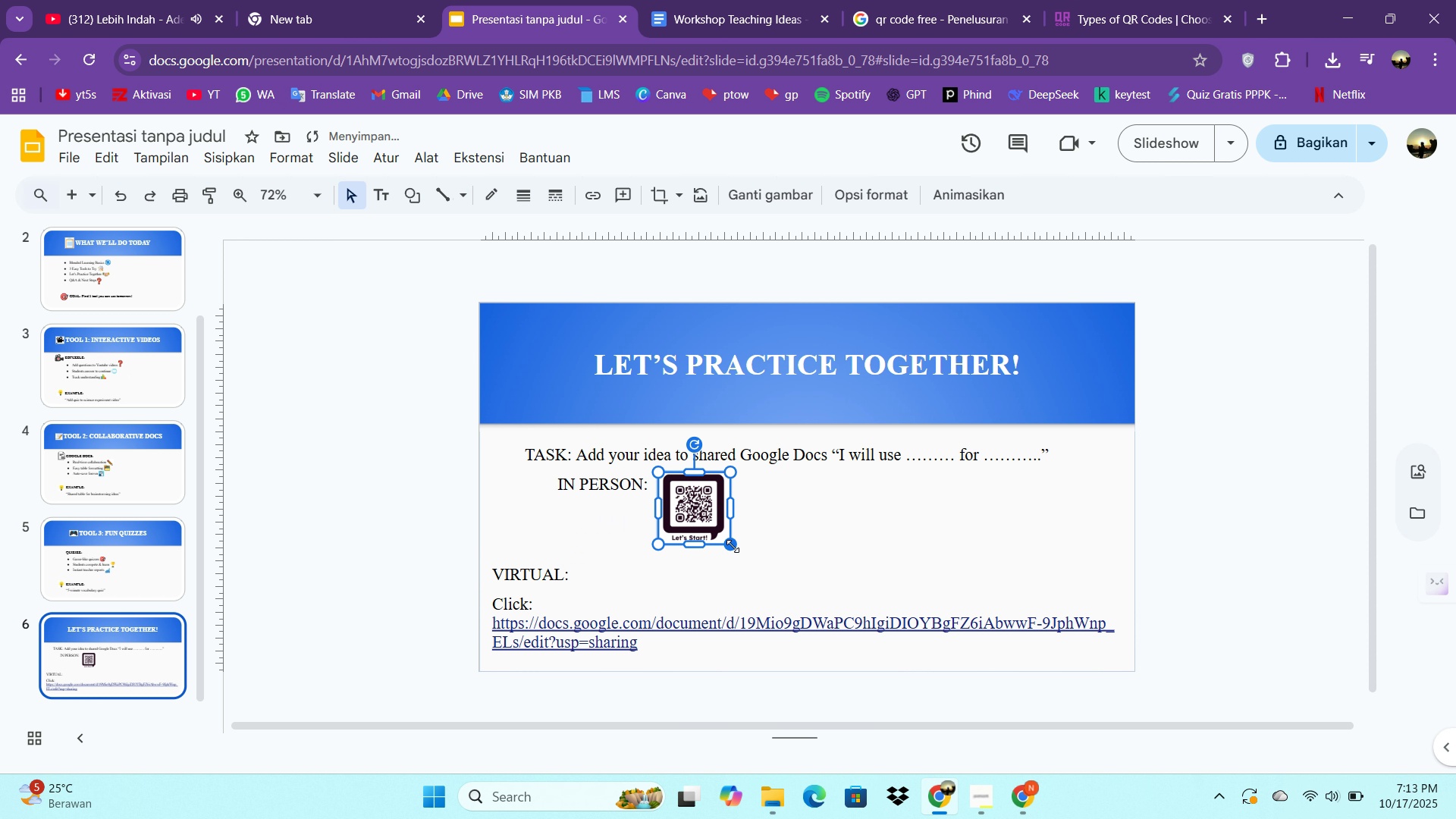 
left_click_drag(start_coordinate=[732, 544], to_coordinate=[744, 557])
 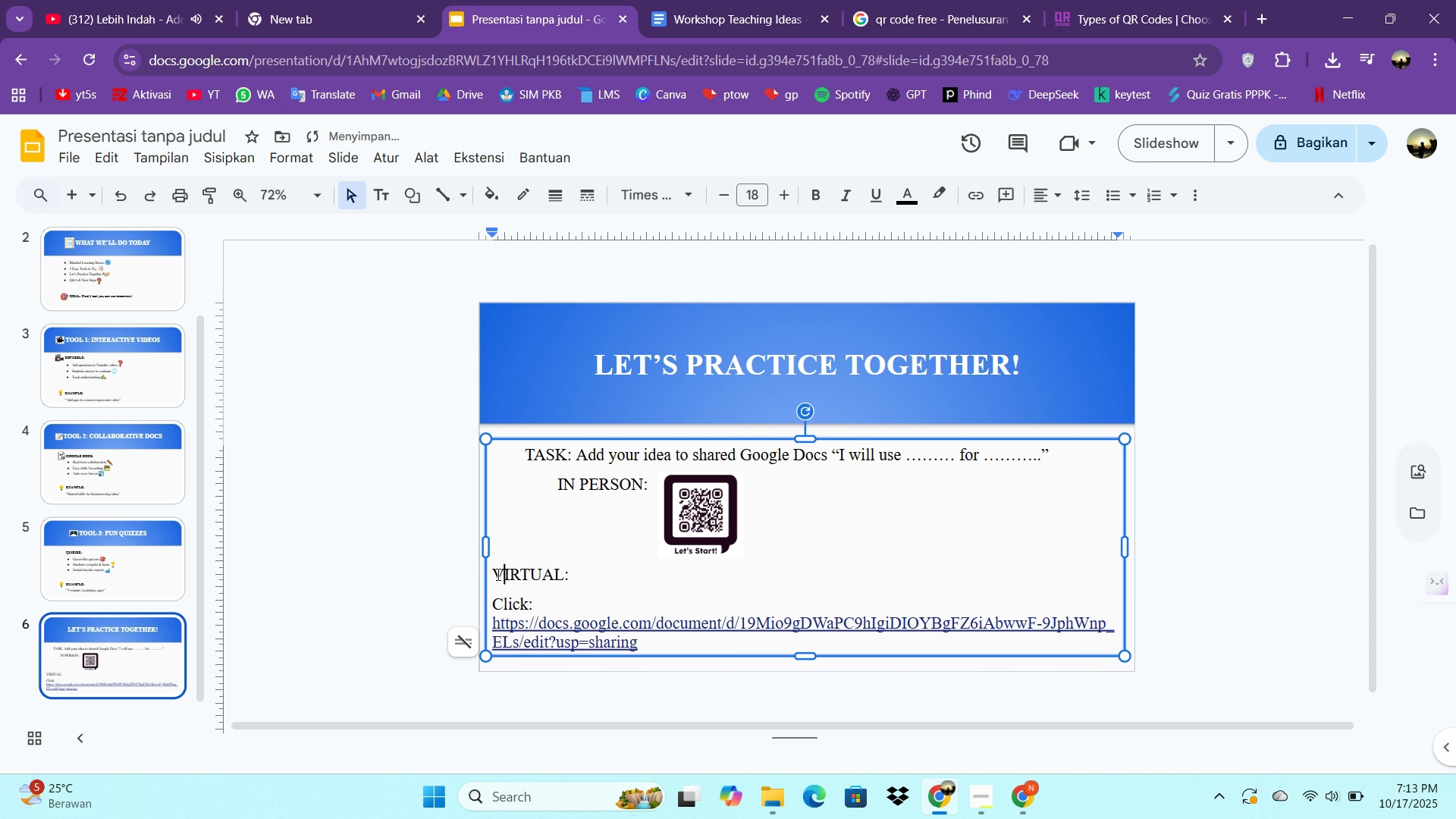 
left_click([495, 573])
 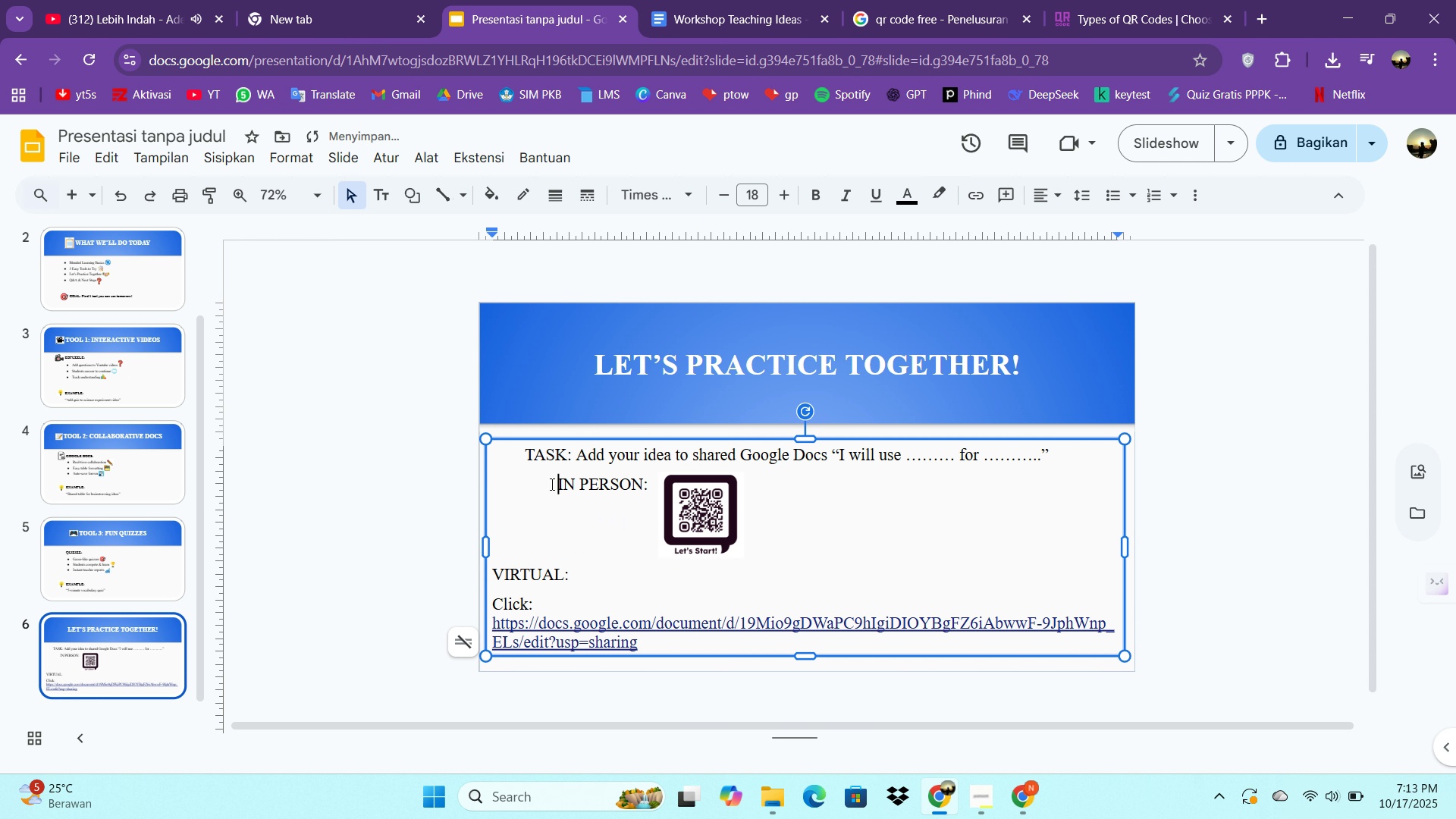 
left_click([551, 484])
 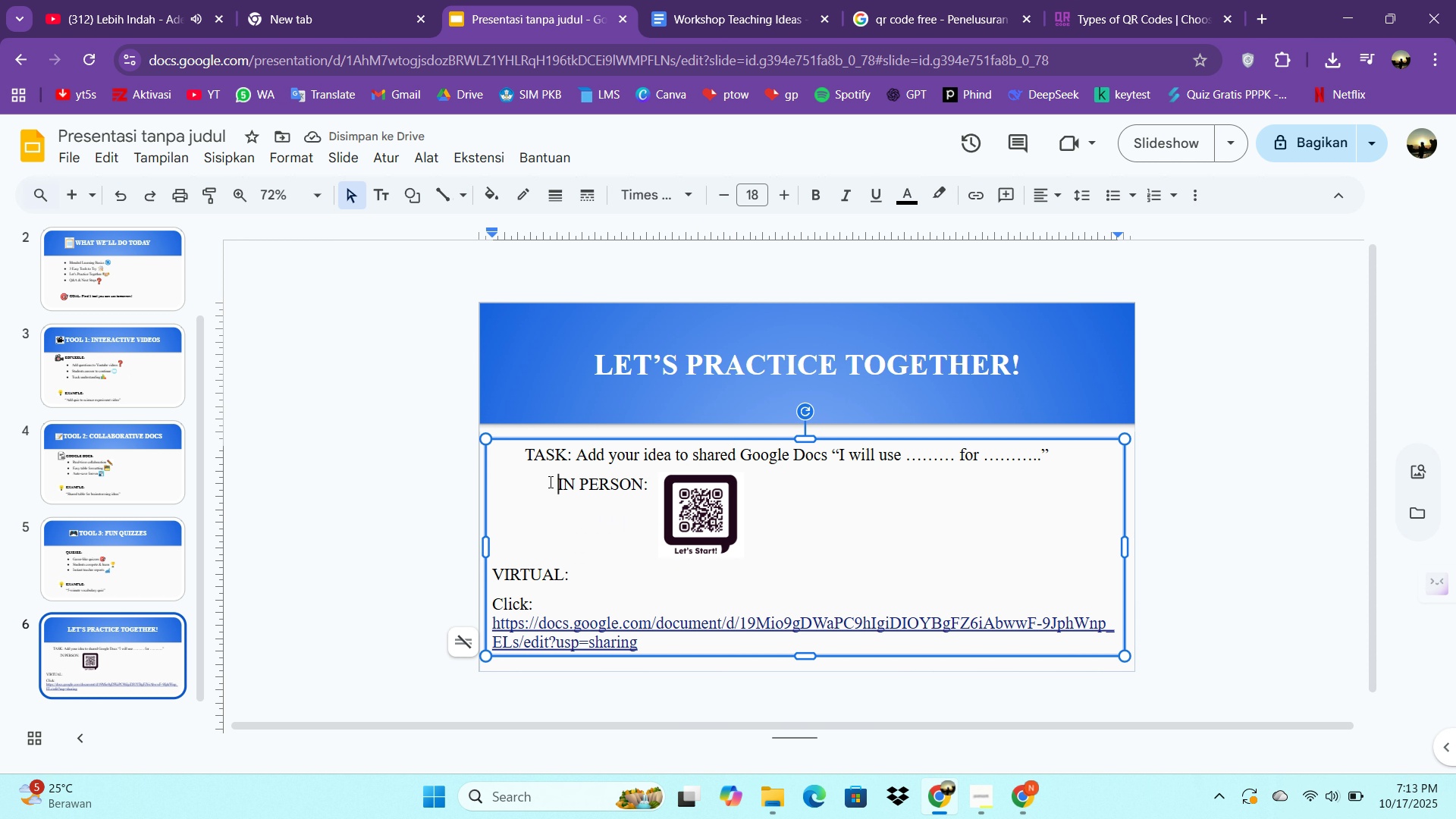 
key(Backspace)
 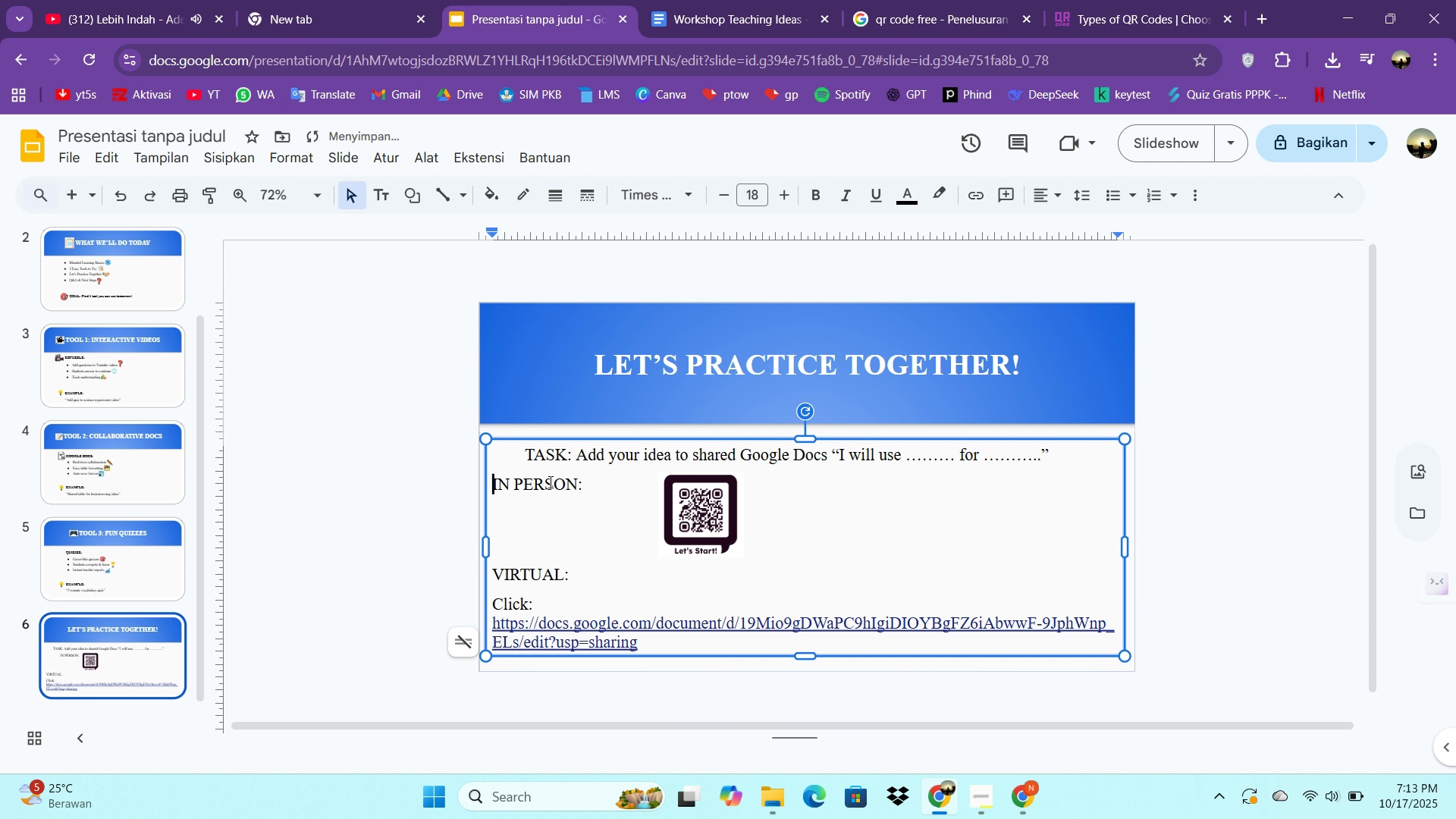 
key(Backspace)
 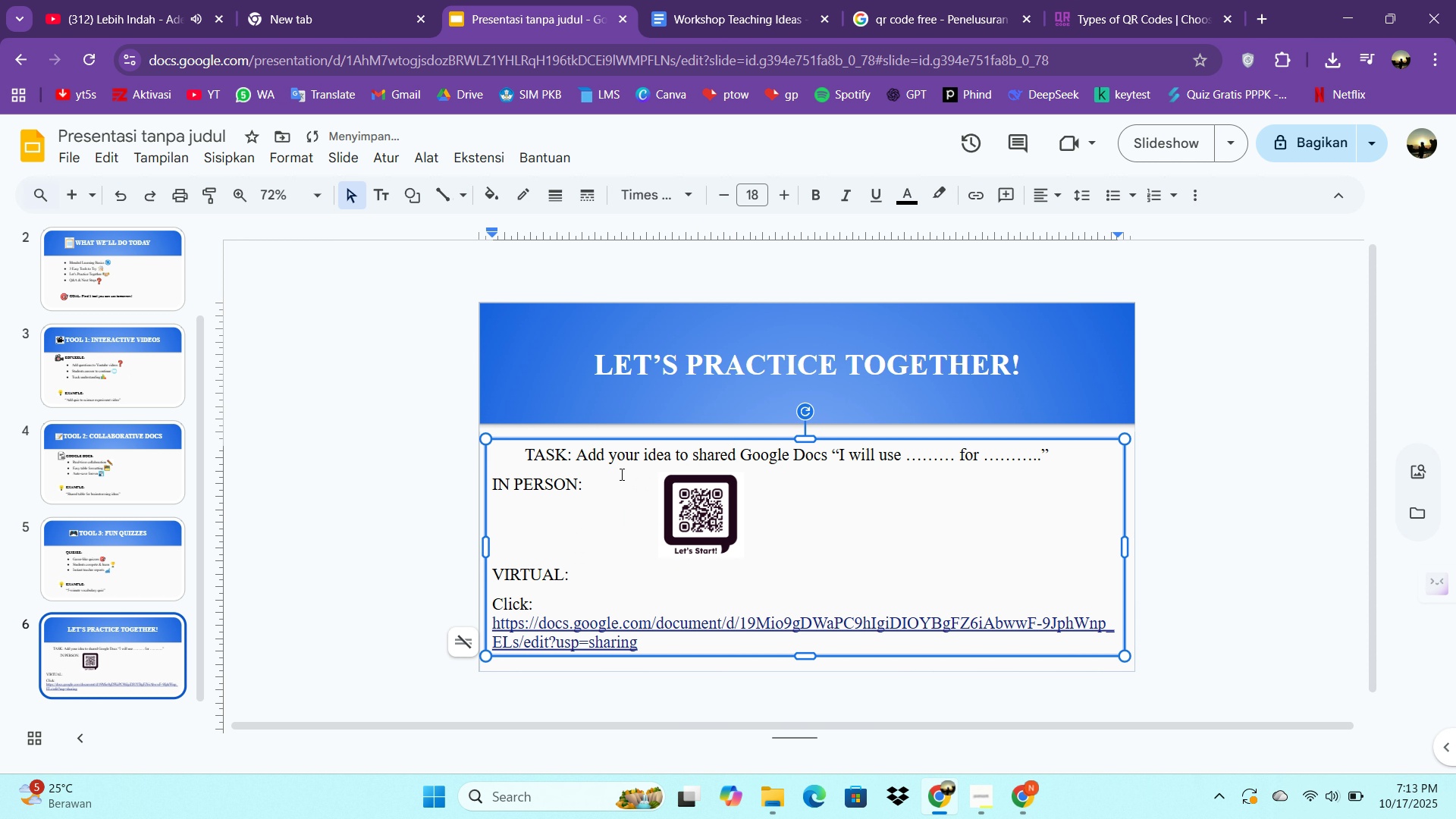 
left_click_drag(start_coordinate=[686, 522], to_coordinate=[619, 527])
 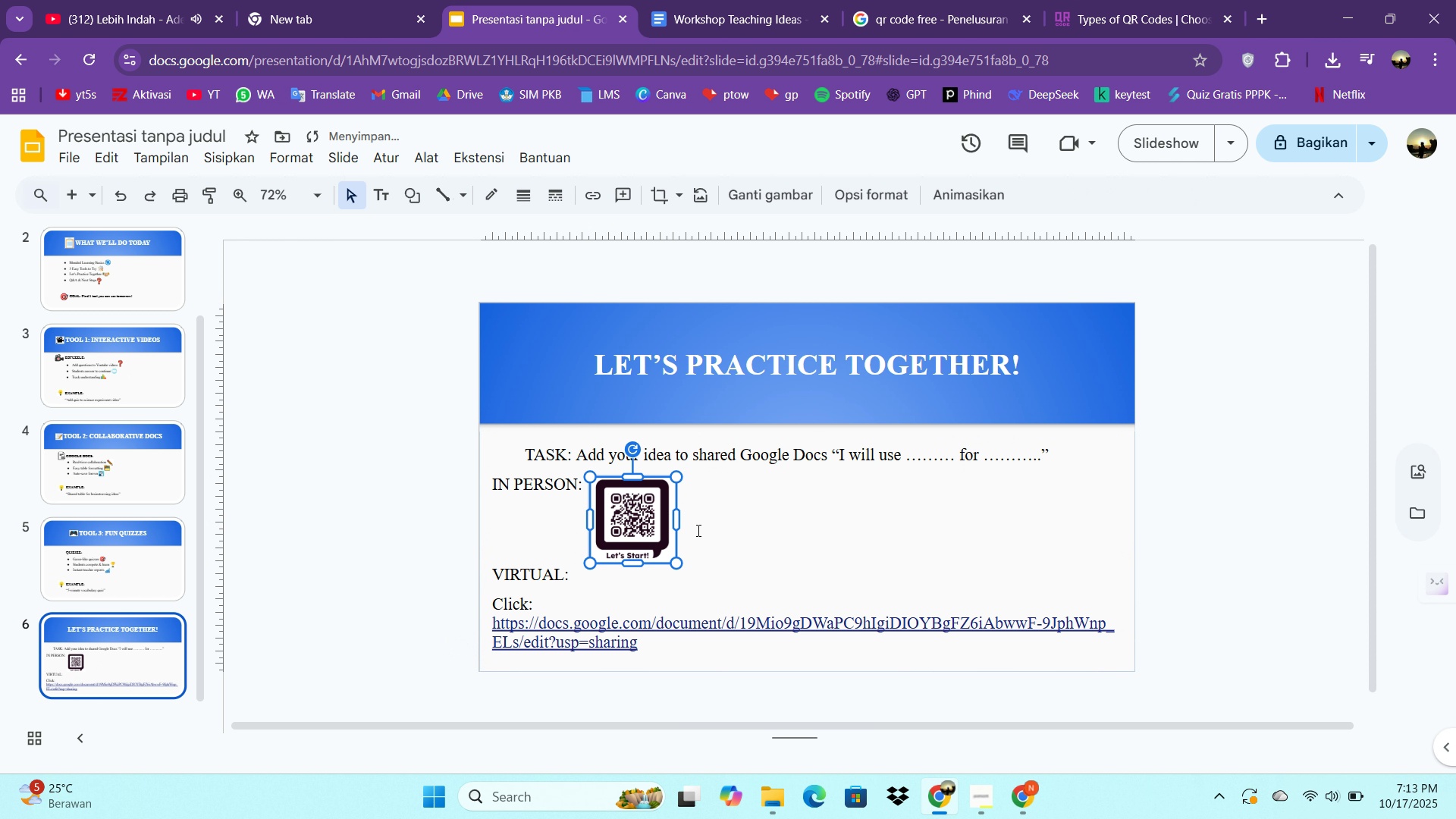 
left_click([697, 530])
 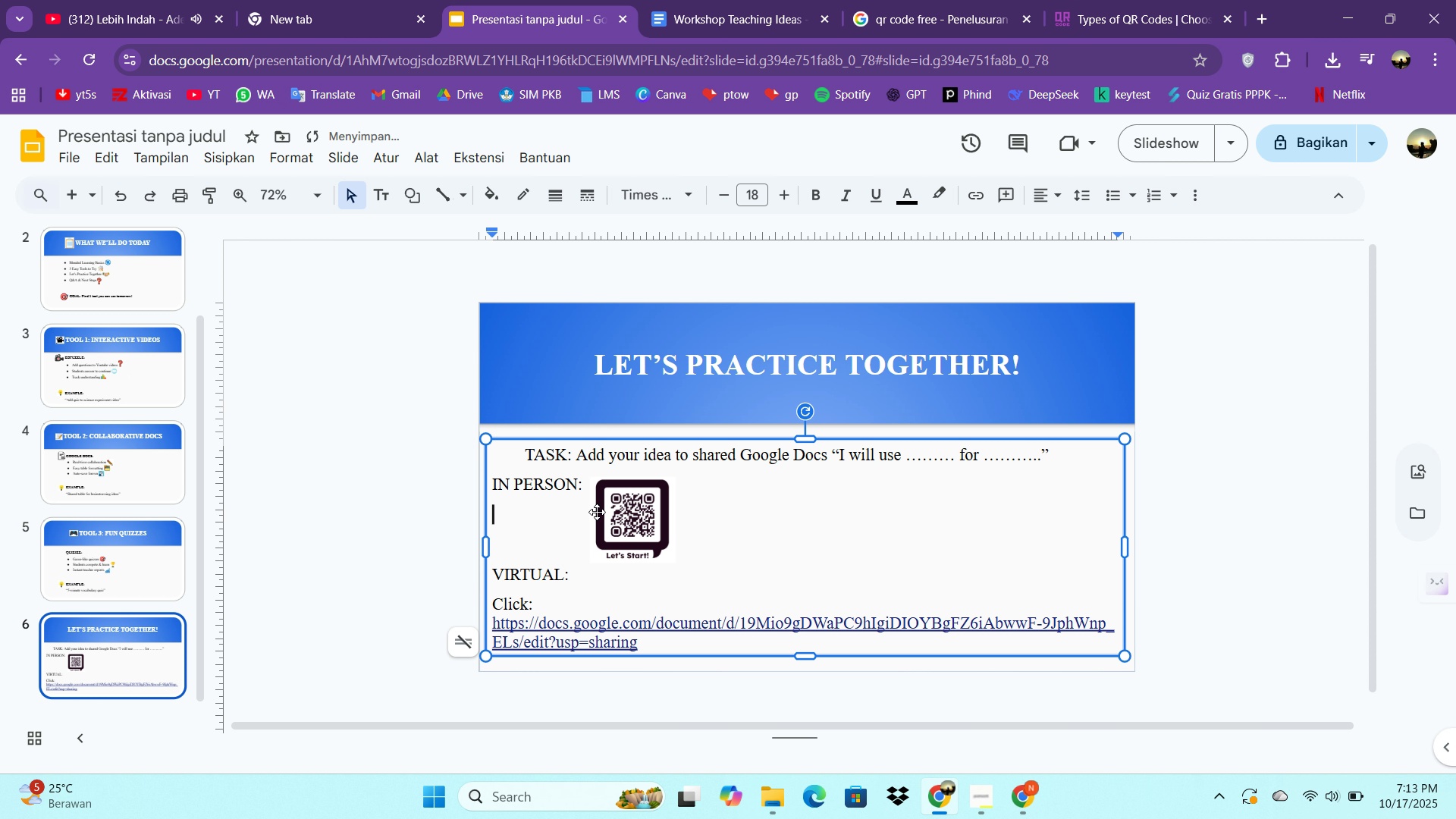 
type(SACAN T)
key(Backspace)
key(Backspace)
key(Backspace)
key(Backspace)
key(Backspace)
key(Backspace)
type(C)
key(Backspace)
type(can with c)
key(Backspace)
type(phone)
 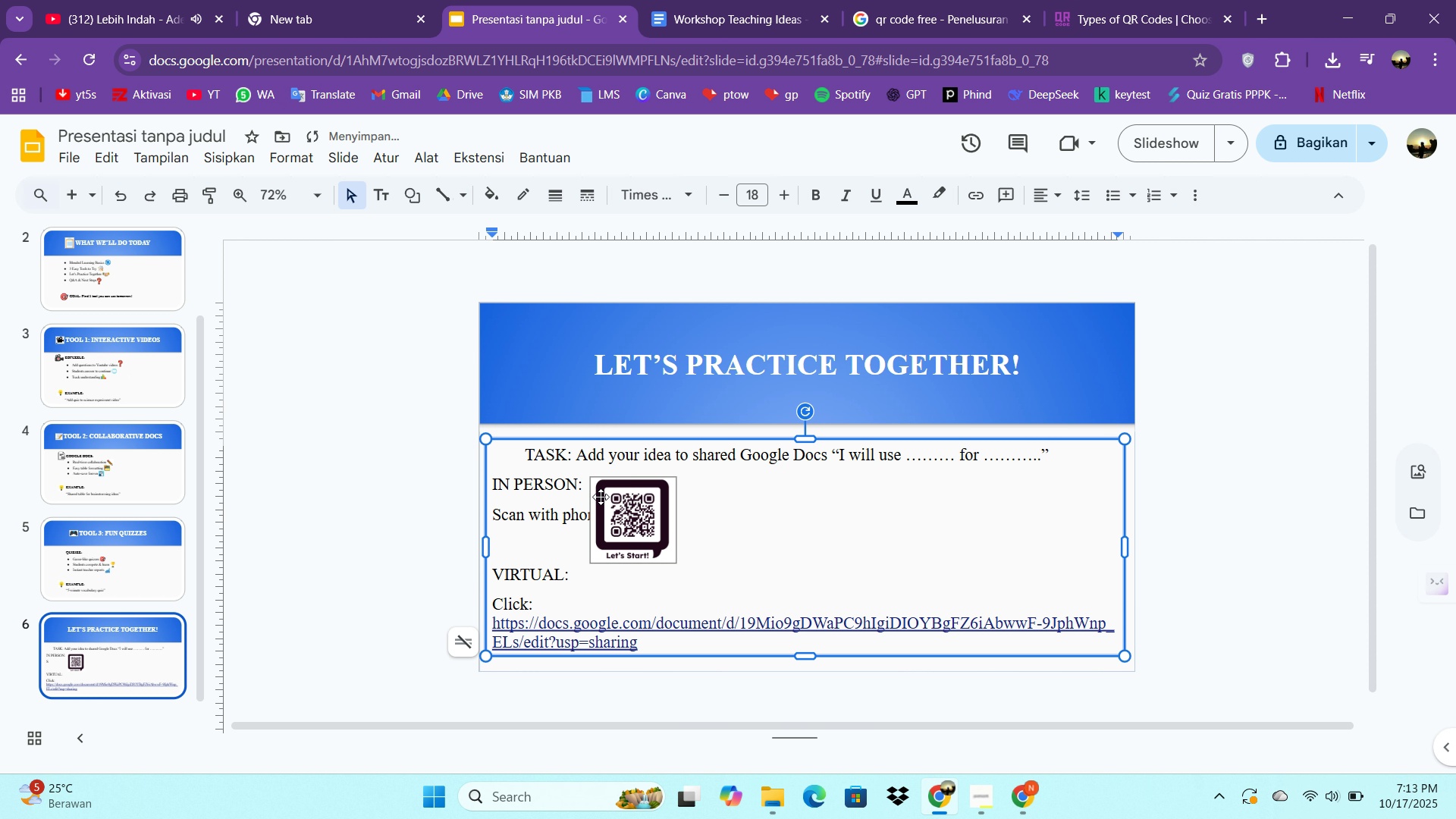 
left_click_drag(start_coordinate=[631, 504], to_coordinate=[670, 507])
 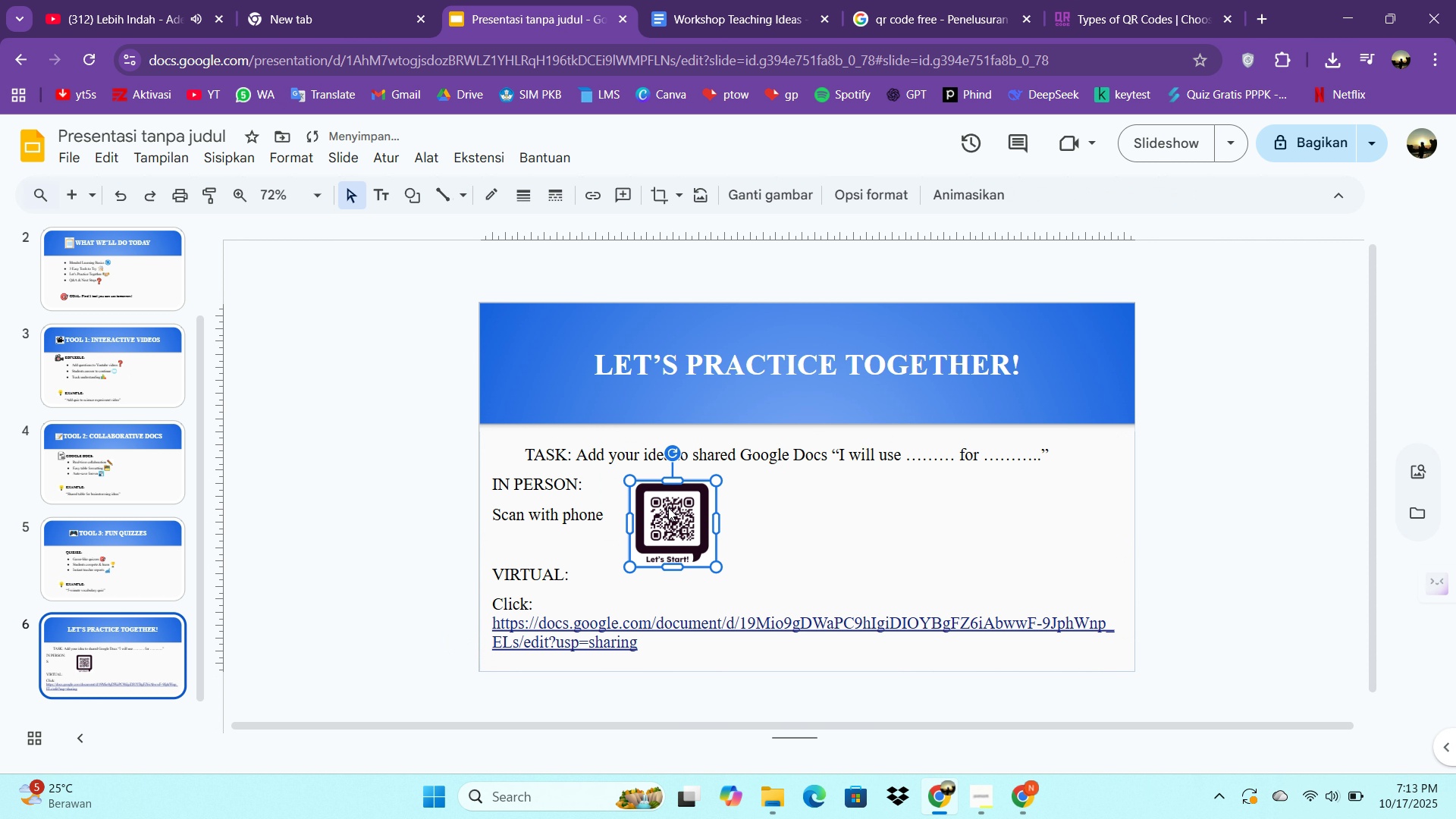 
left_click_drag(start_coordinate=[668, 507], to_coordinate=[648, 504])
 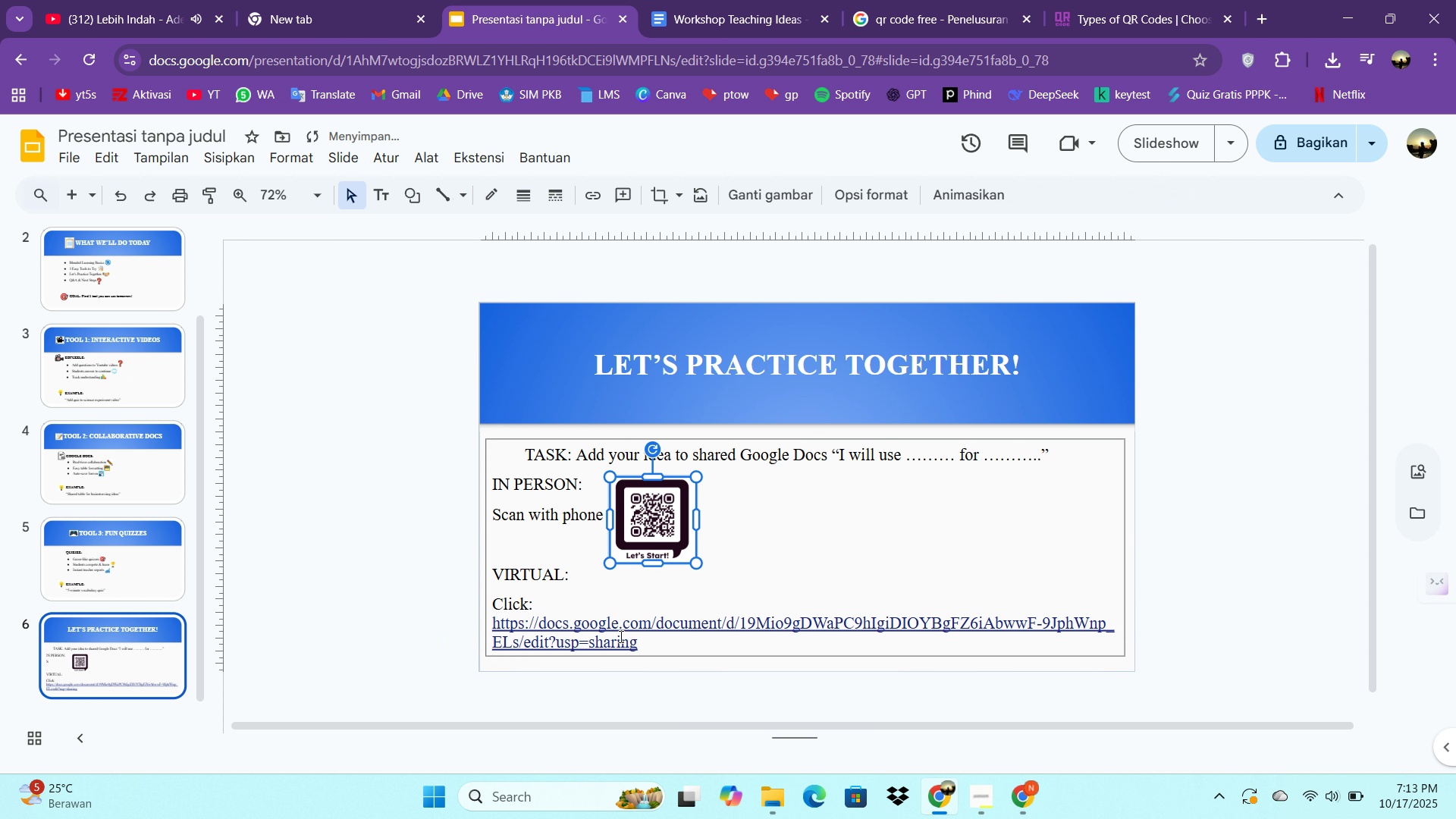 
left_click([698, 674])
 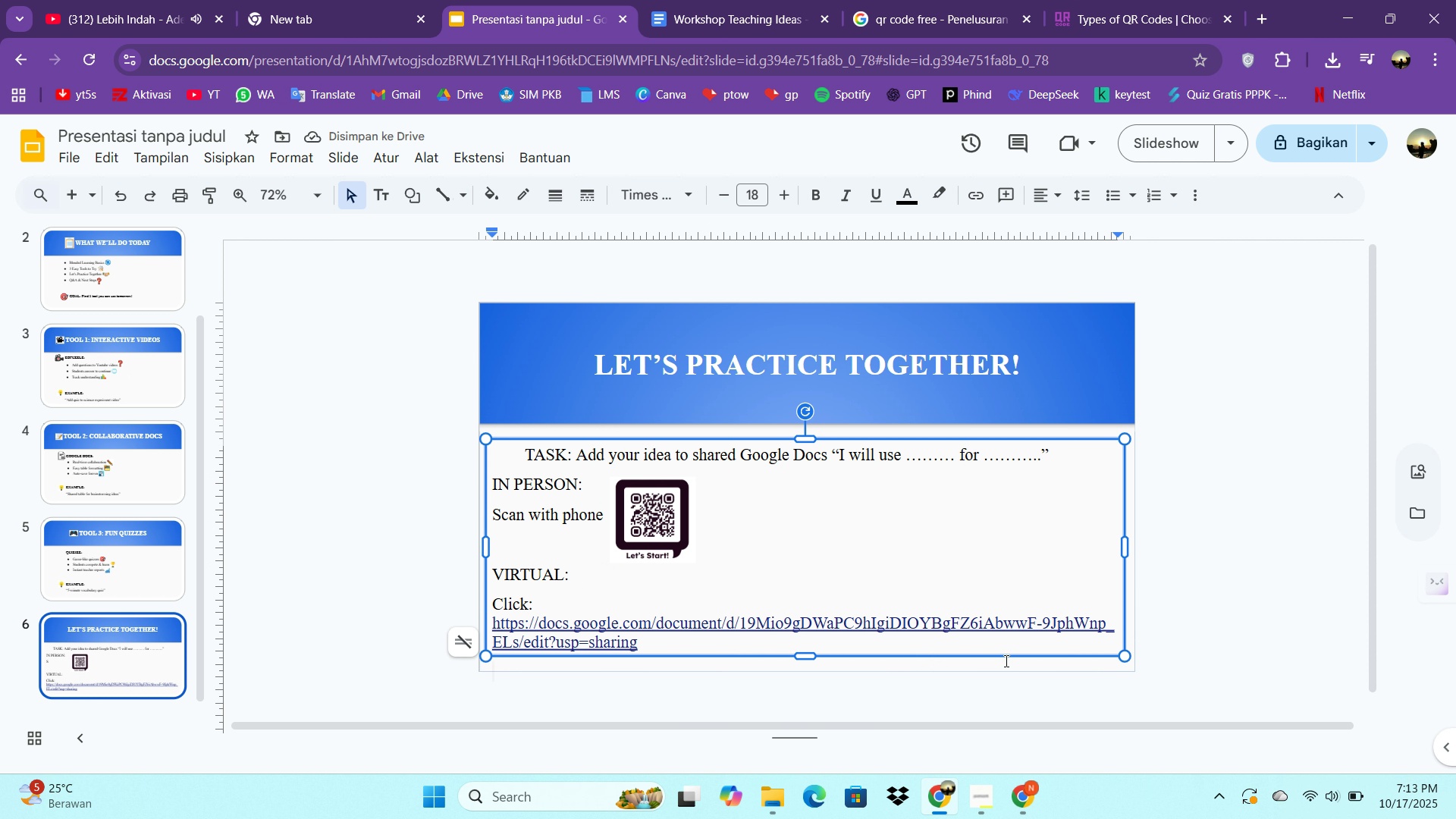 
scroll: coordinate [857, 632], scroll_direction: down, amount: 3.0
 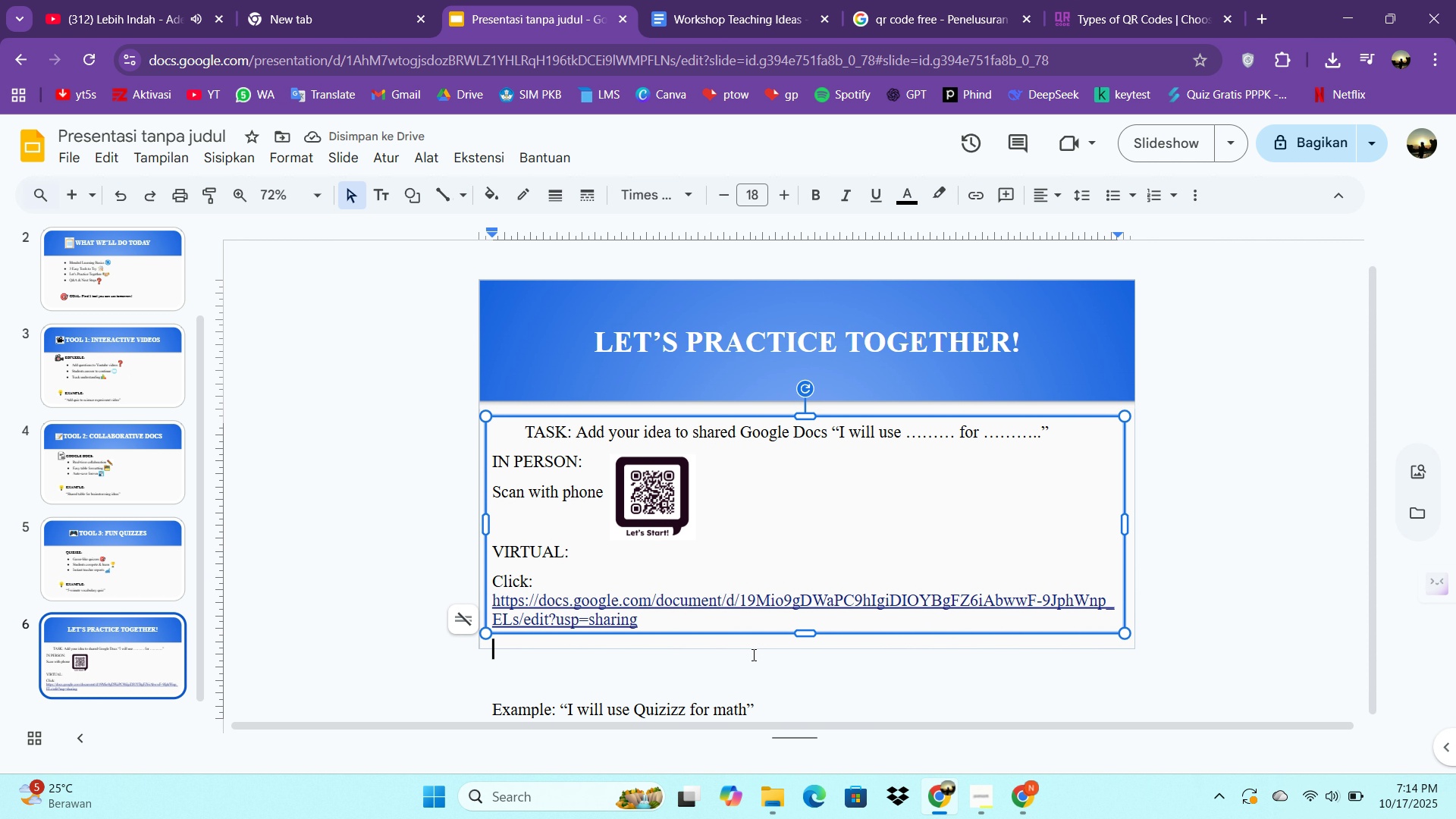 
key(ArrowDown)
 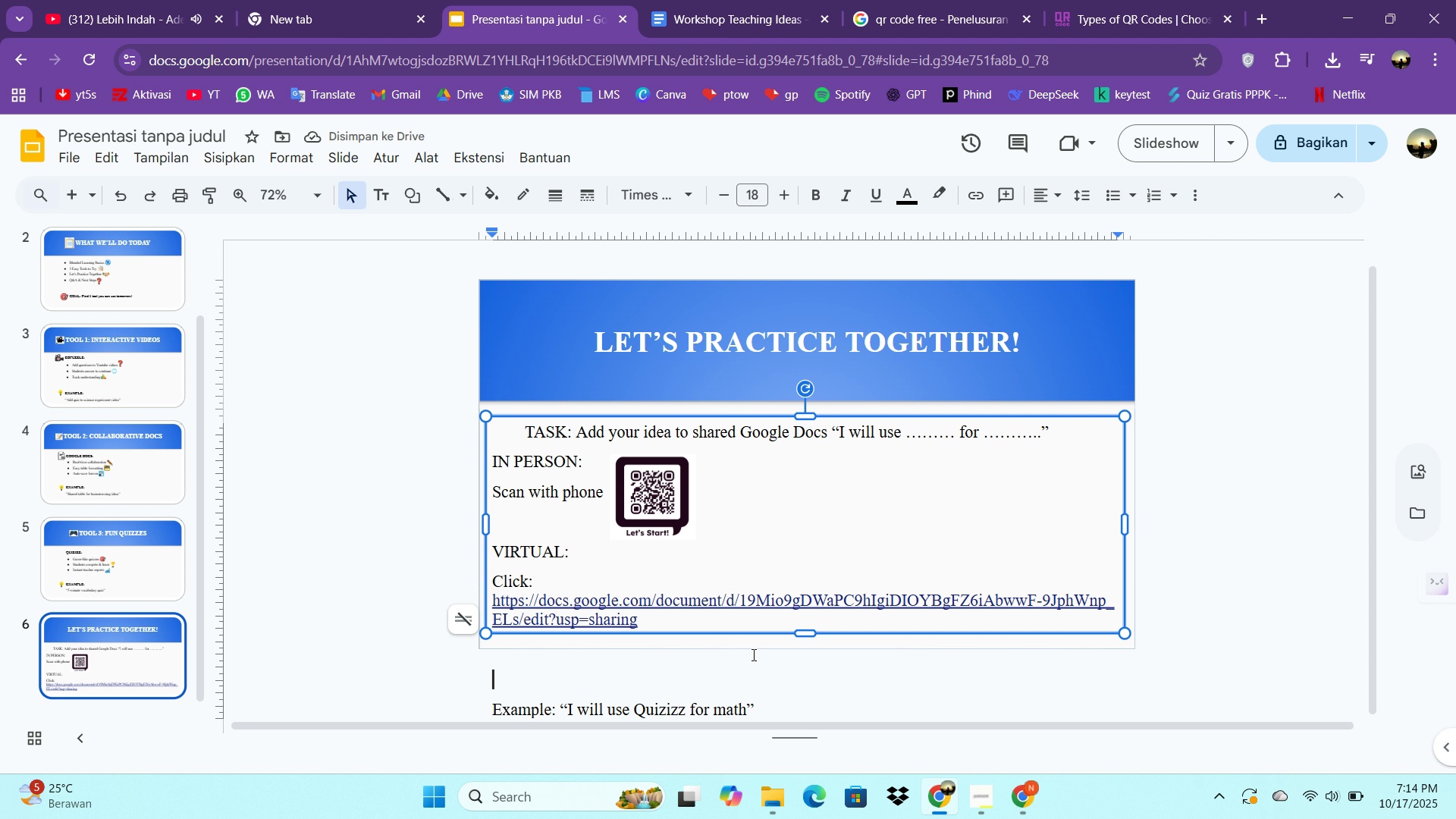 
key(Backspace)
 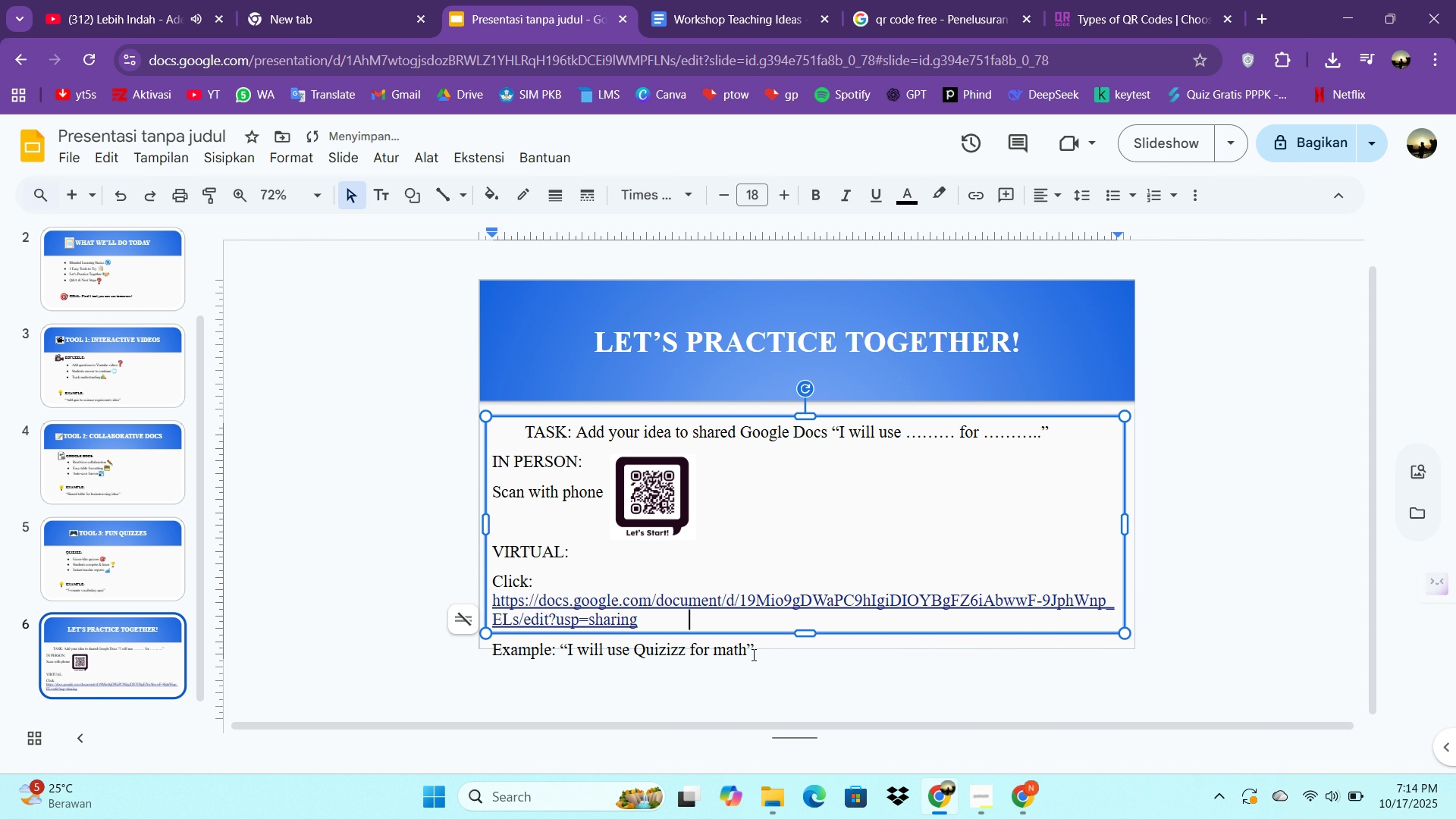 
key(Backspace)
 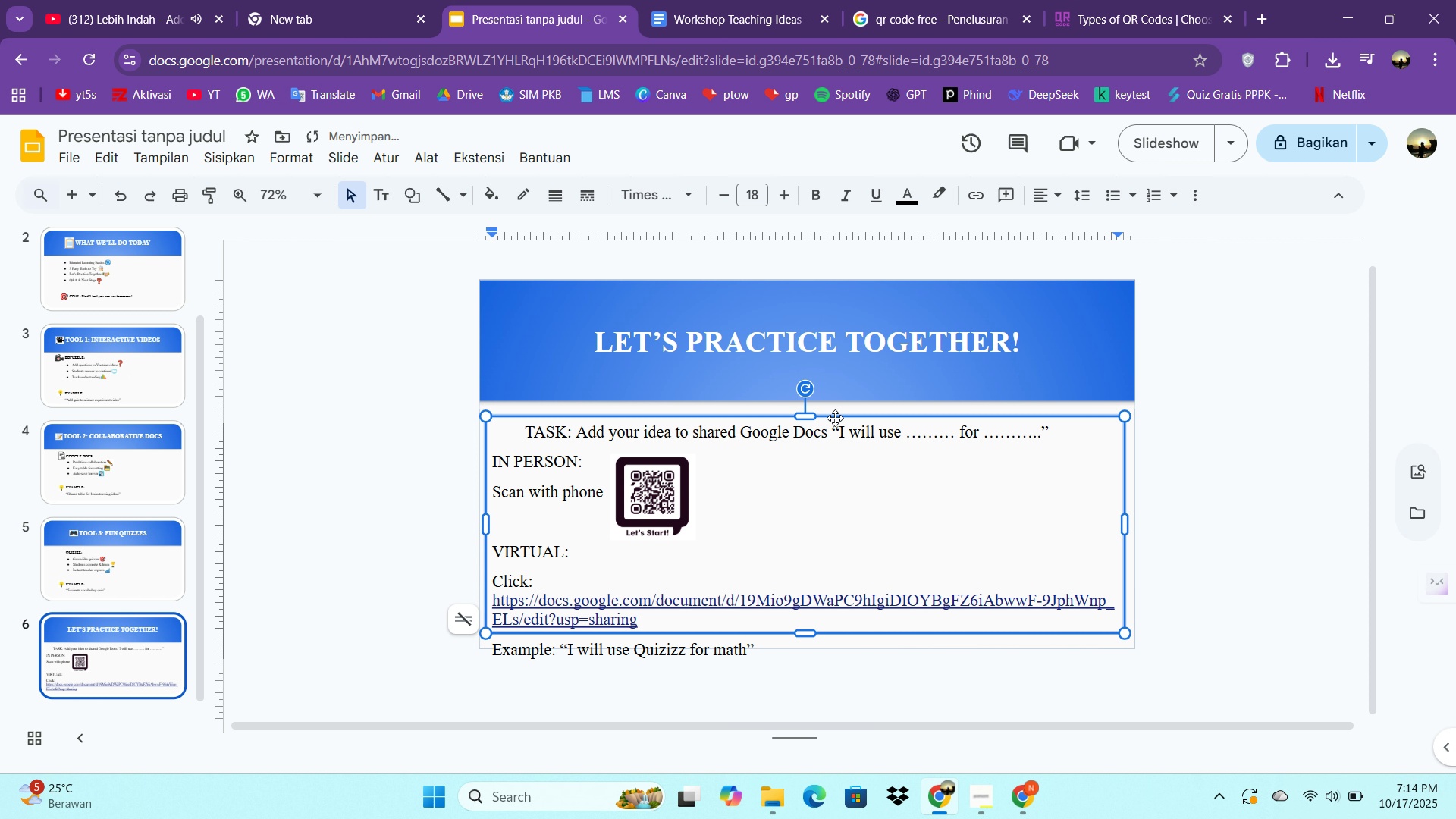 
left_click_drag(start_coordinate=[838, 419], to_coordinate=[846, 403])
 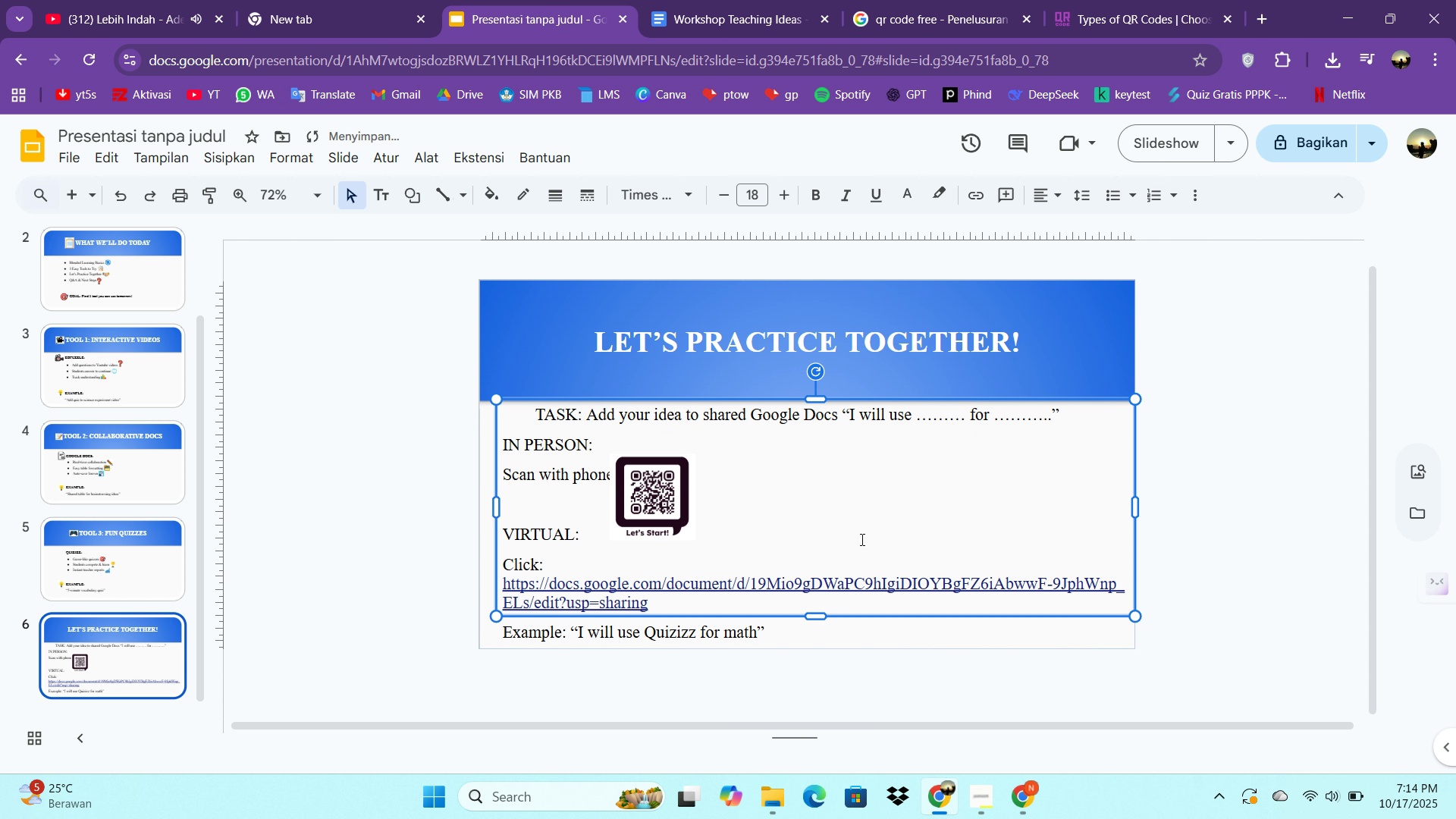 
left_click([872, 548])
 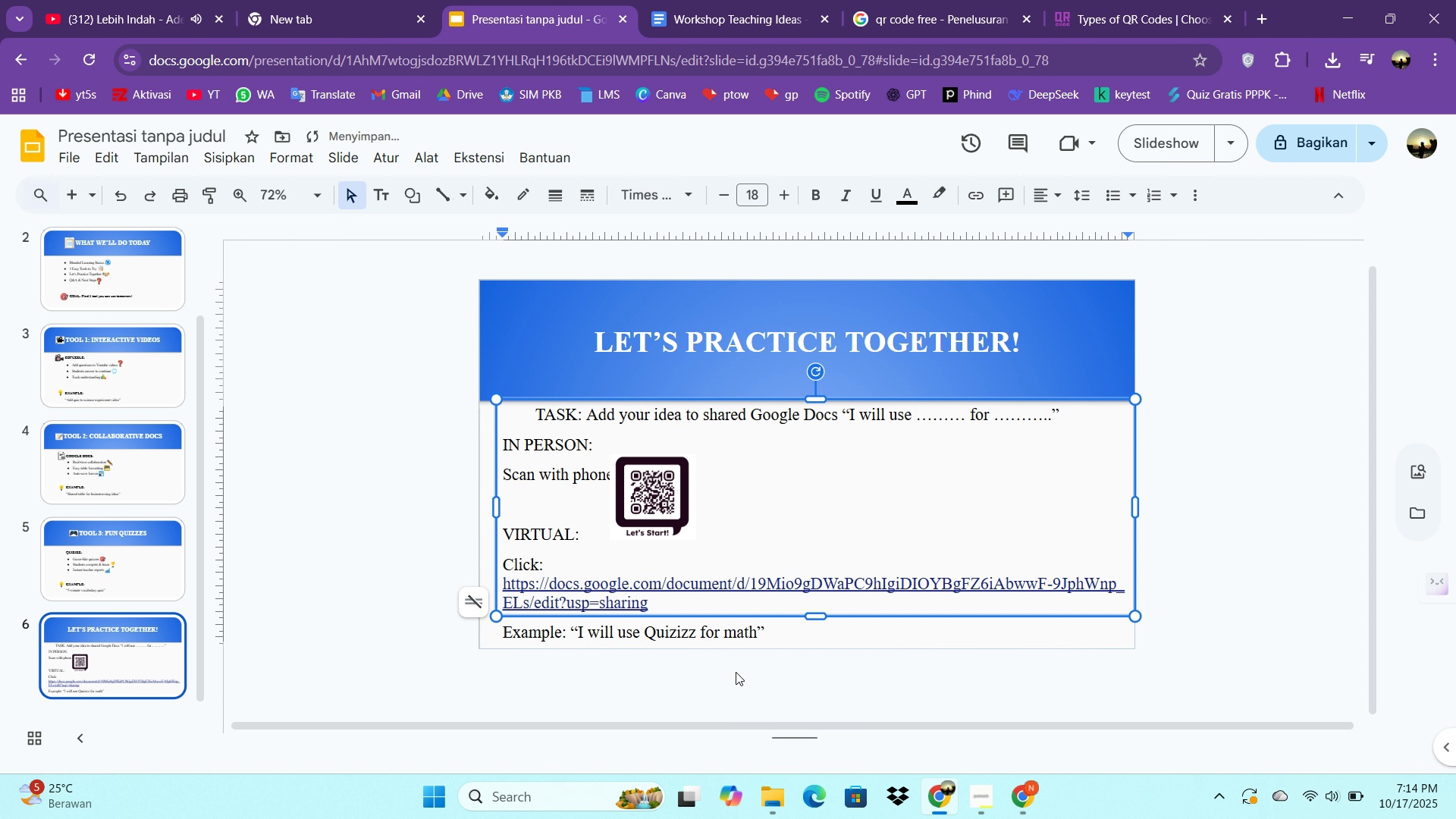 
left_click([737, 673])
 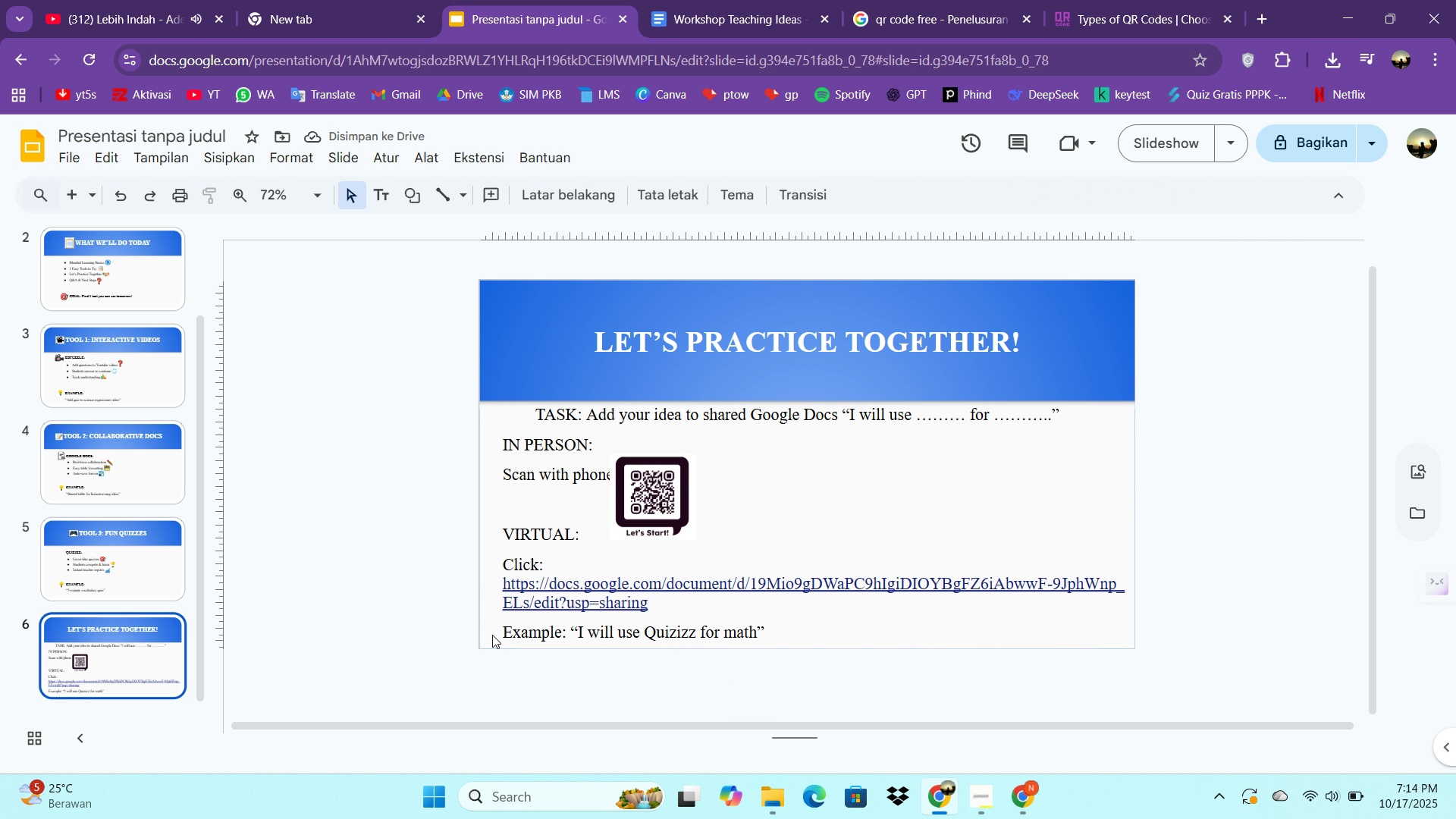 
left_click([495, 633])
 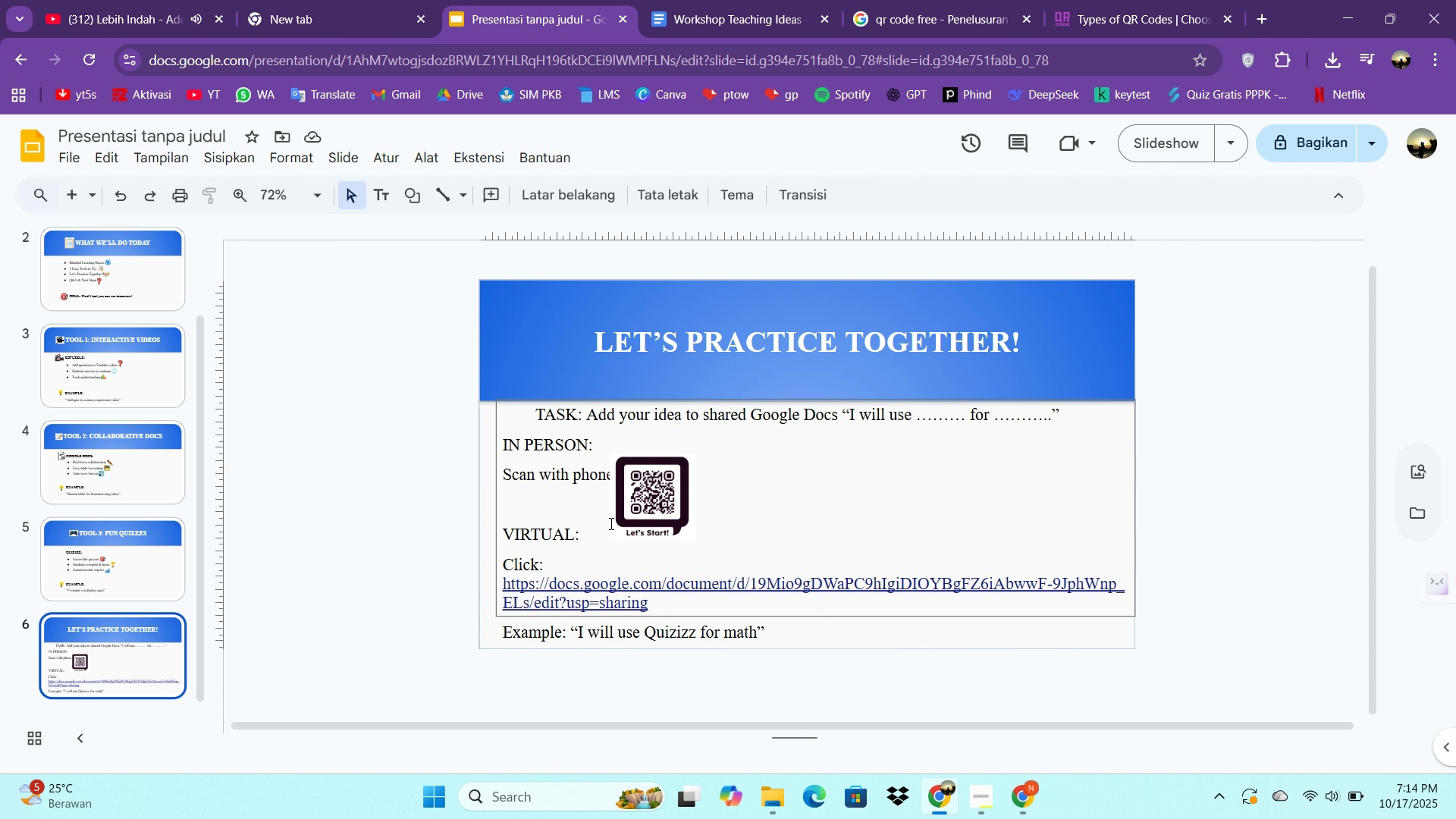 
left_click_drag(start_coordinate=[626, 507], to_coordinate=[651, 510])
 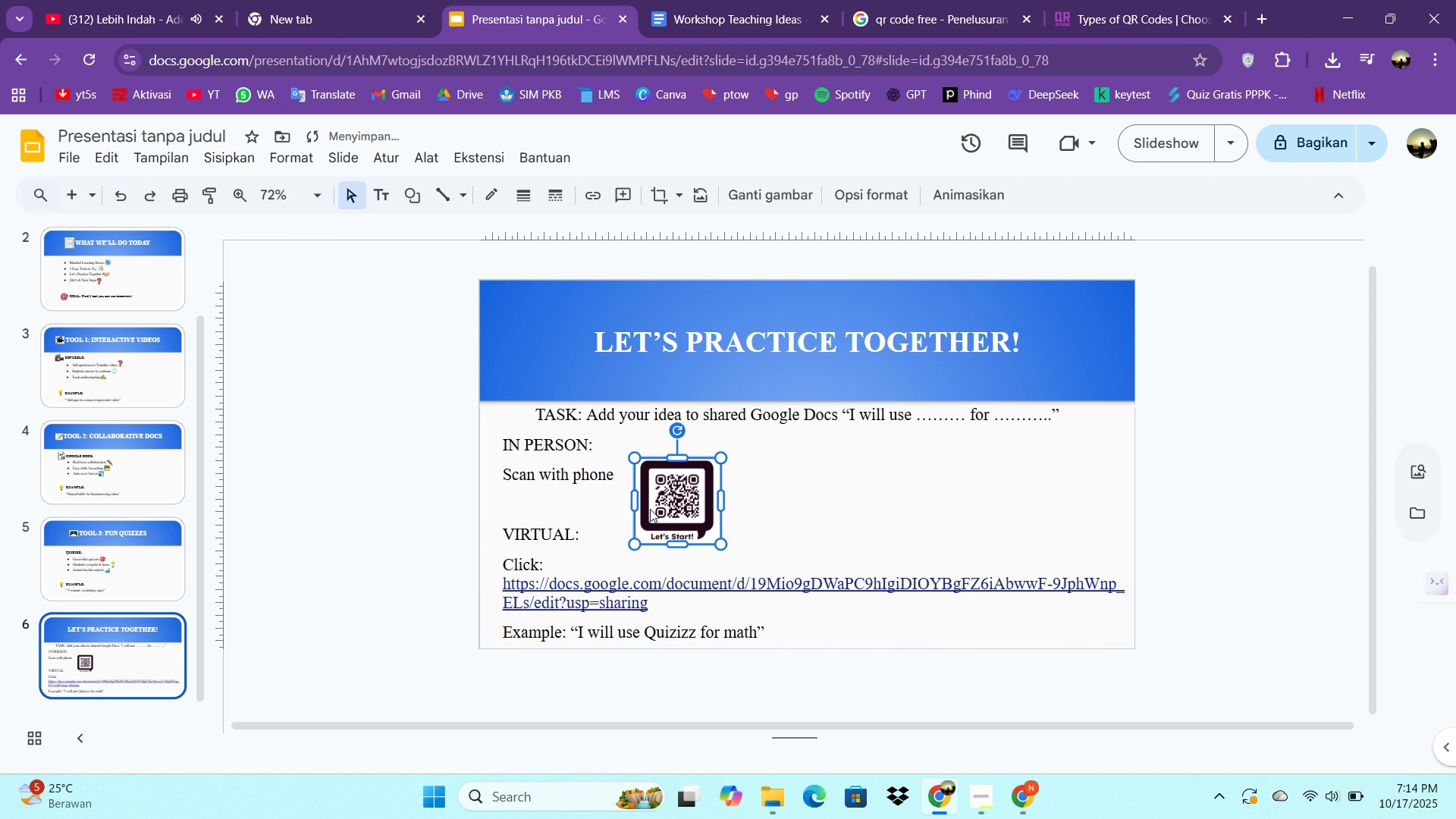 
left_click_drag(start_coordinate=[654, 510], to_coordinate=[639, 494])
 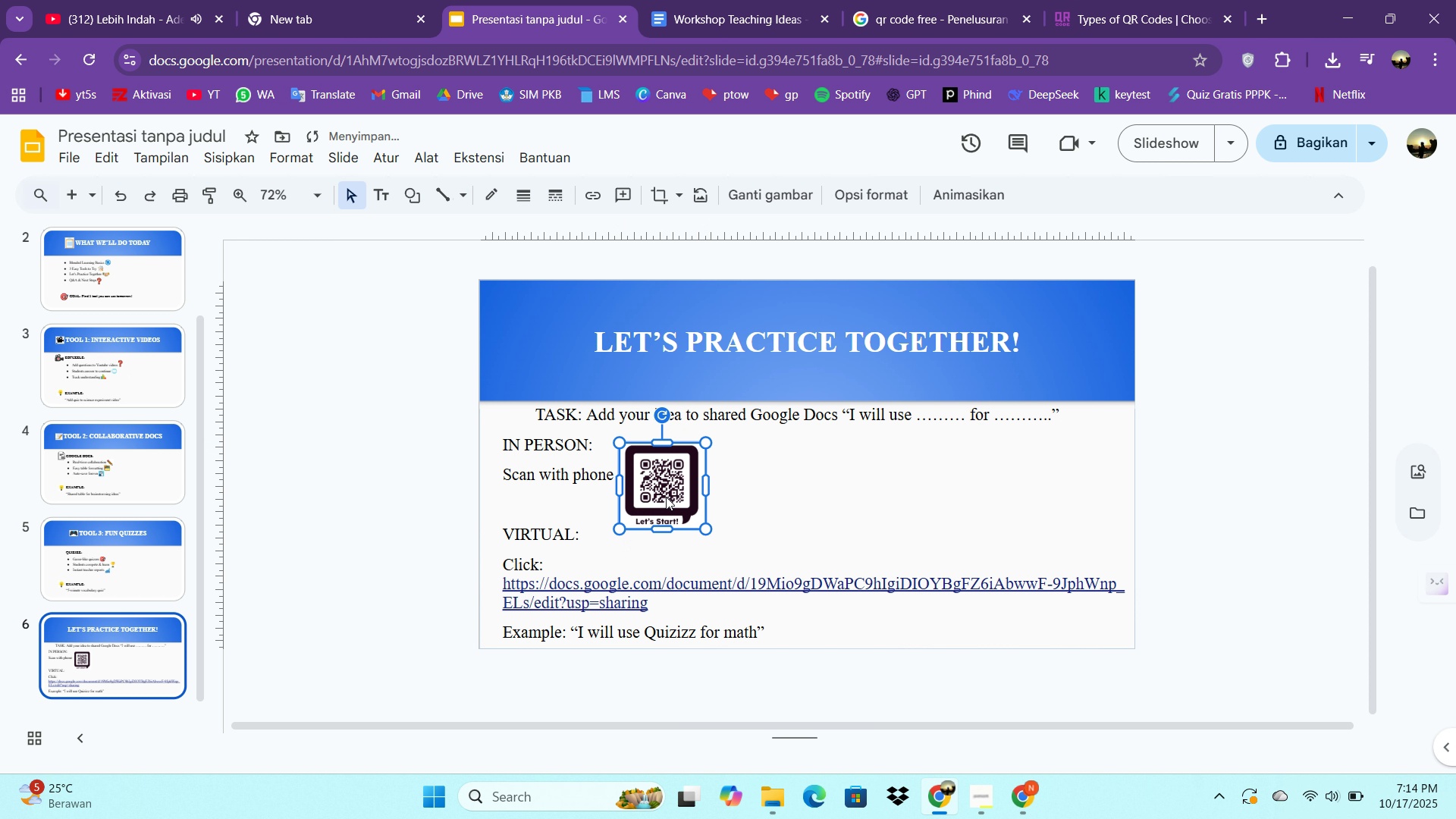 
left_click_drag(start_coordinate=[666, 497], to_coordinate=[673, 495])
 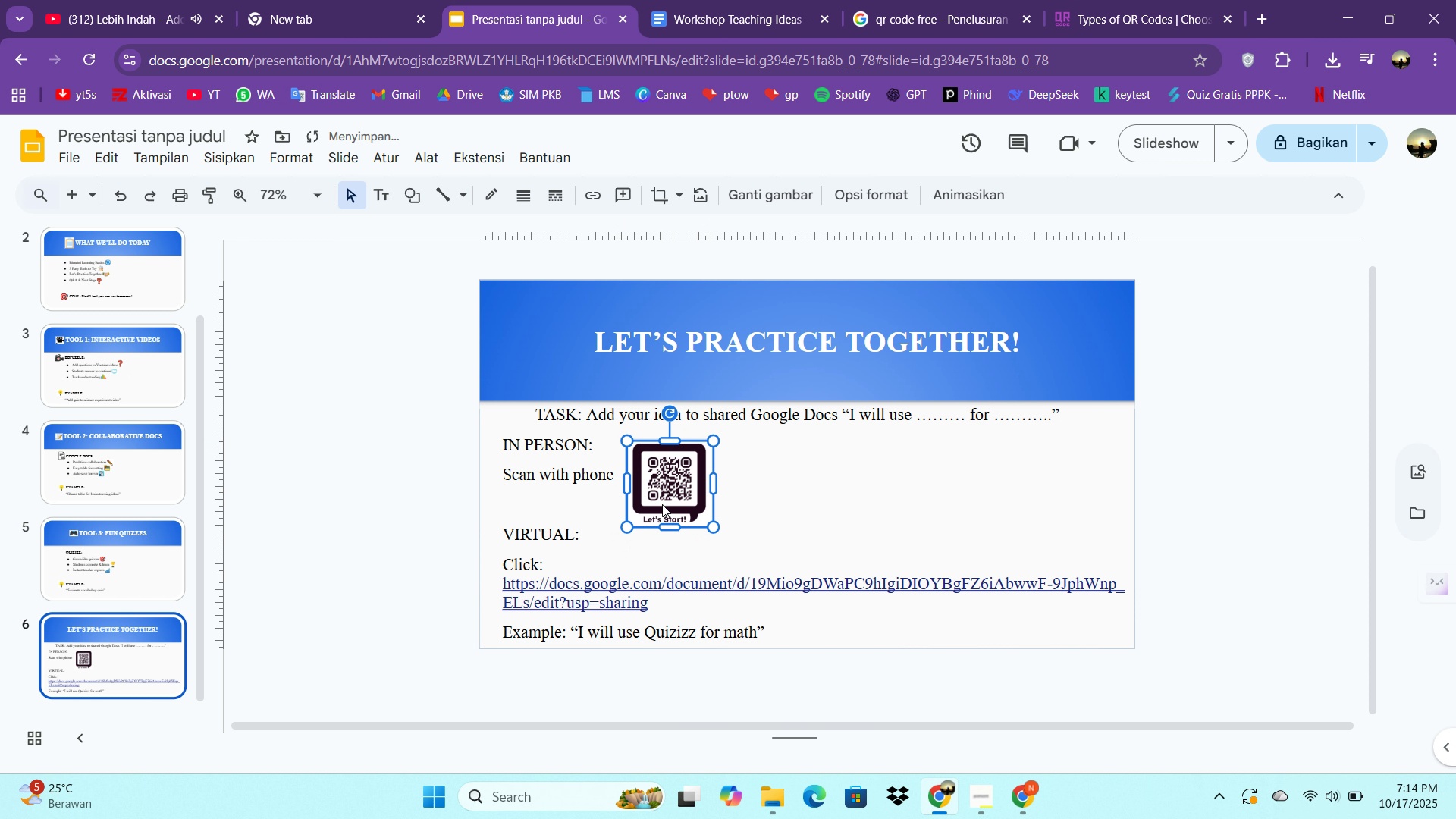 
left_click_drag(start_coordinate=[657, 504], to_coordinate=[676, 504])
 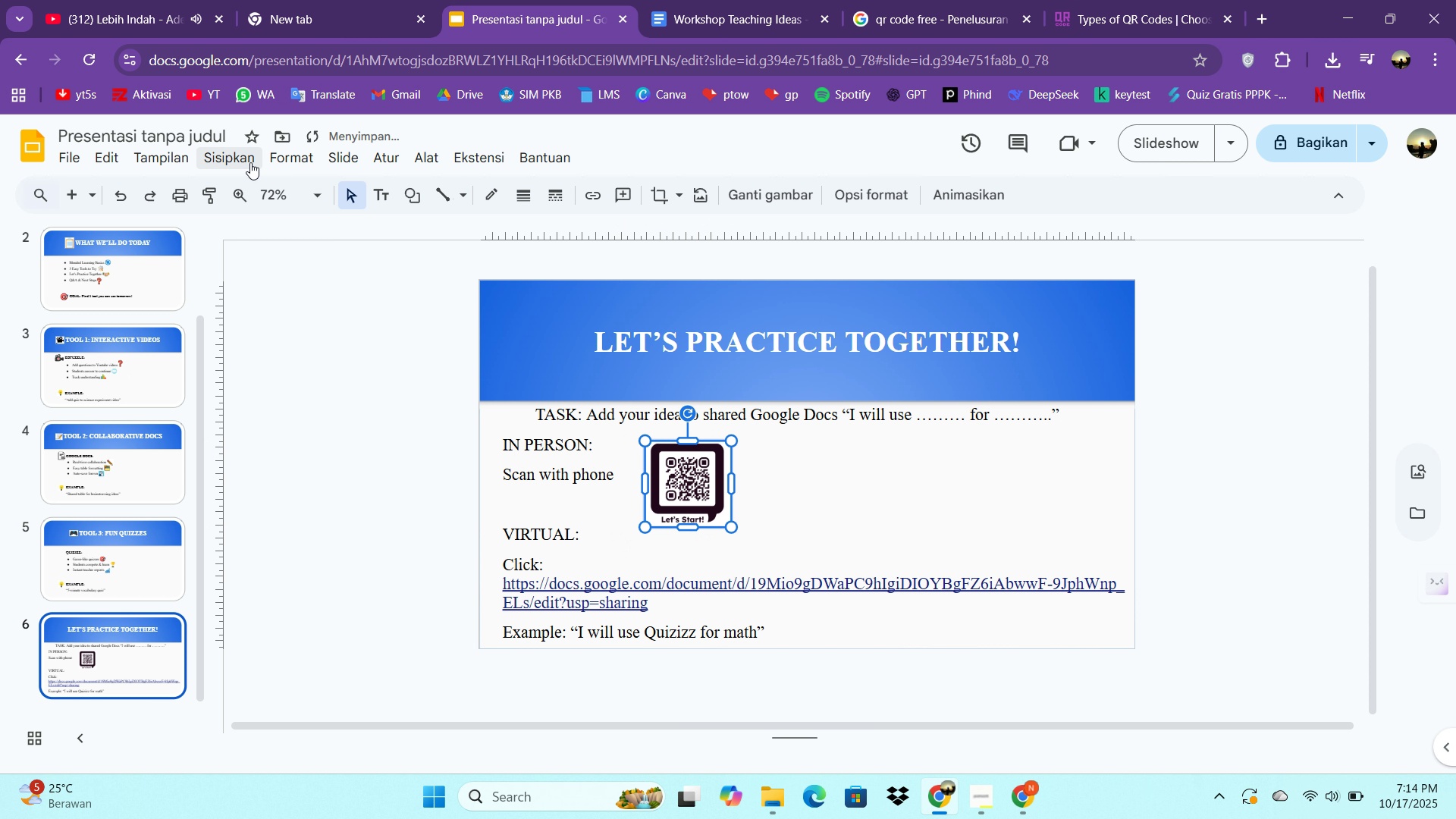 
left_click([243, 161])
 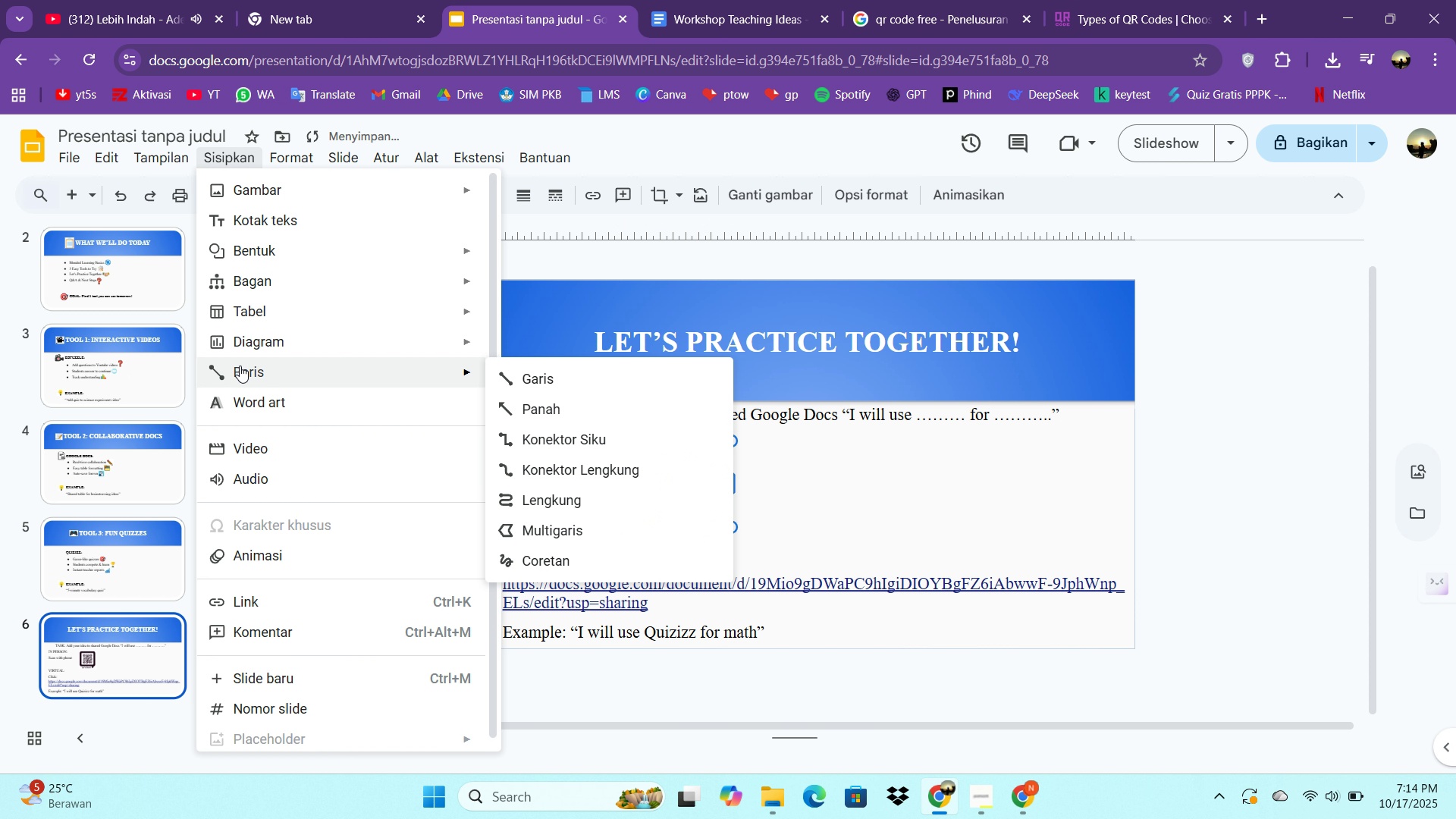 
left_click([240, 366])
 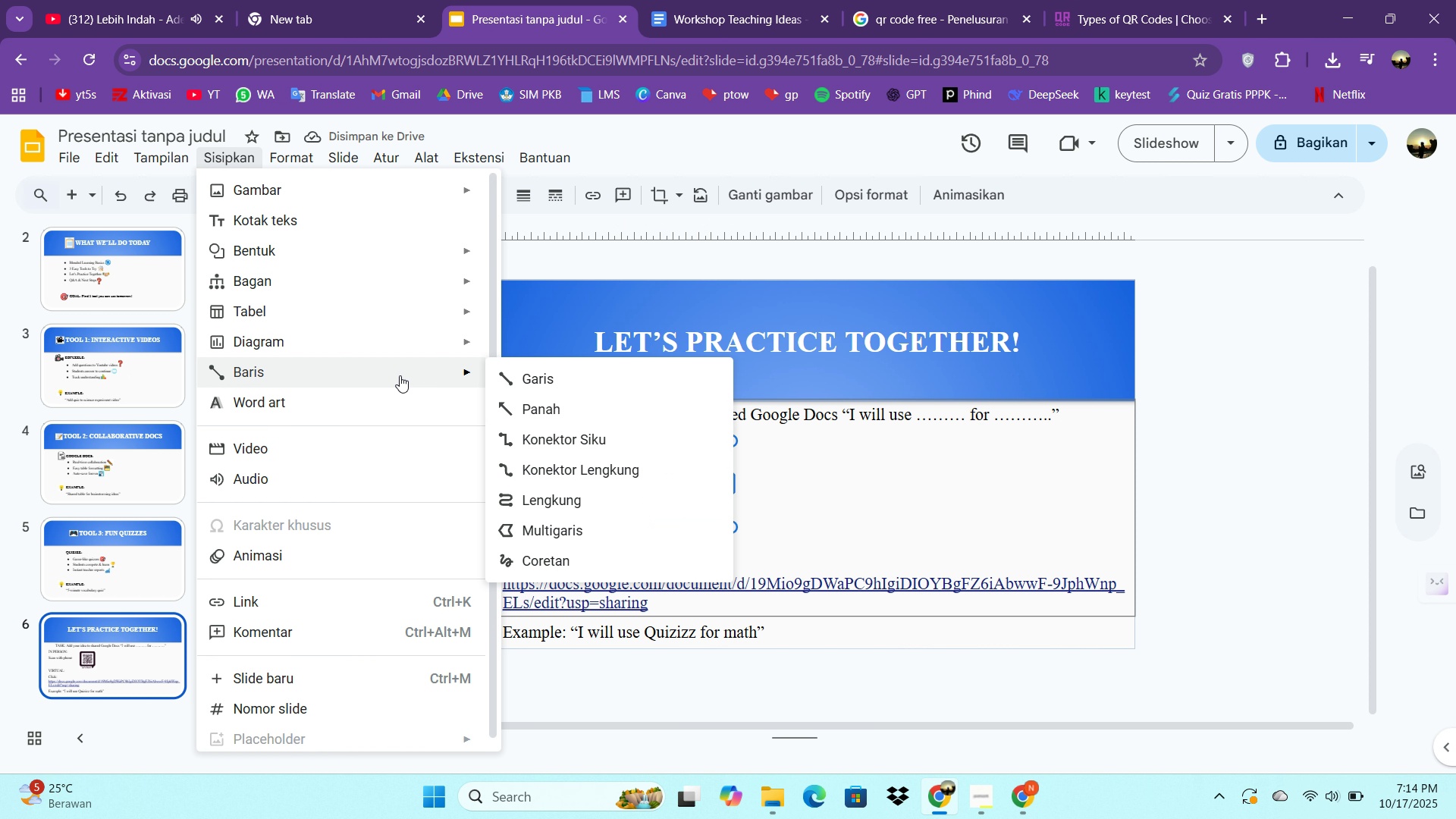 
left_click([400, 375])
 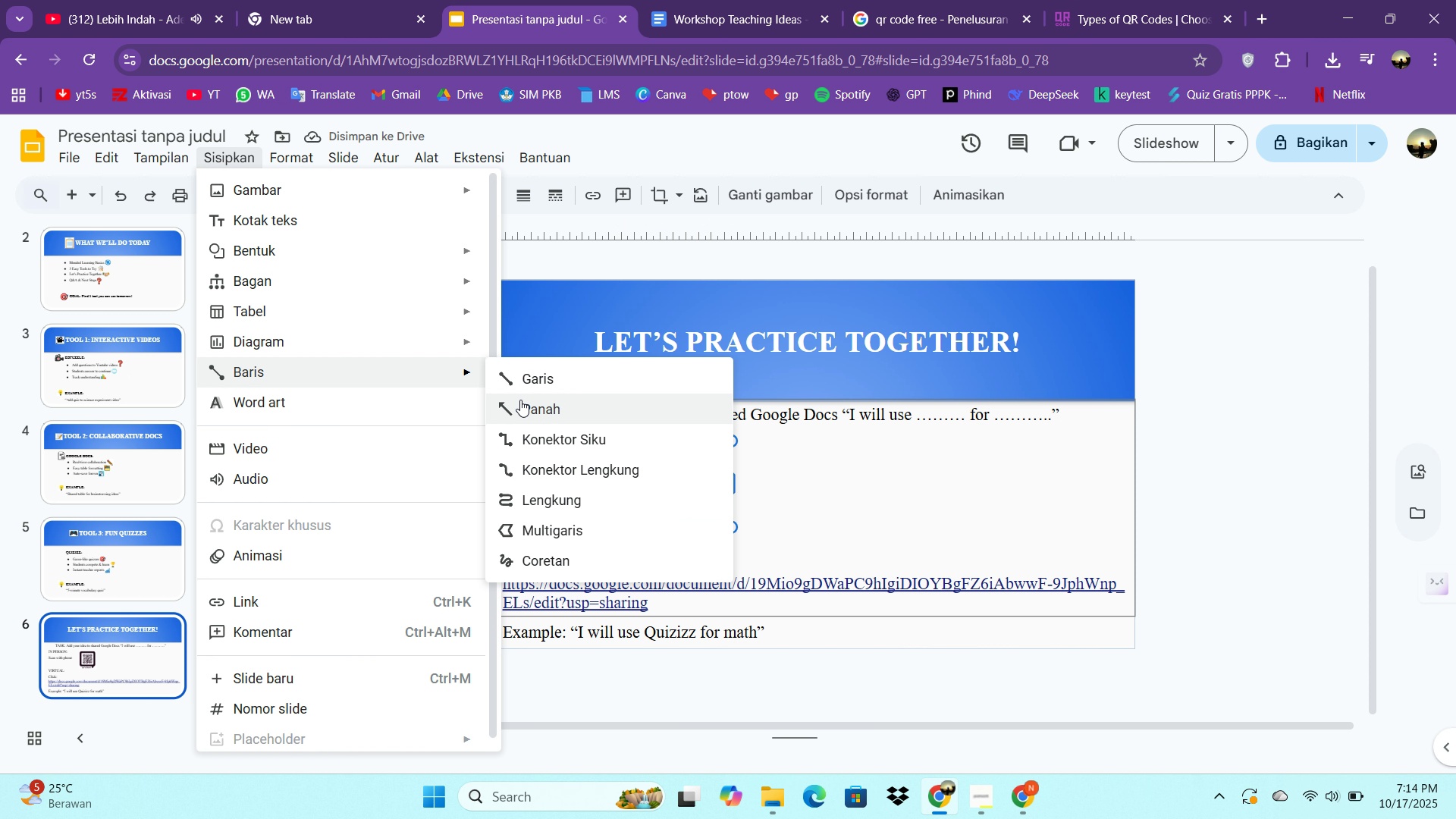 
left_click([520, 400])
 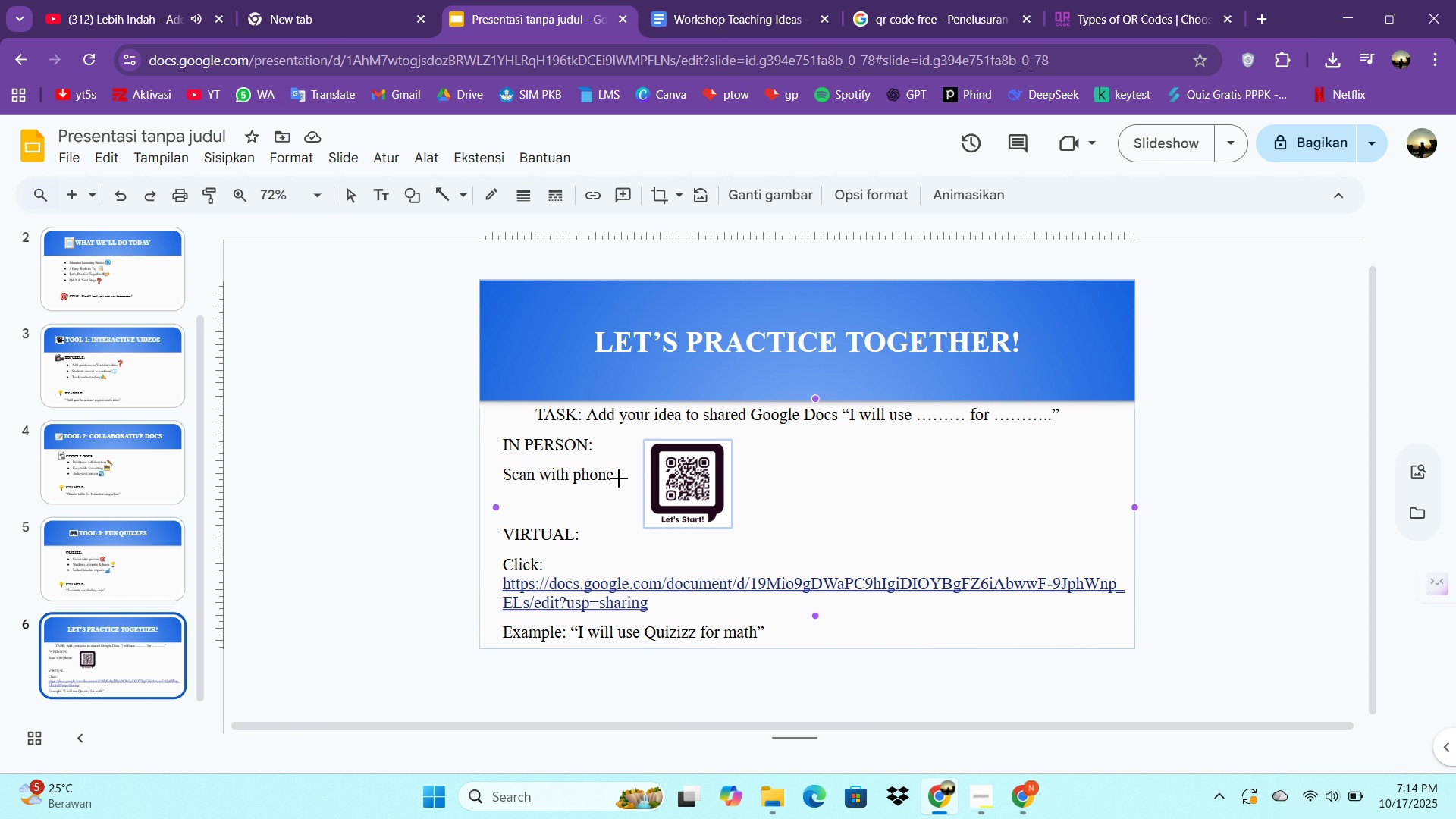 
left_click_drag(start_coordinate=[619, 475], to_coordinate=[667, 479])
 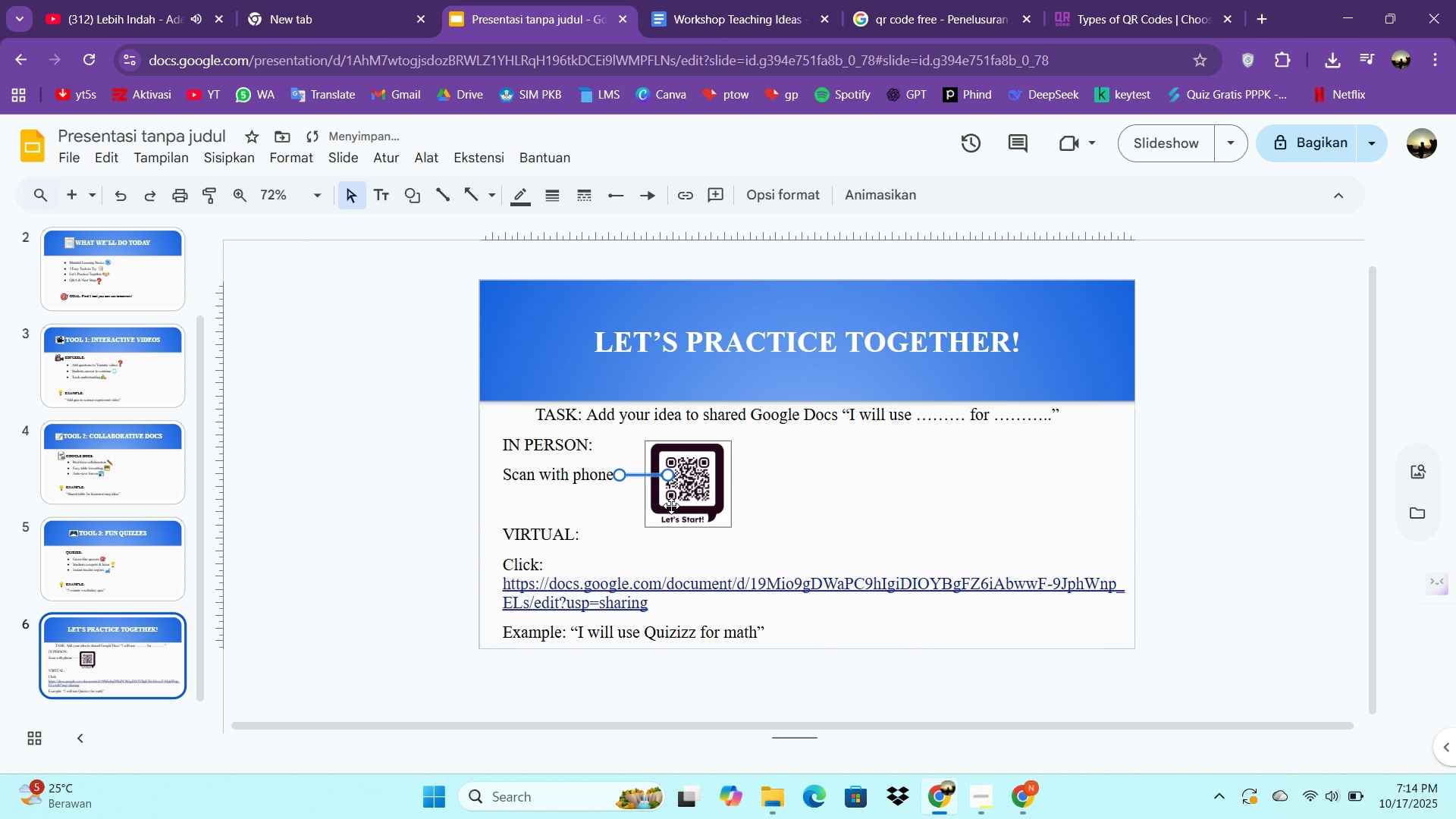 
hold_key(key=ControlLeft, duration=2.17)
 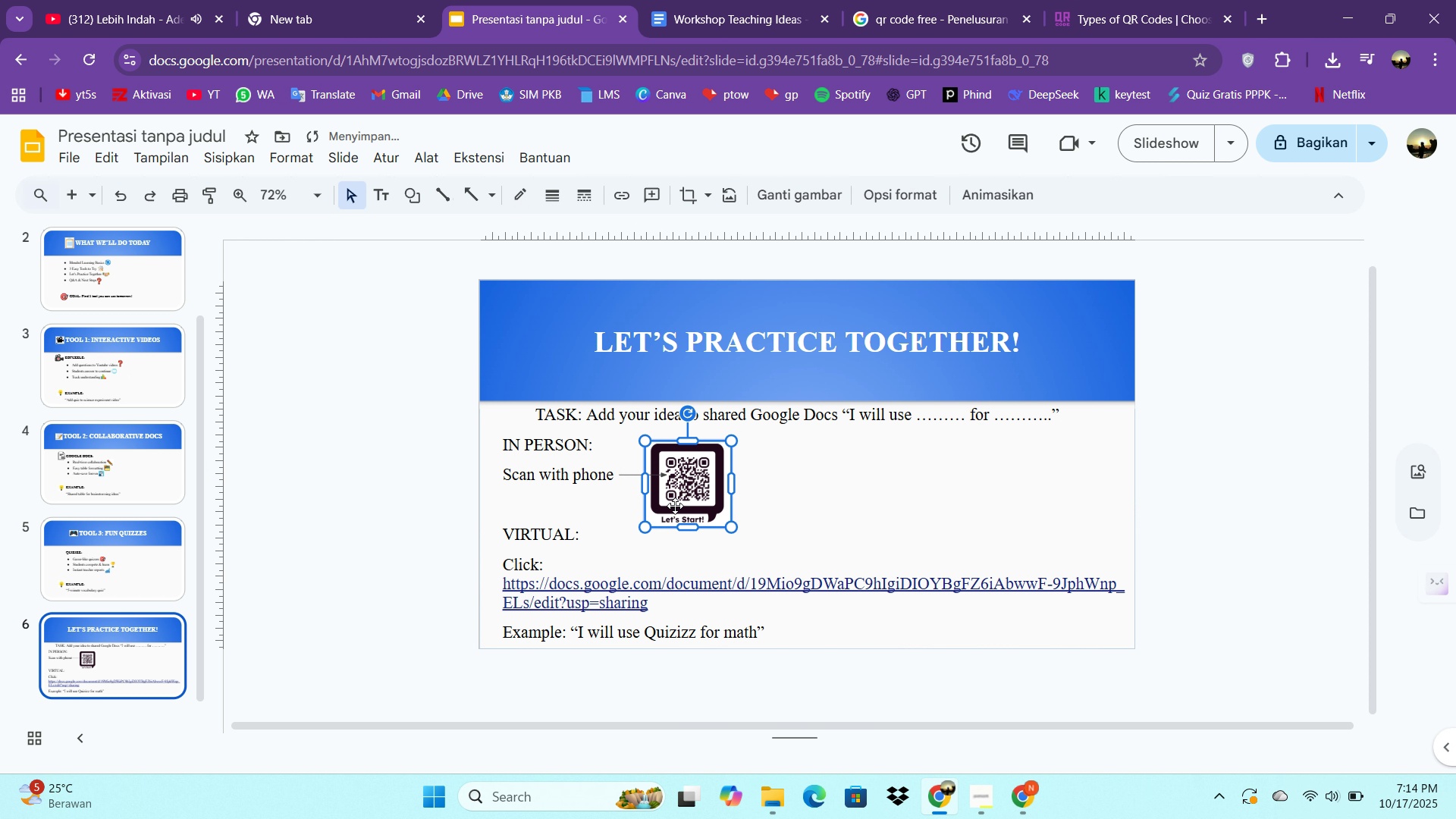 
hold_key(key=ShiftLeft, duration=2.12)
 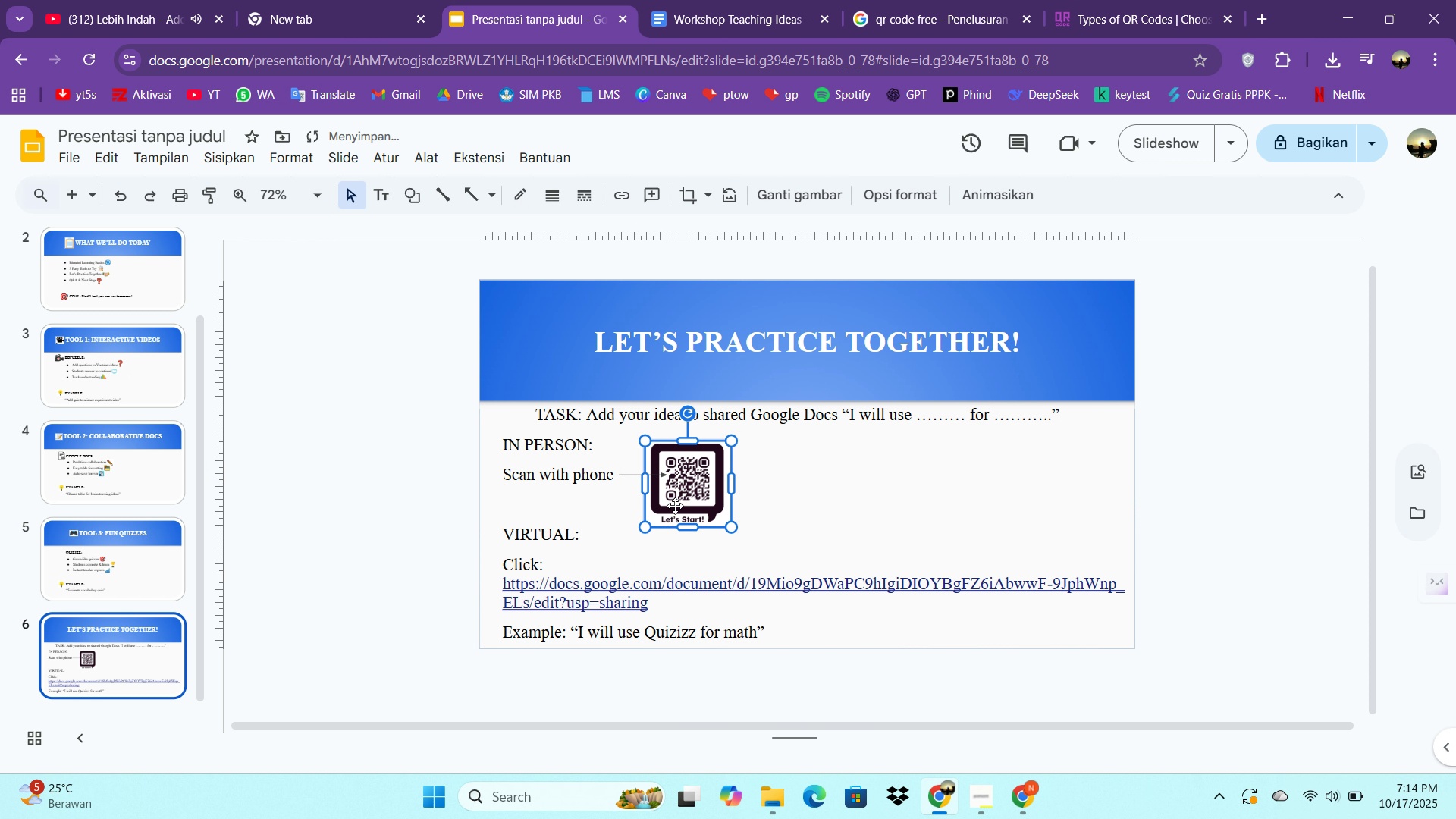 
left_click_drag(start_coordinate=[673, 506], to_coordinate=[709, 500])
 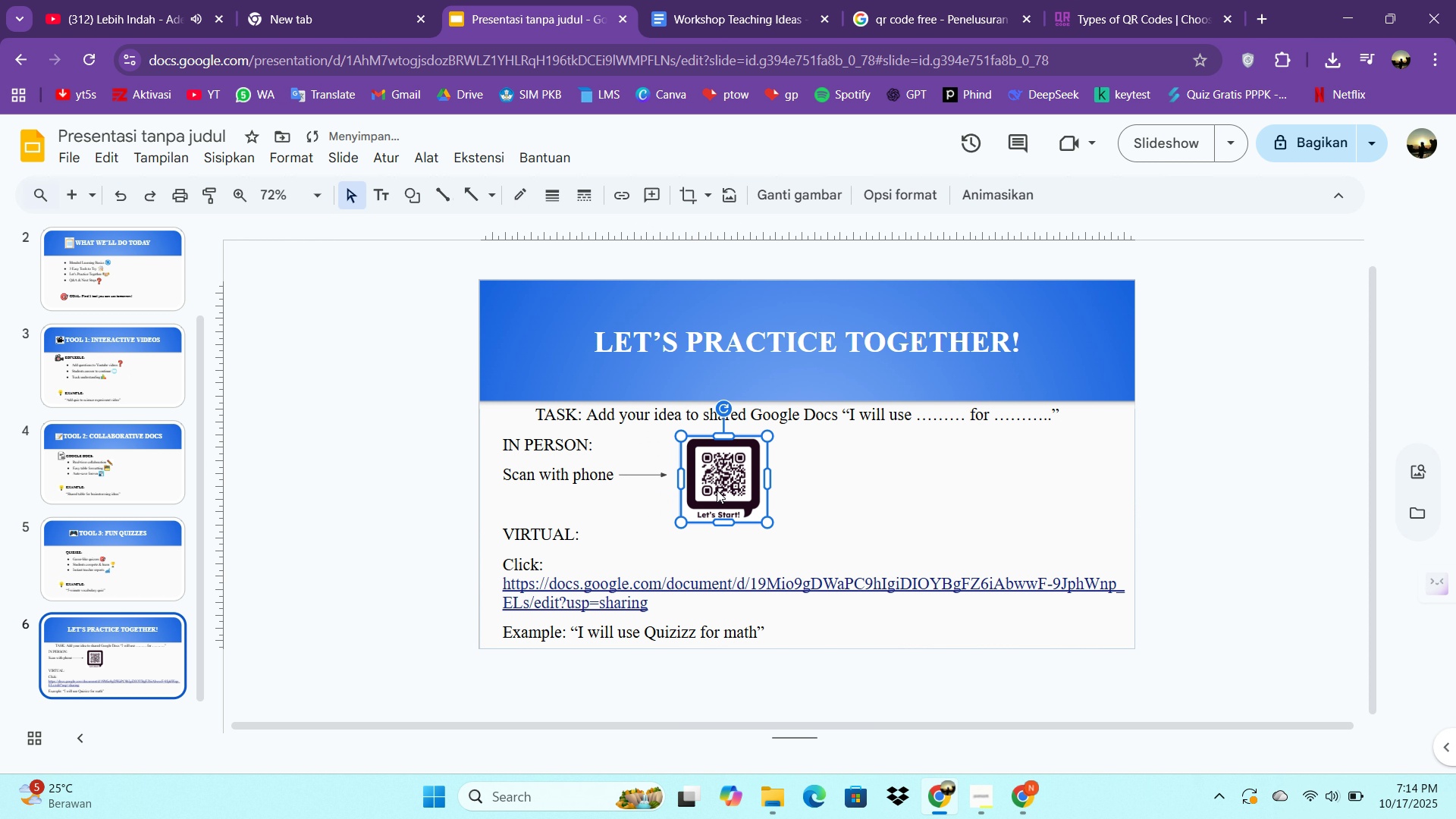 
left_click_drag(start_coordinate=[717, 491], to_coordinate=[708, 489])
 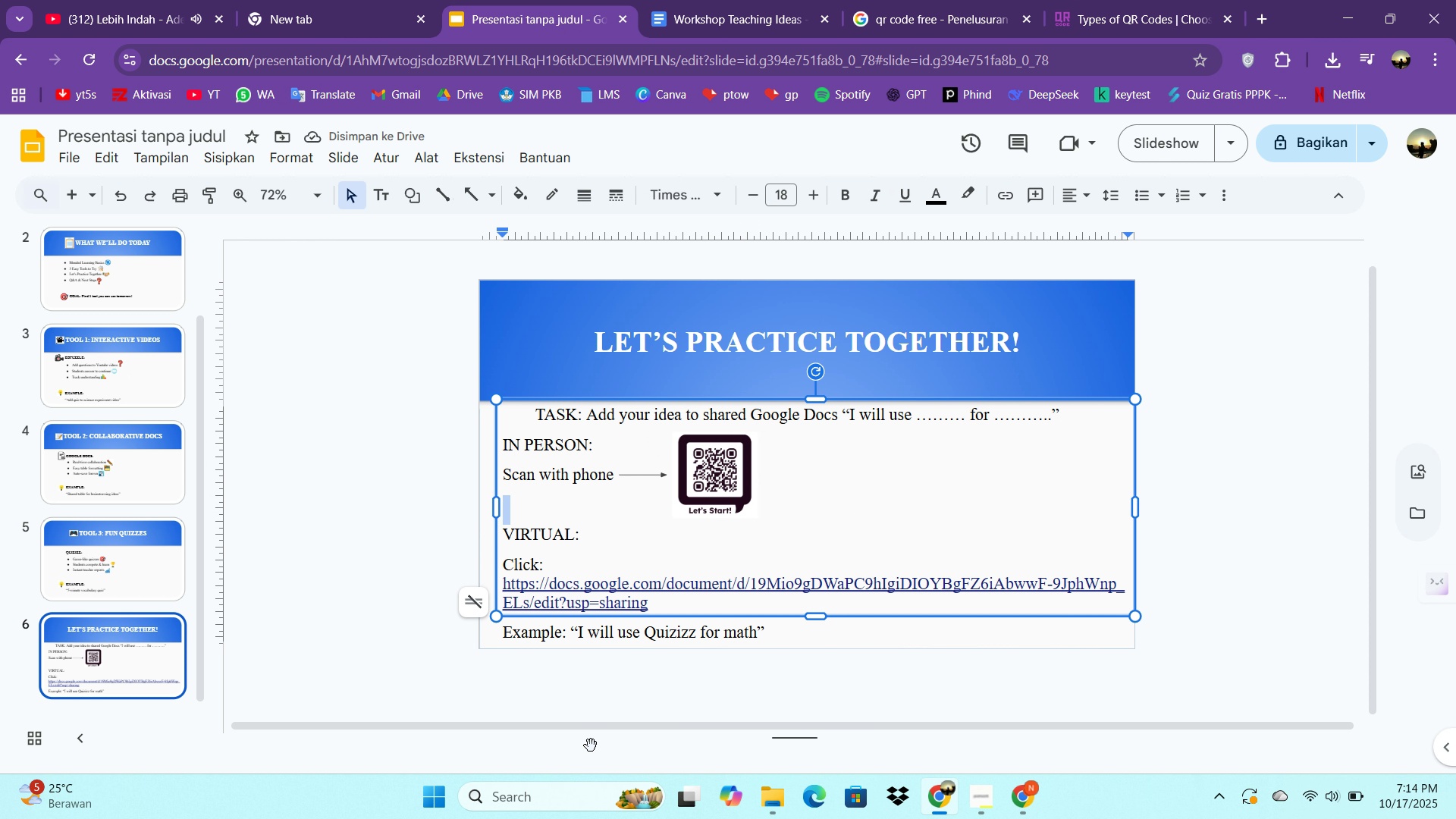 
left_click_drag(start_coordinate=[716, 485], to_coordinate=[719, 497])
 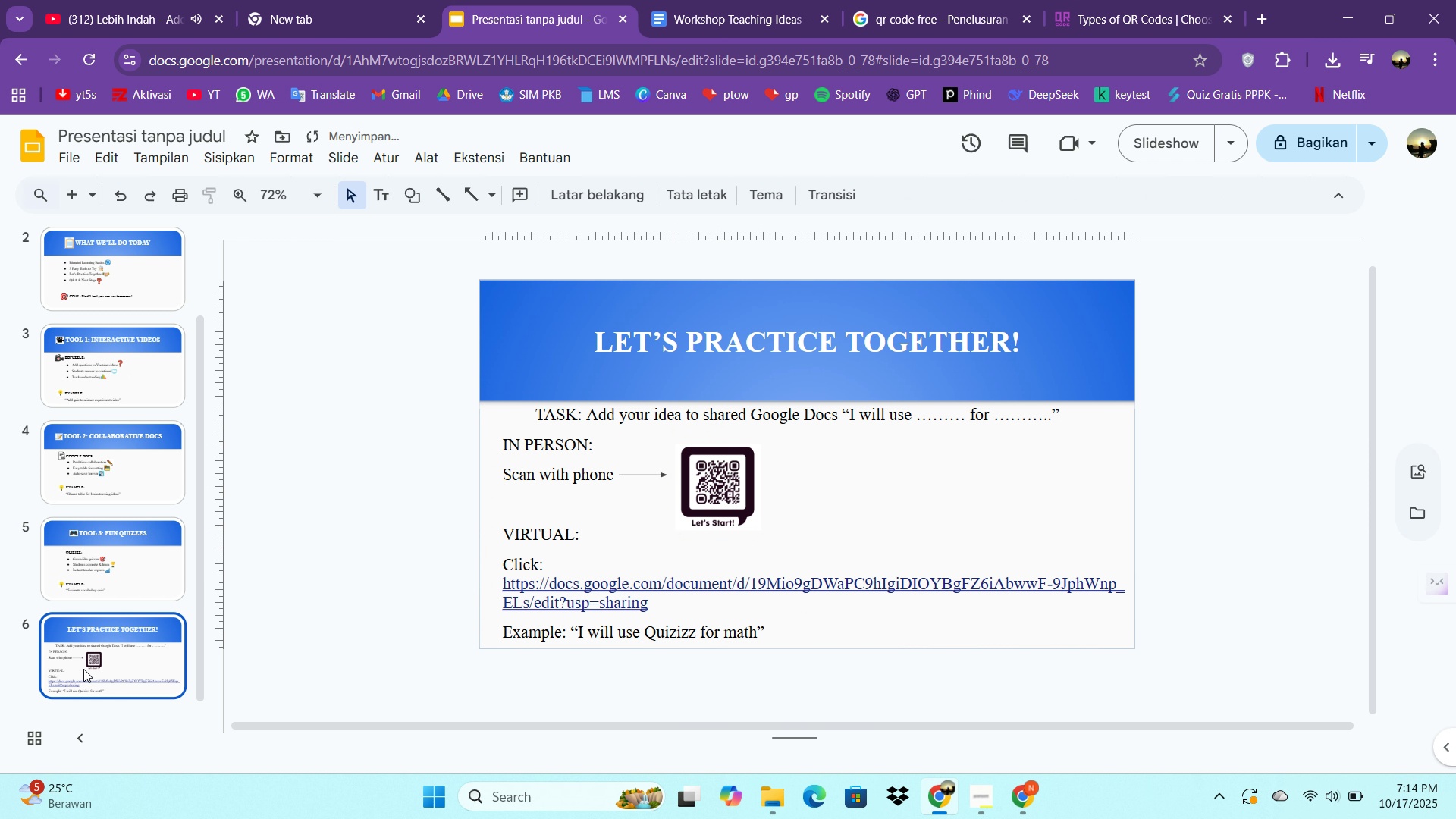 
right_click([83, 669])
 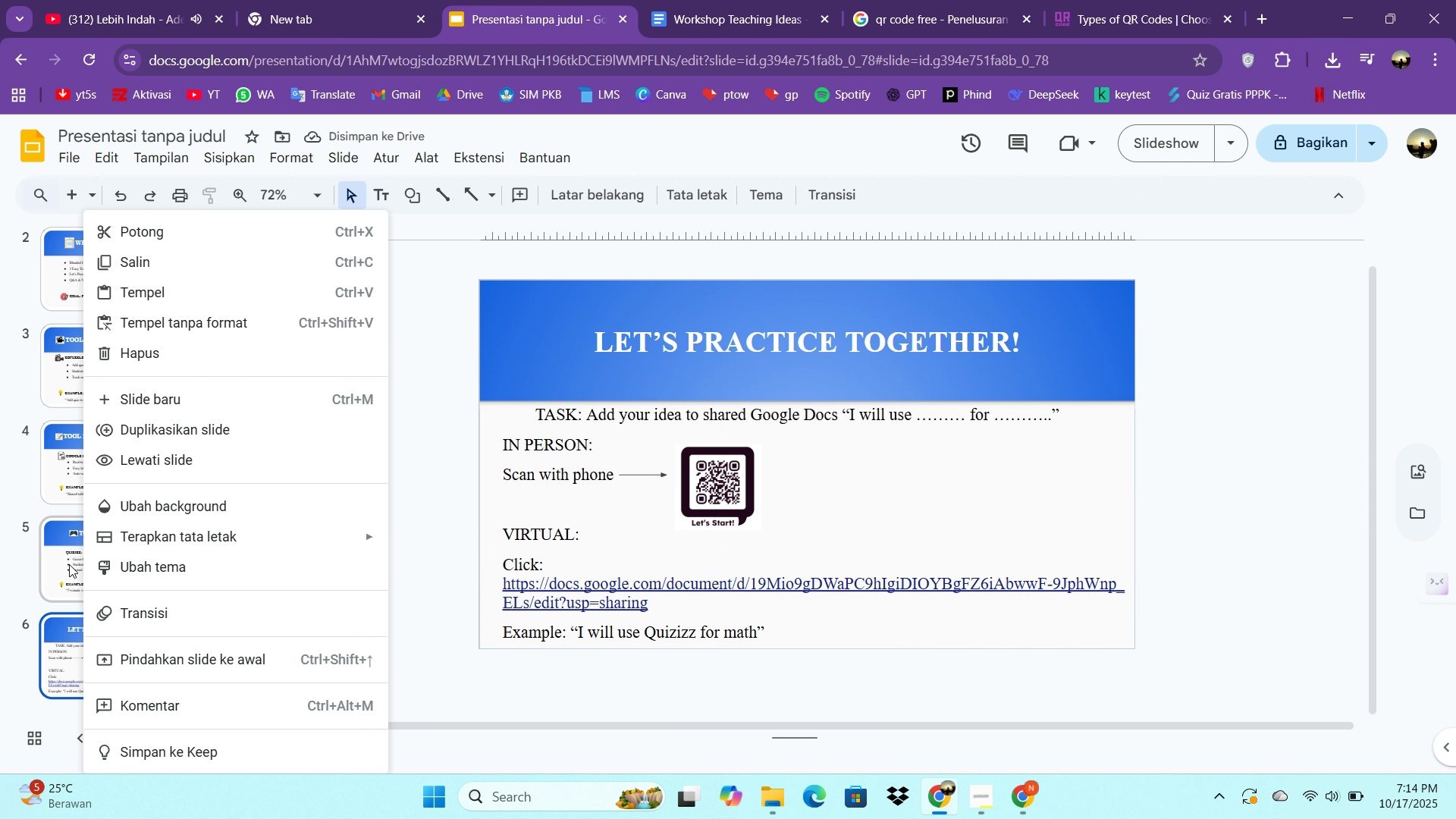 
left_click([64, 564])
 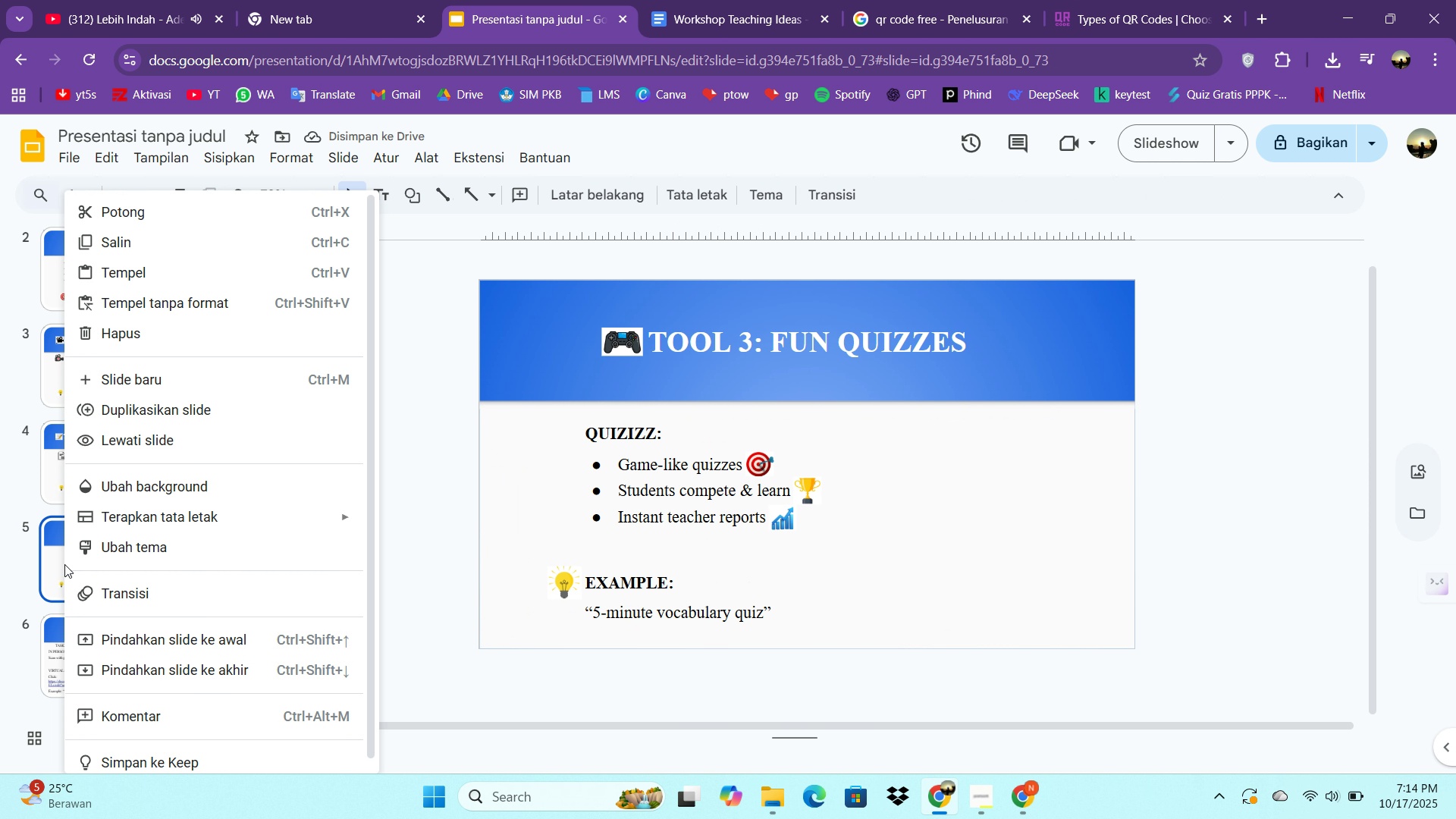 
right_click([64, 564])
 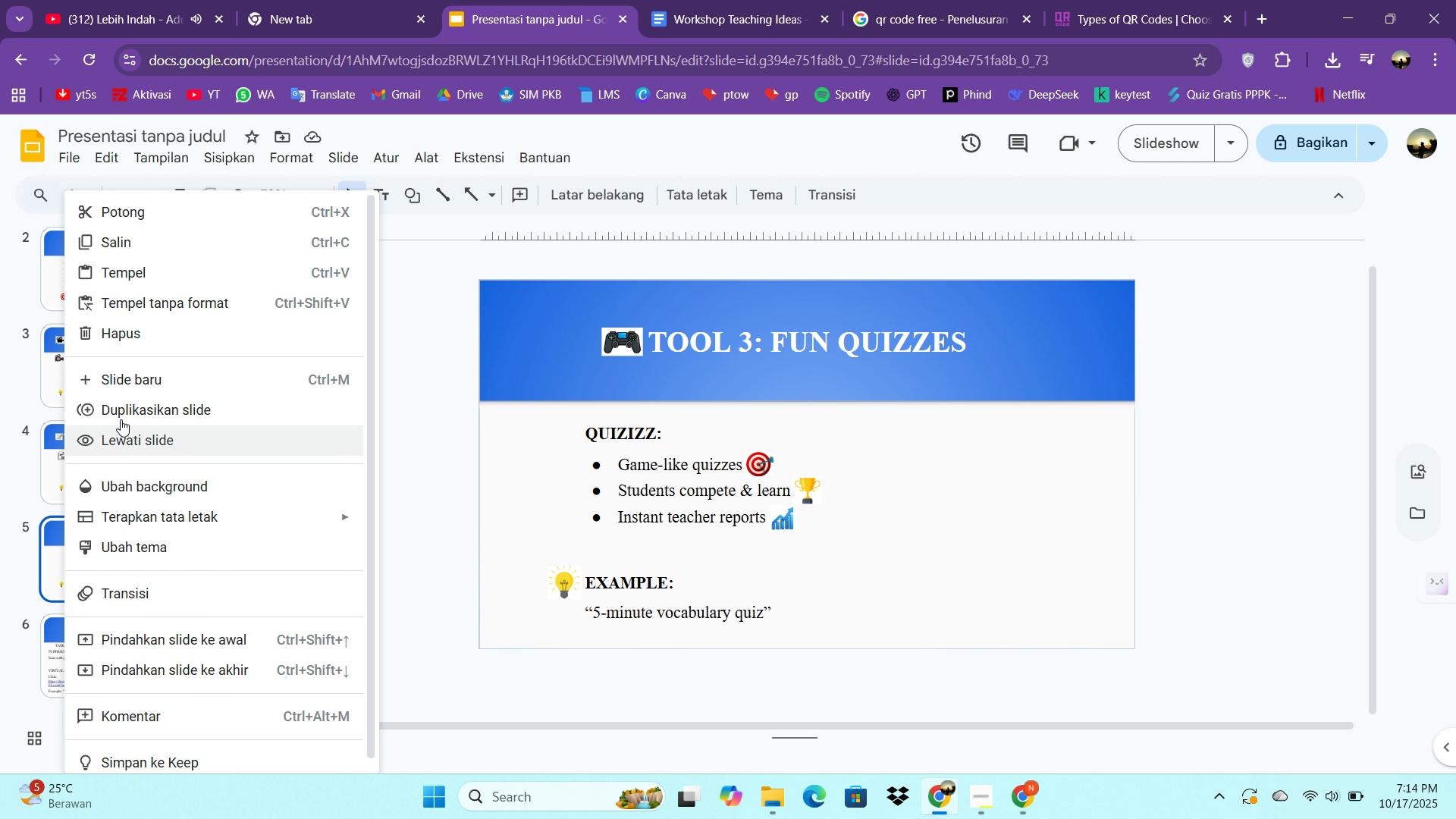 
left_click([122, 408])
 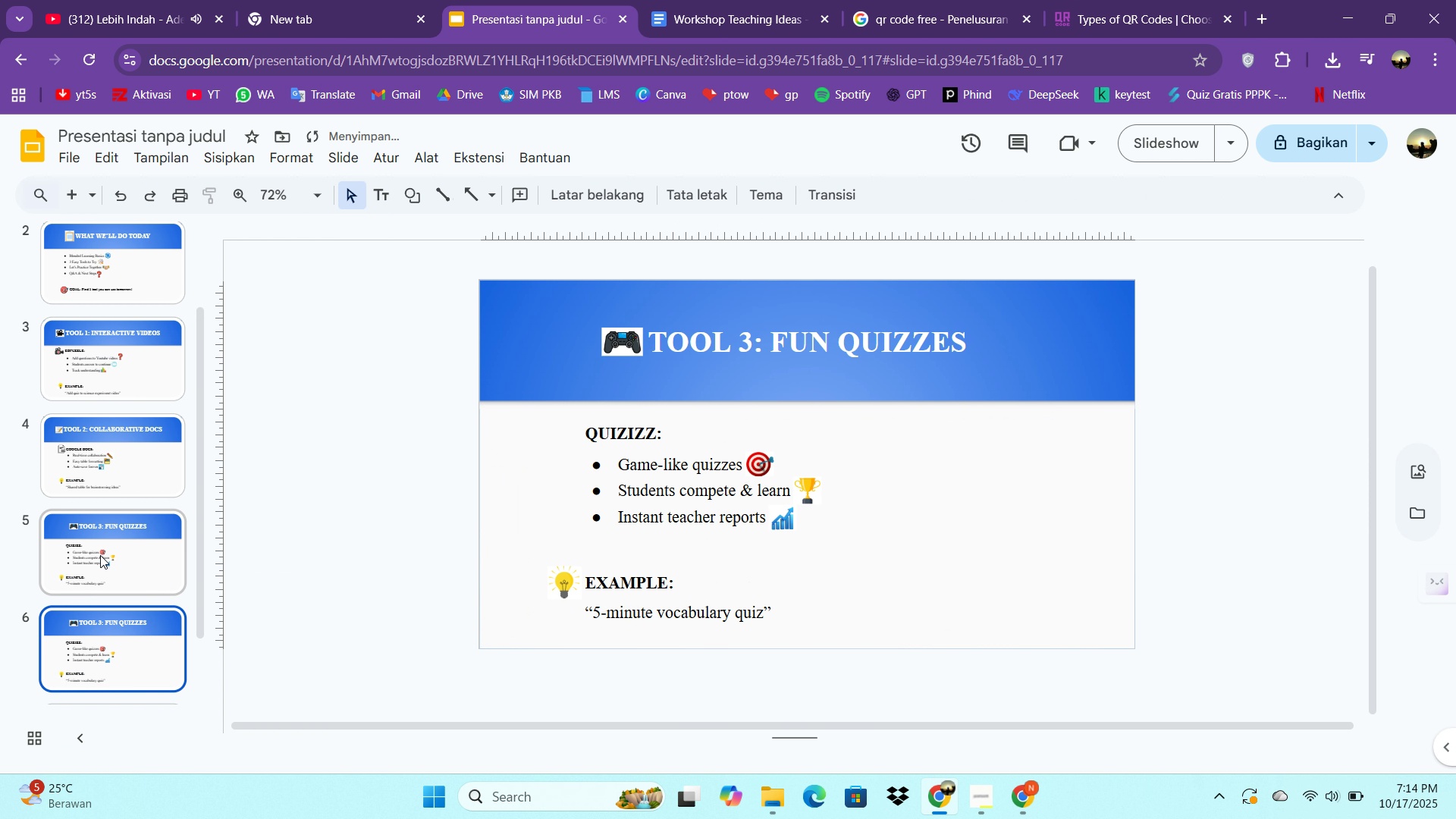 
scroll: coordinate [100, 632], scroll_direction: down, amount: 3.0
 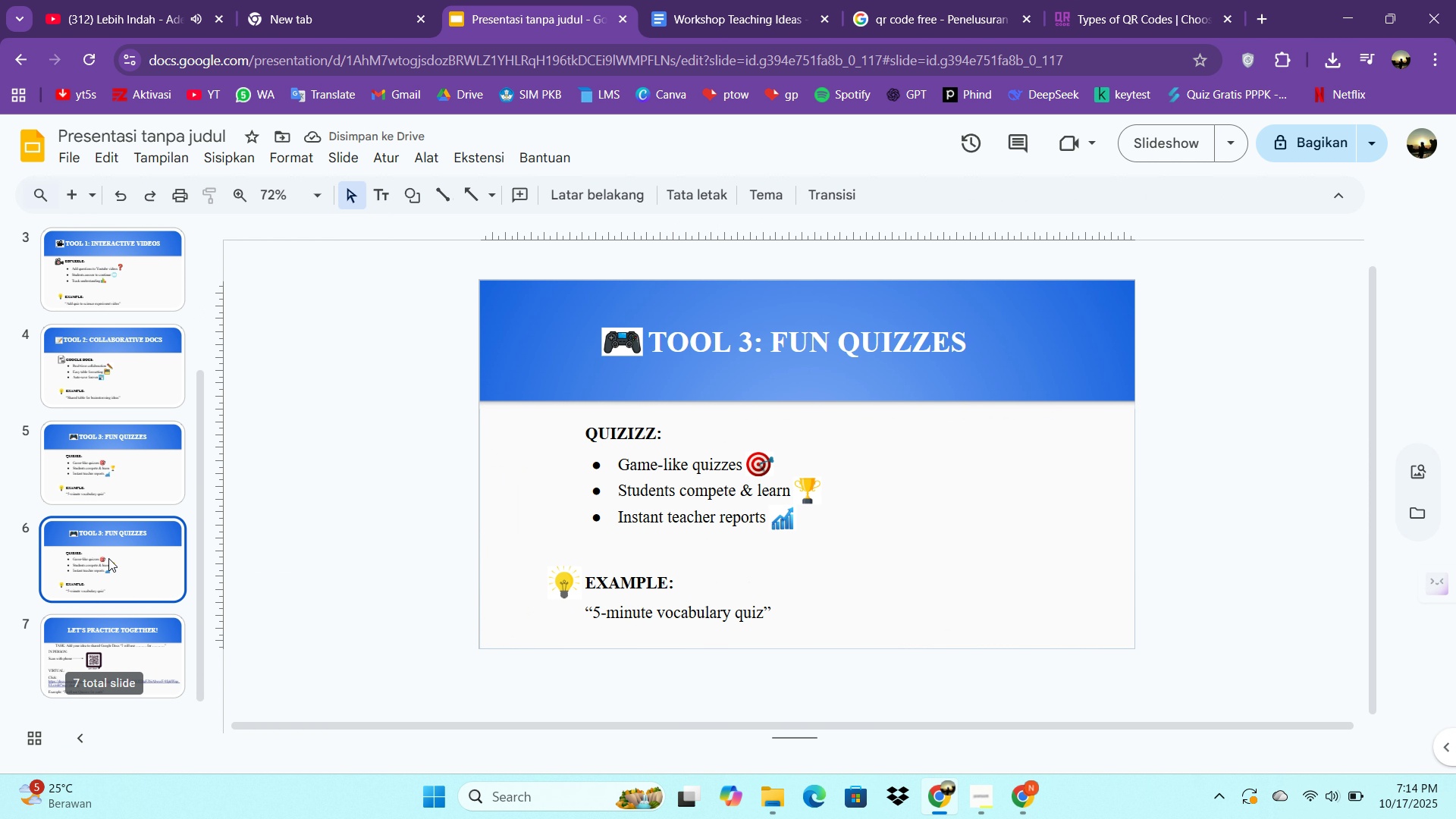 
left_click_drag(start_coordinate=[108, 558], to_coordinate=[128, 700])
 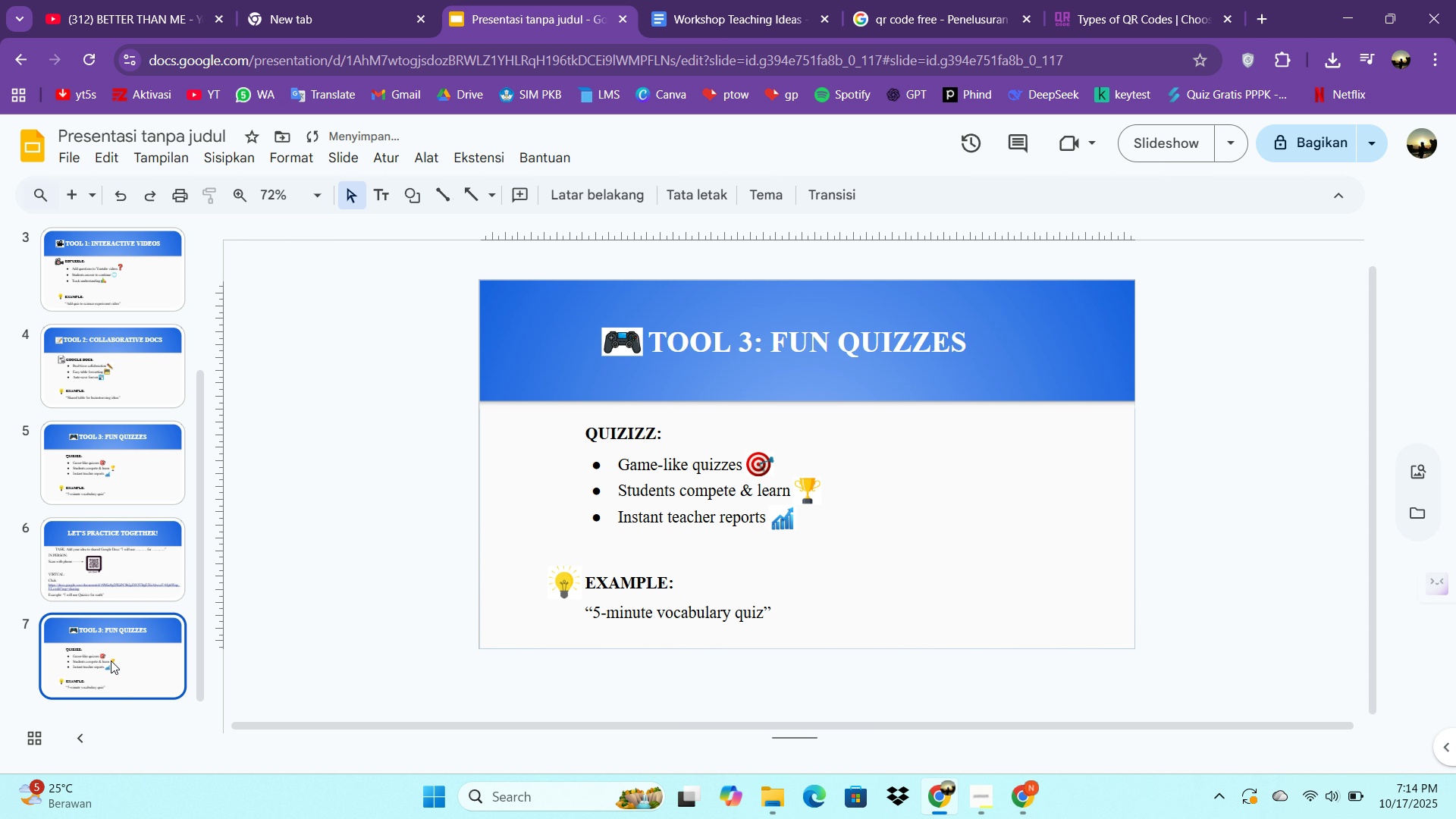 
left_click([111, 661])
 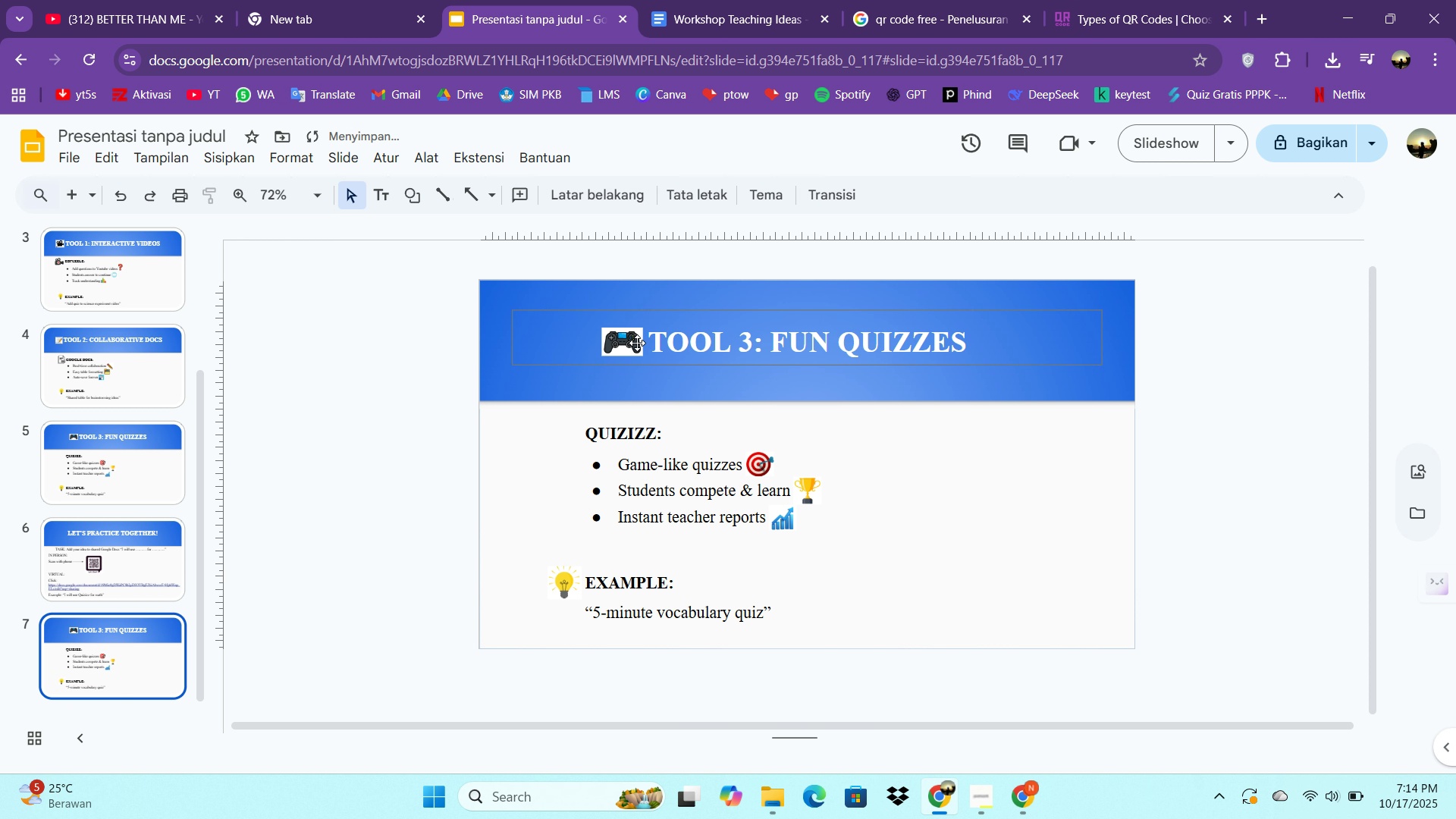 
left_click([628, 344])
 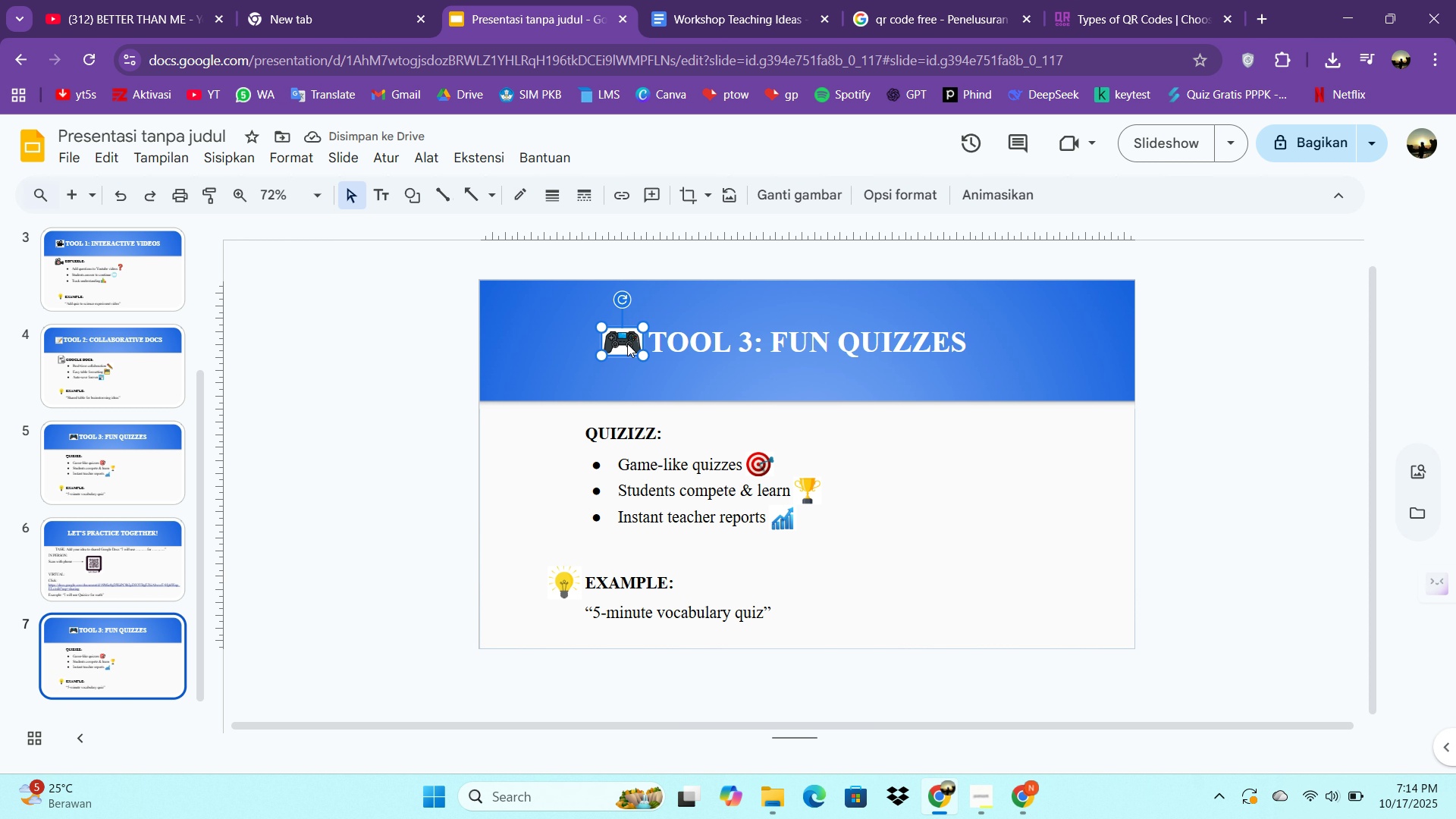 
key(Delete)
 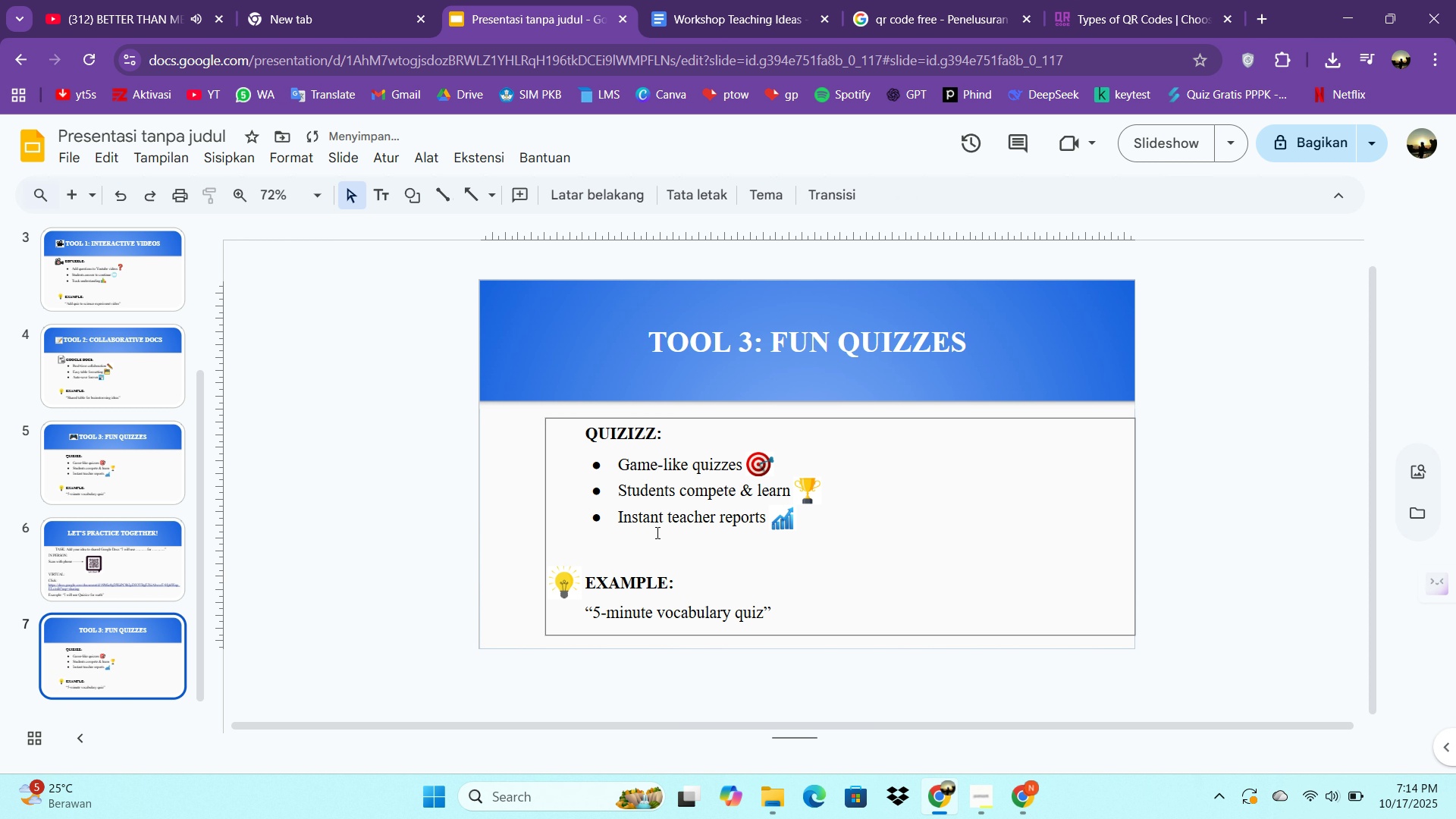 
left_click([650, 548])
 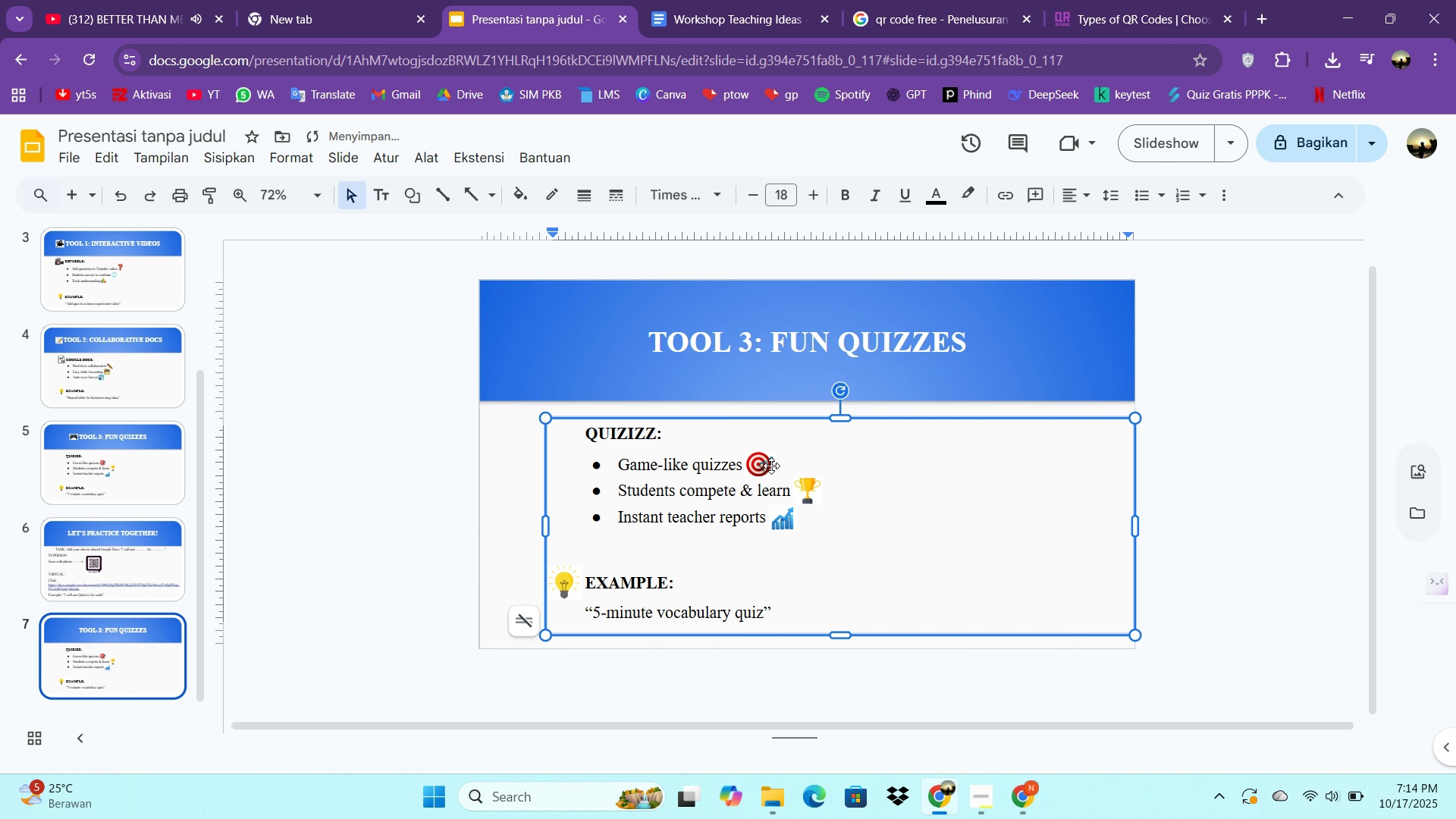 
left_click([771, 466])
 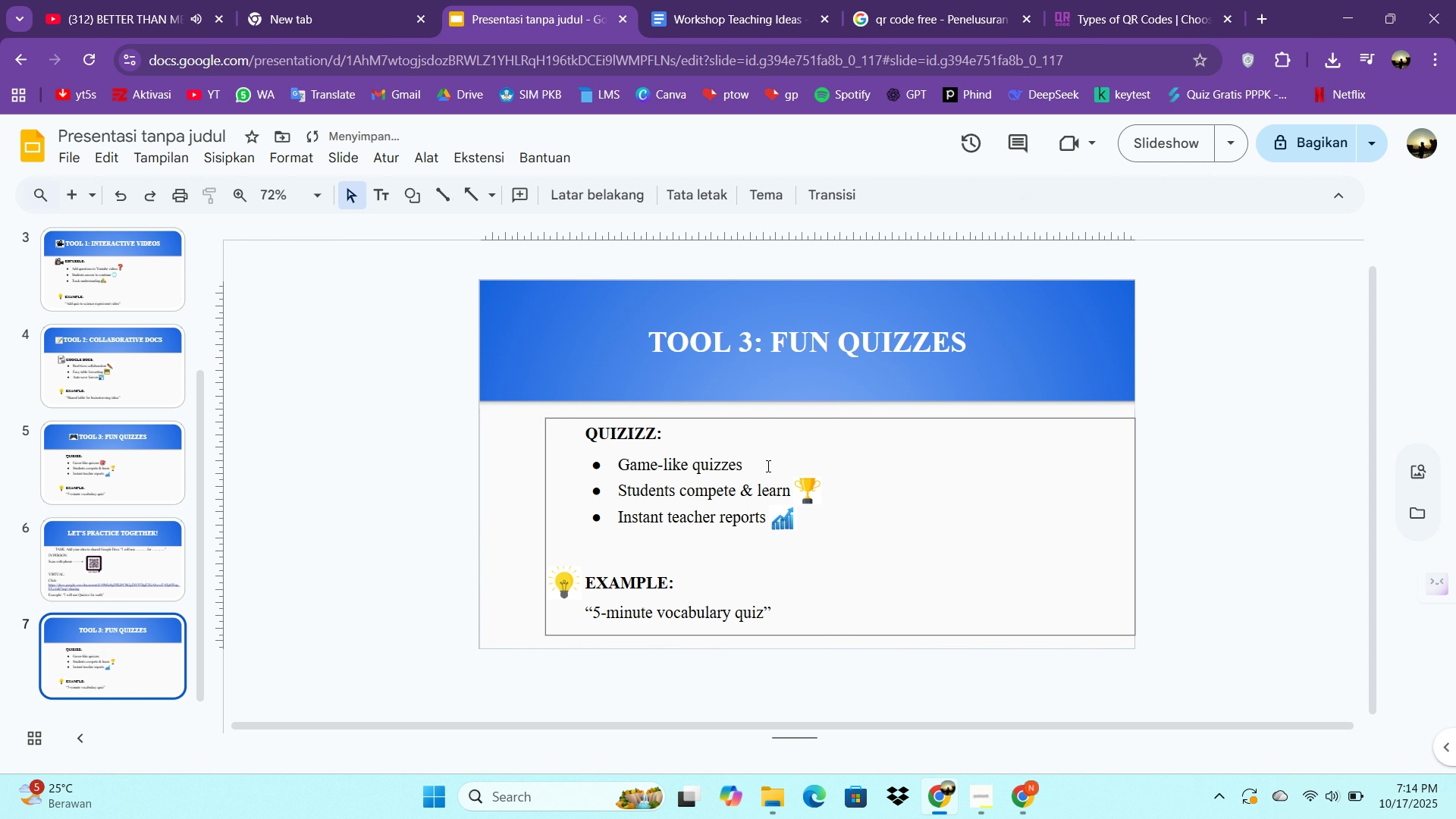 
key(Delete)
 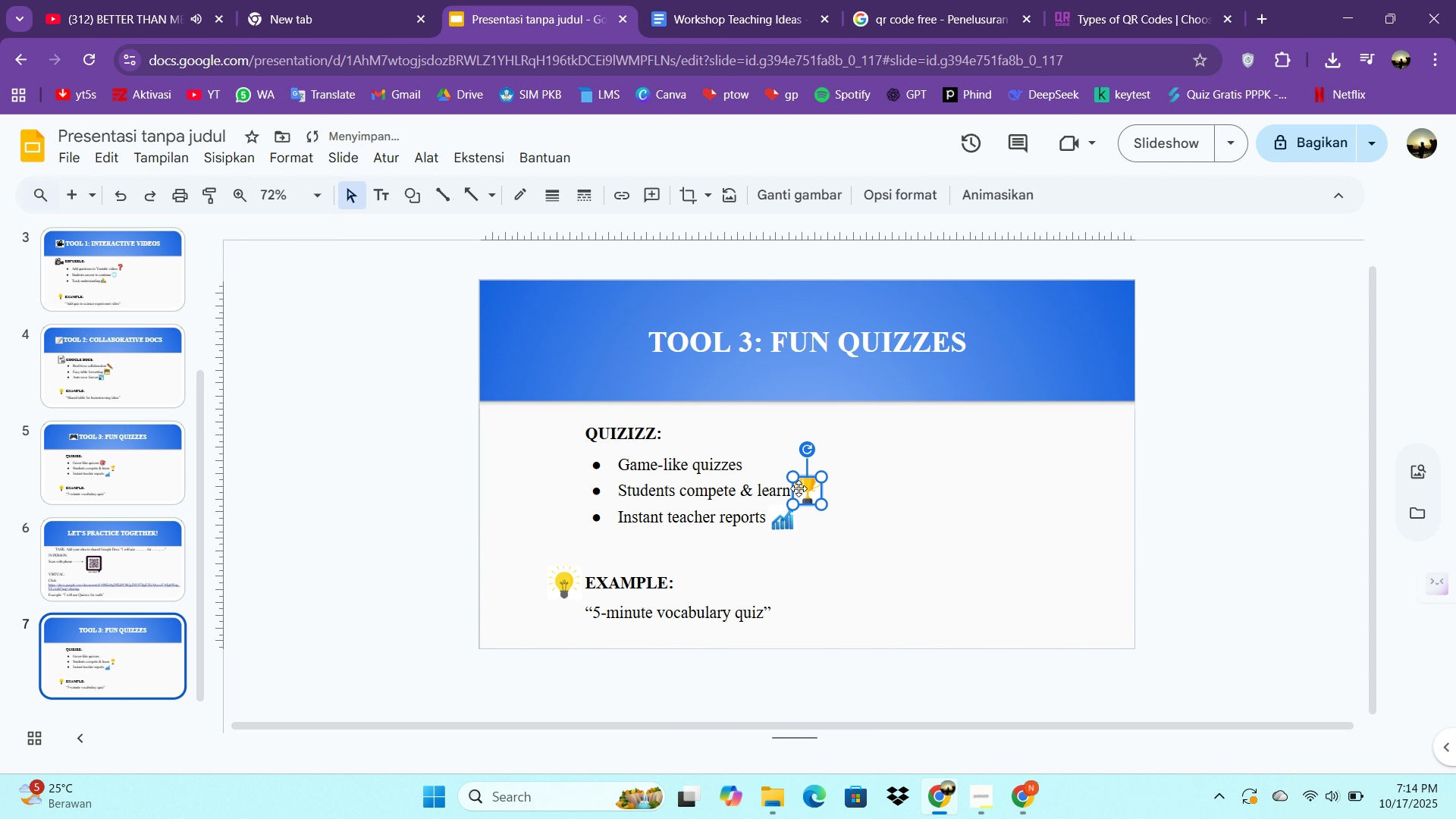 
left_click([799, 488])
 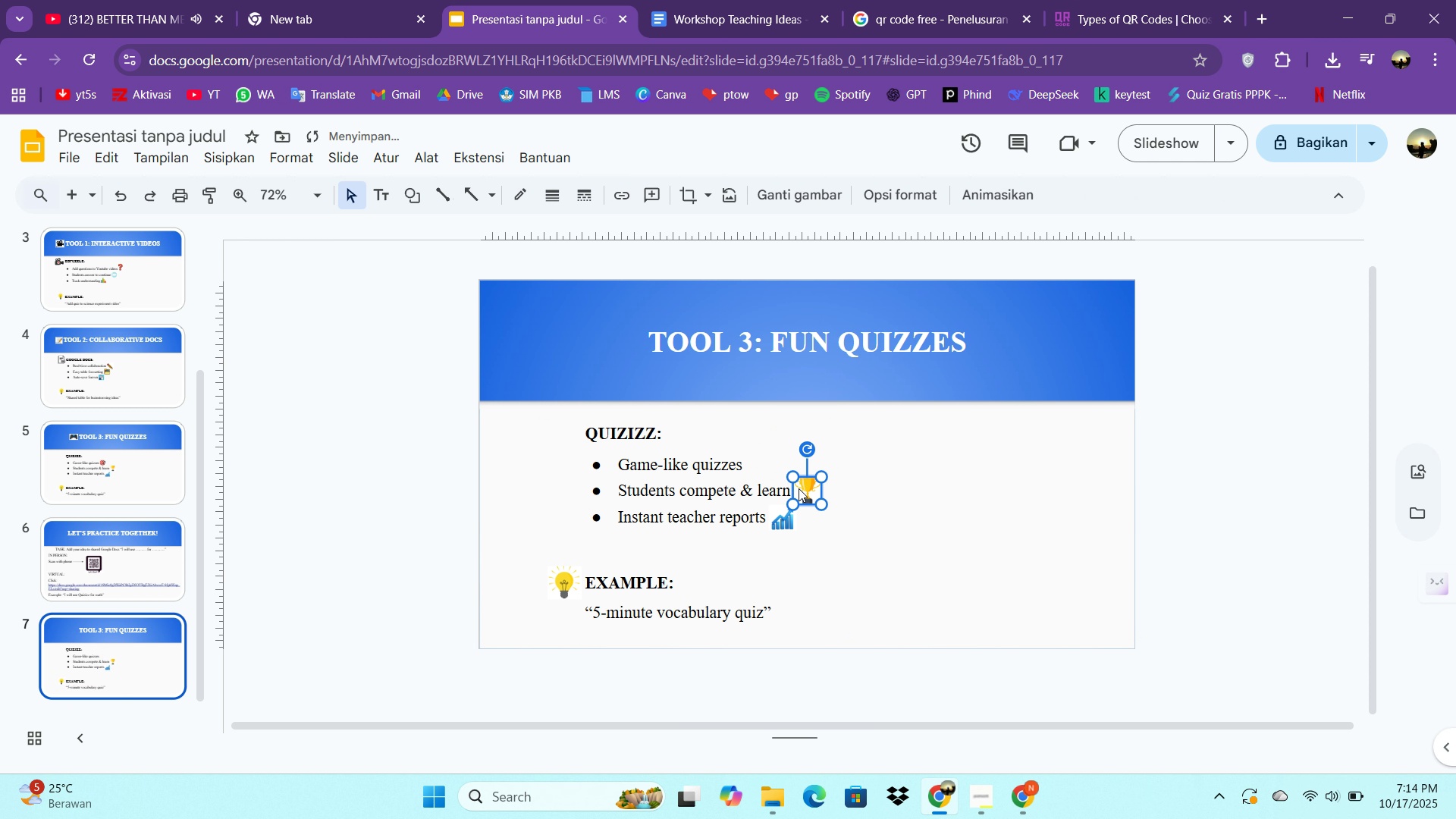 
key(Delete)
 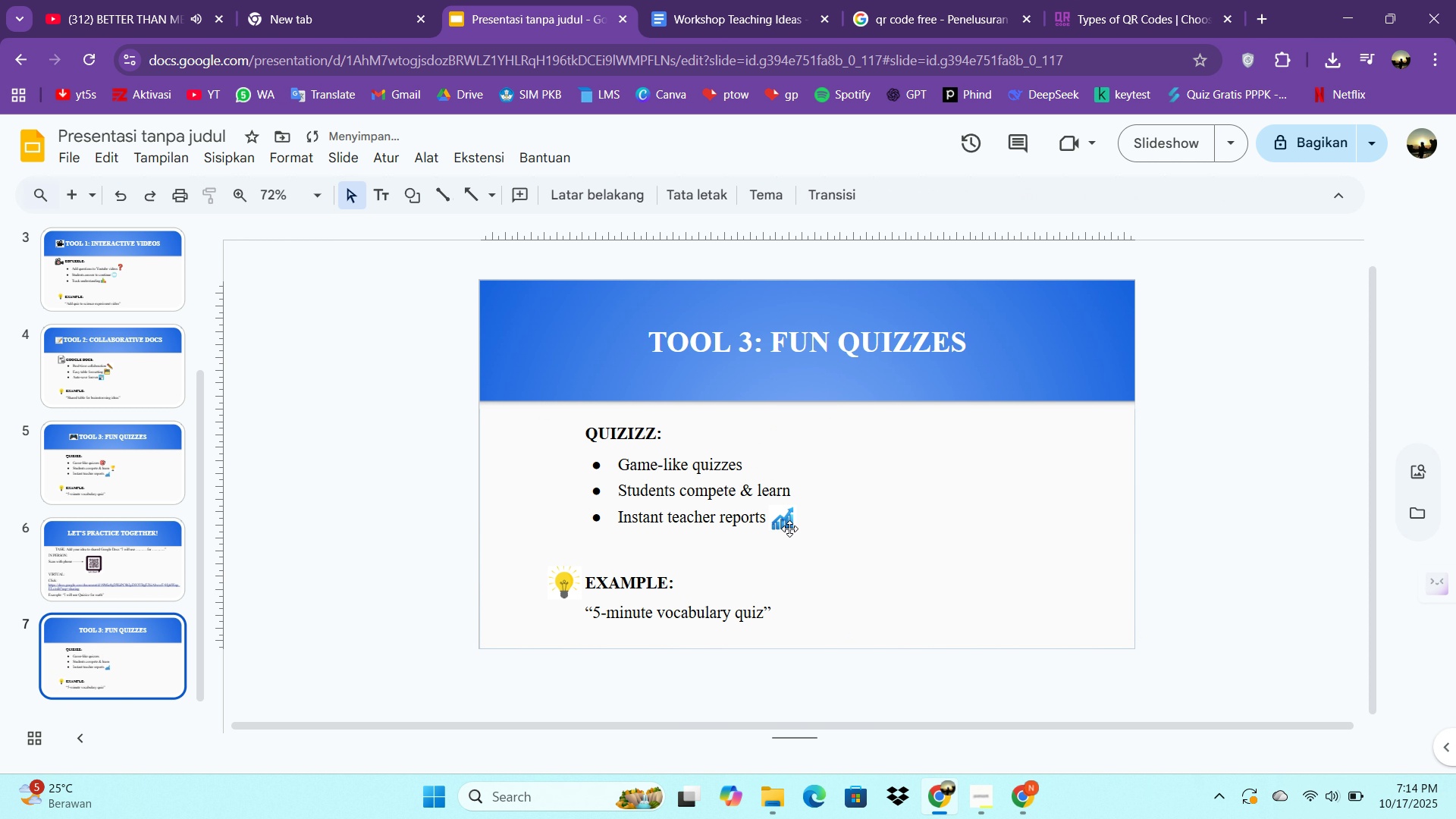 
left_click([789, 529])
 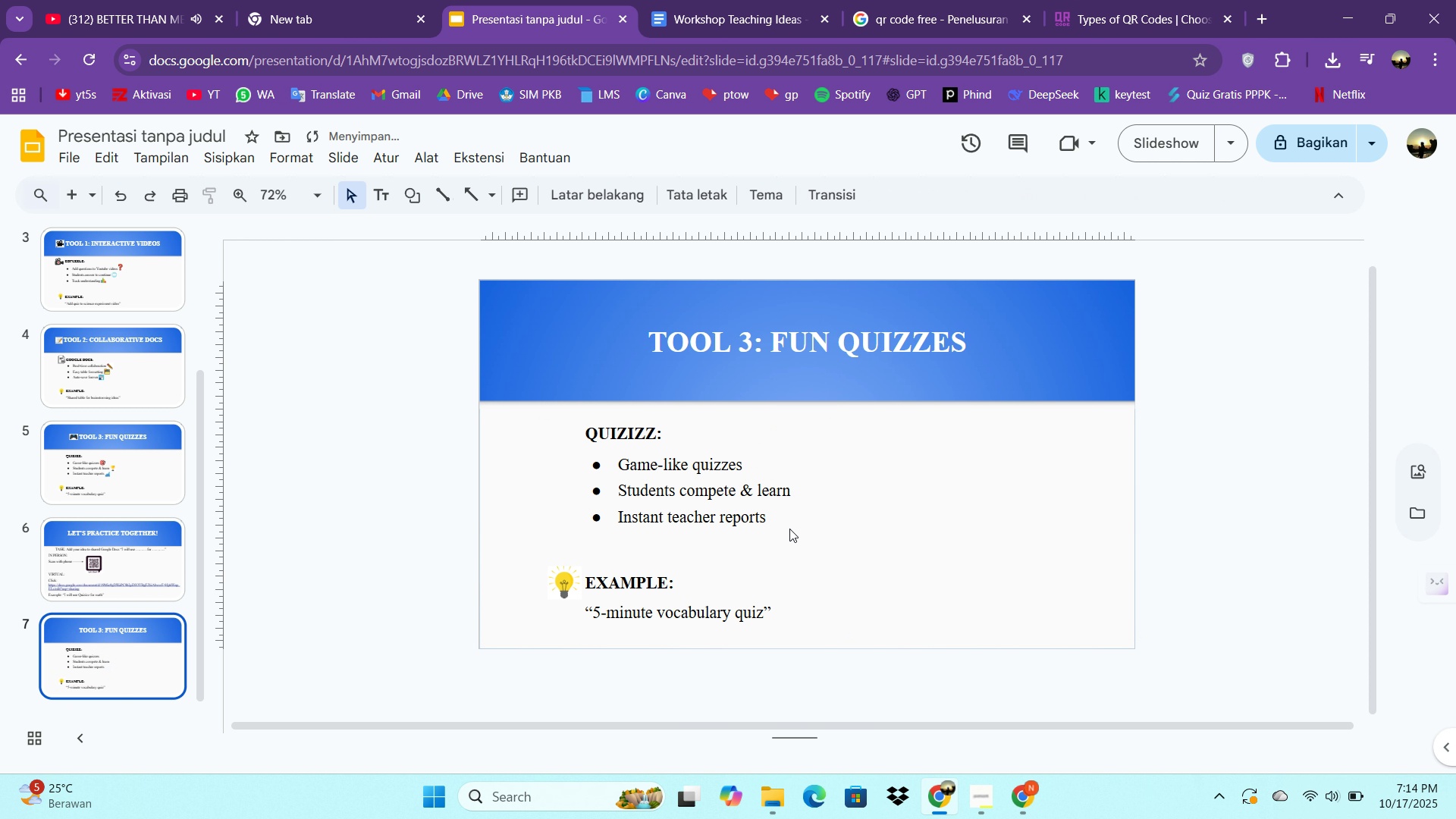 
key(Delete)
 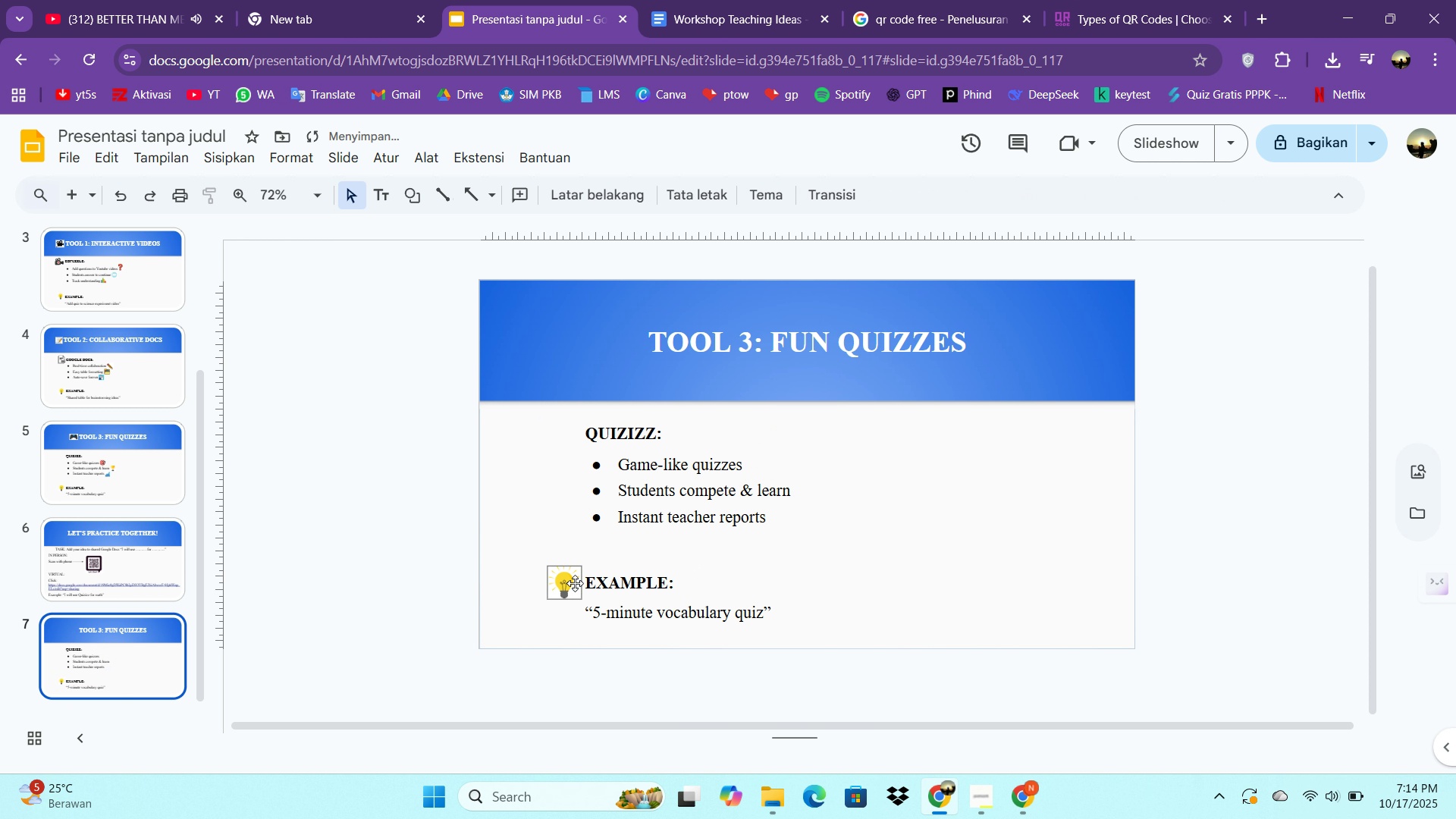 
left_click([575, 583])
 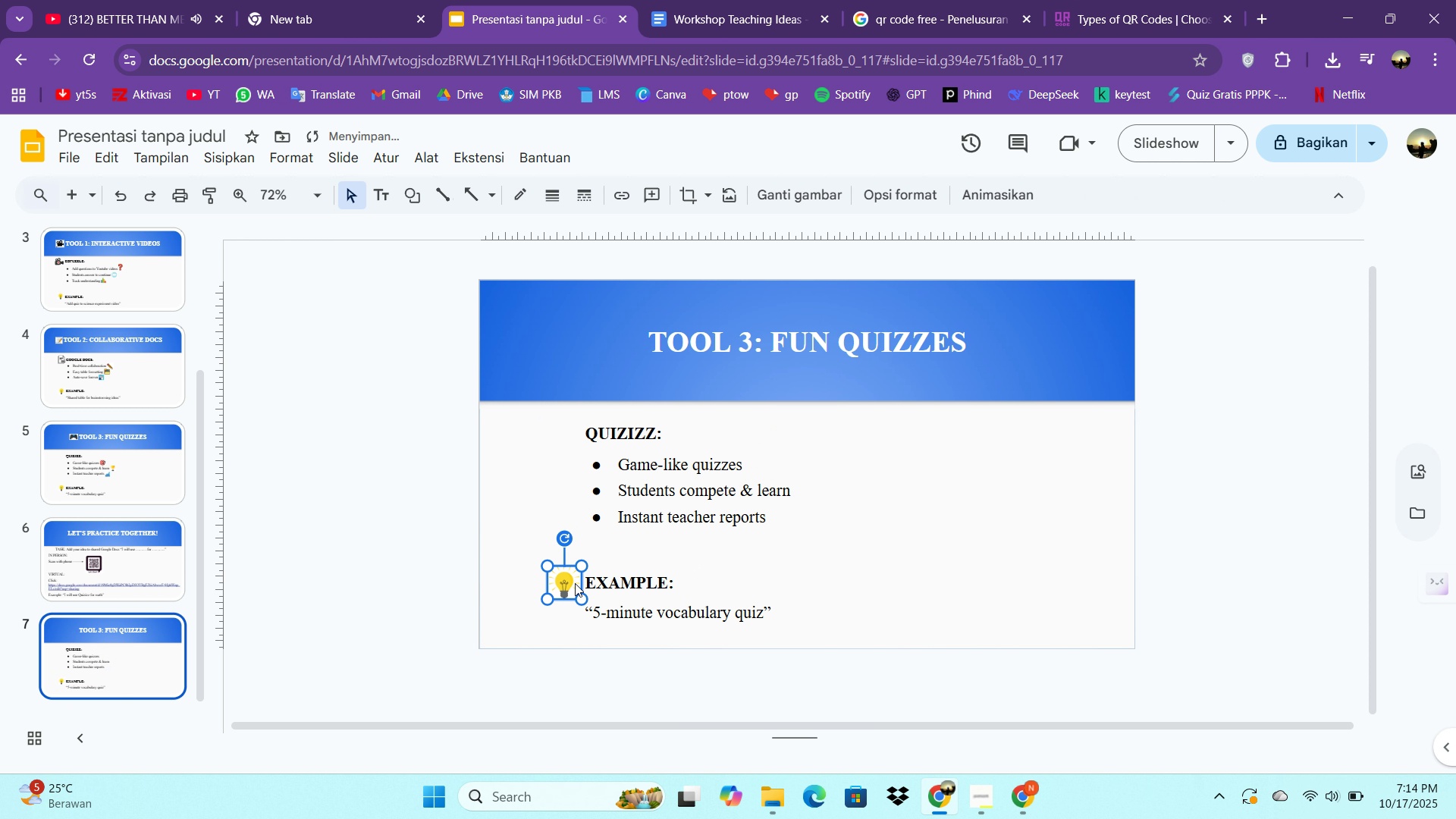 
key(Delete)
 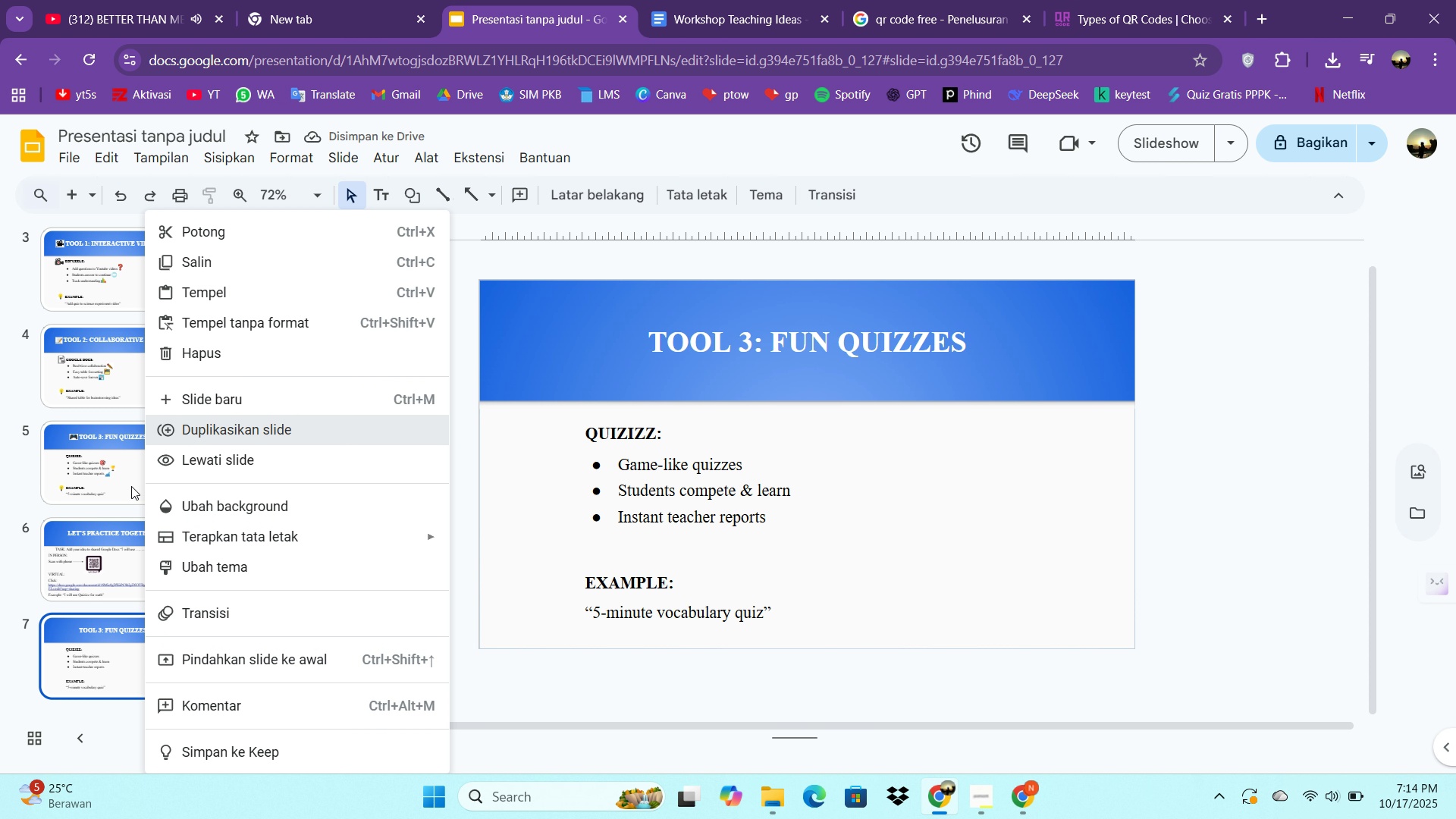 
left_click([113, 541])
 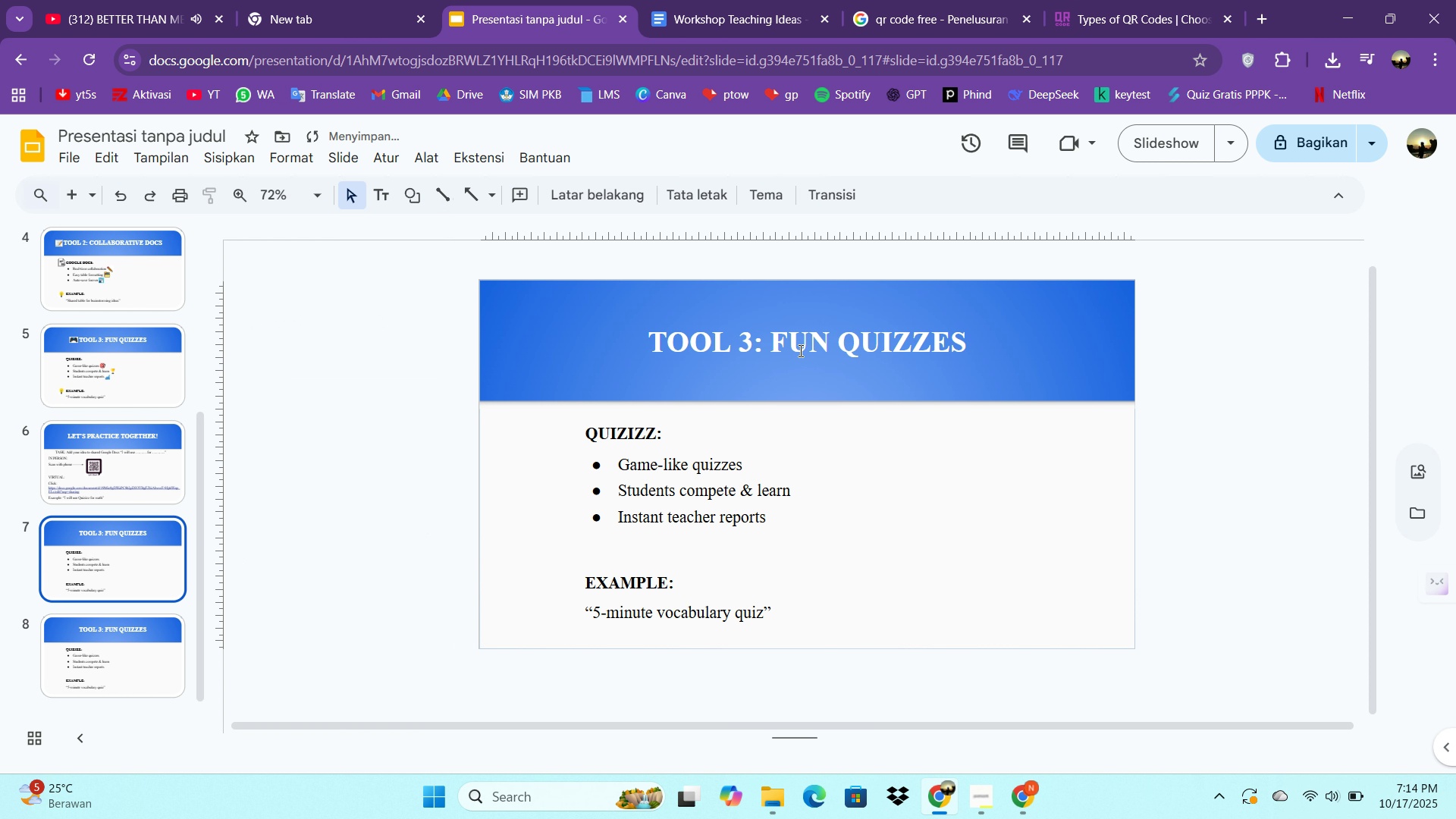 
left_click([801, 350])
 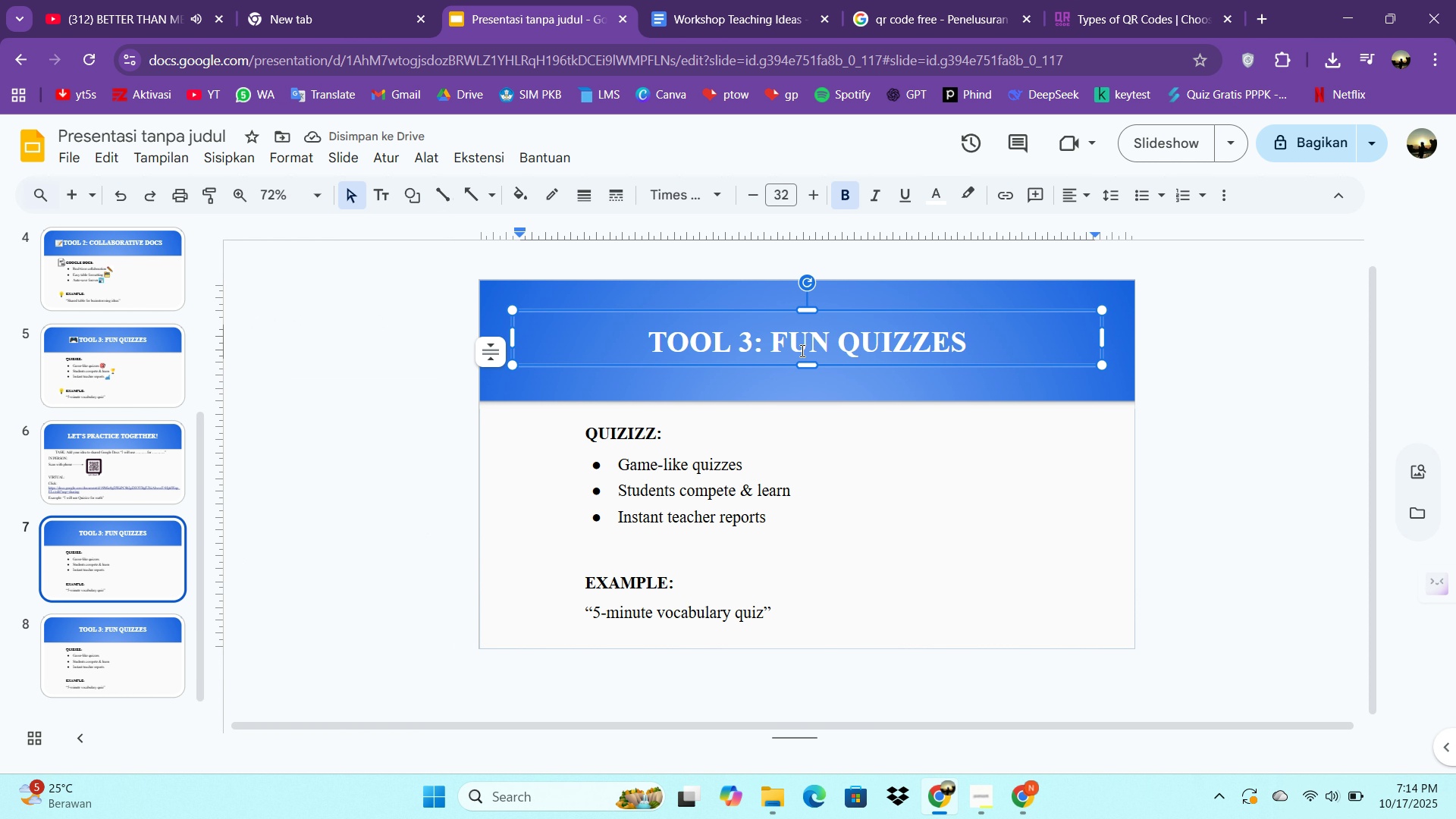 
double_click([801, 350])
 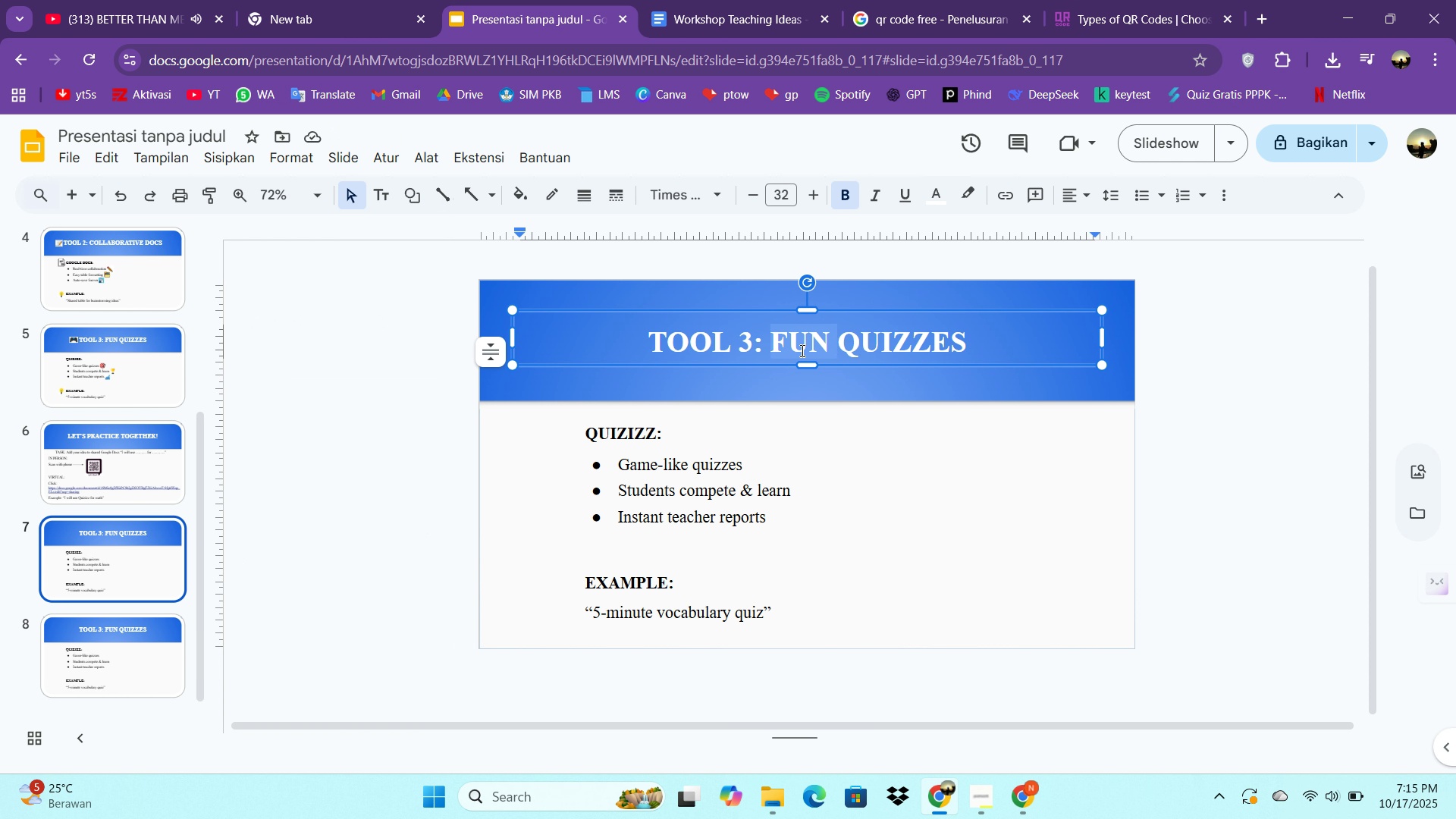 
hold_key(key=ControlLeft, duration=0.41)
 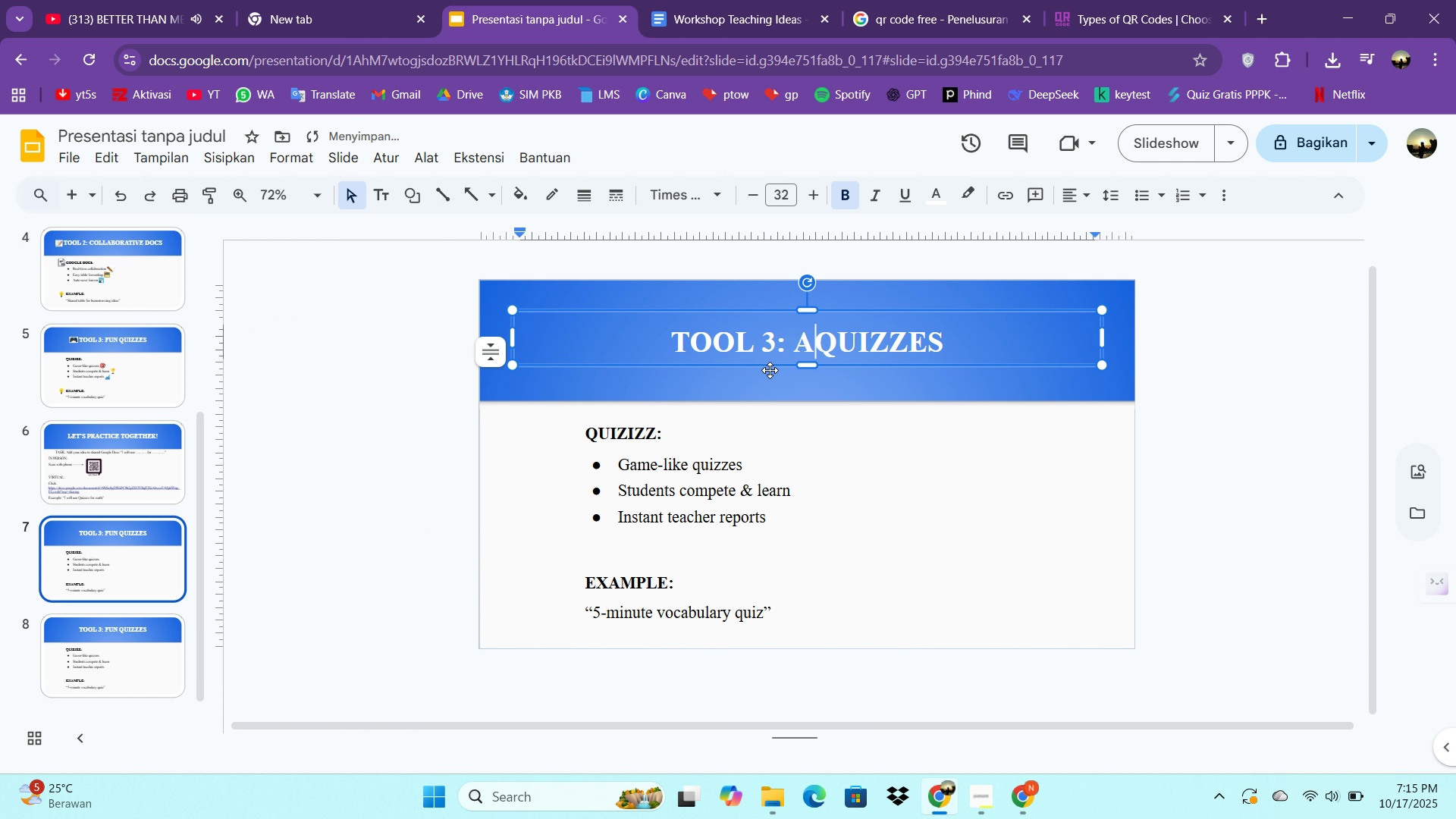 
key(Shift+A)
 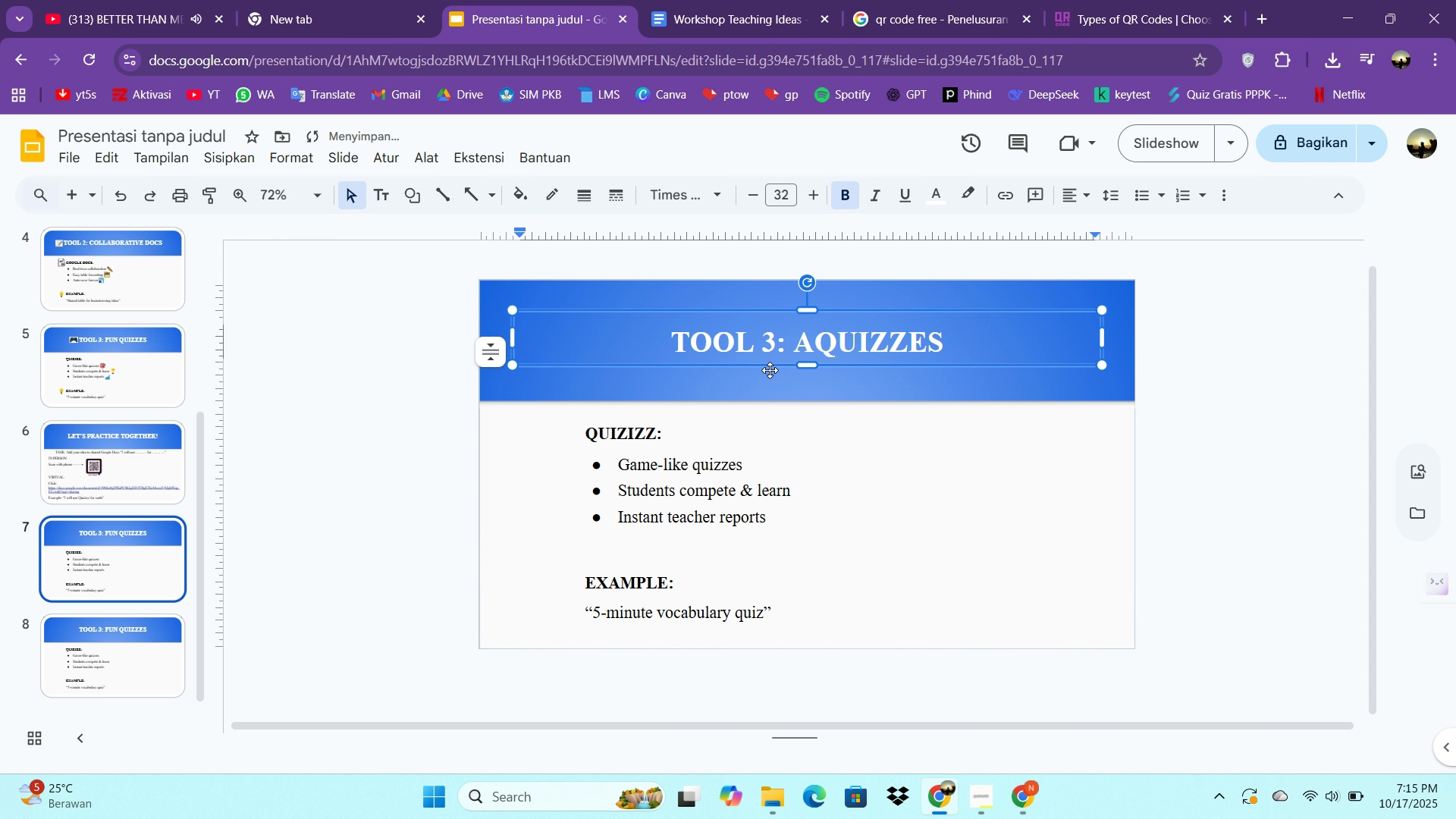 
key(Shift+ShiftLeft)
 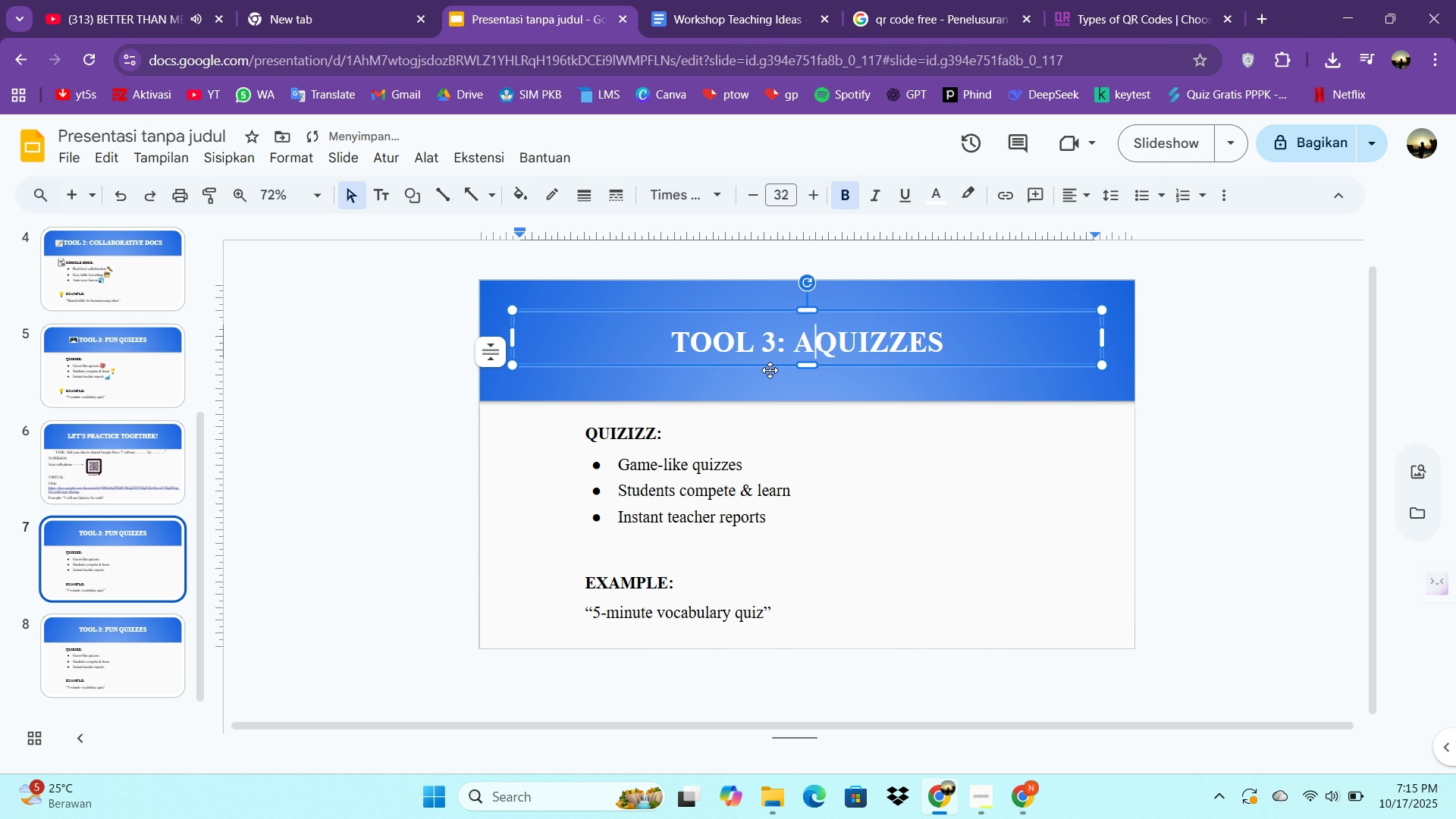 
key(Shift+A)
 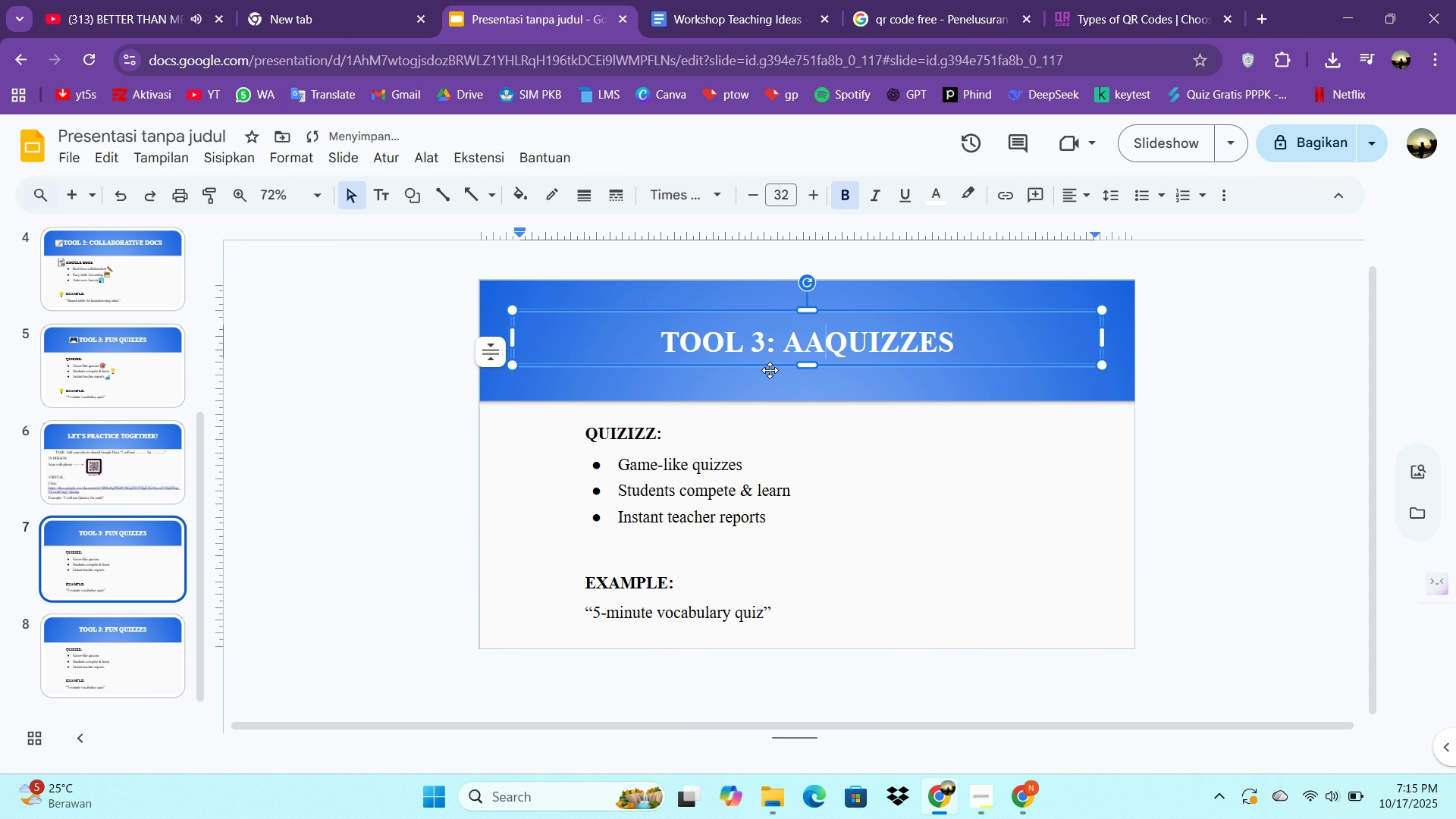 
key(Backspace)
 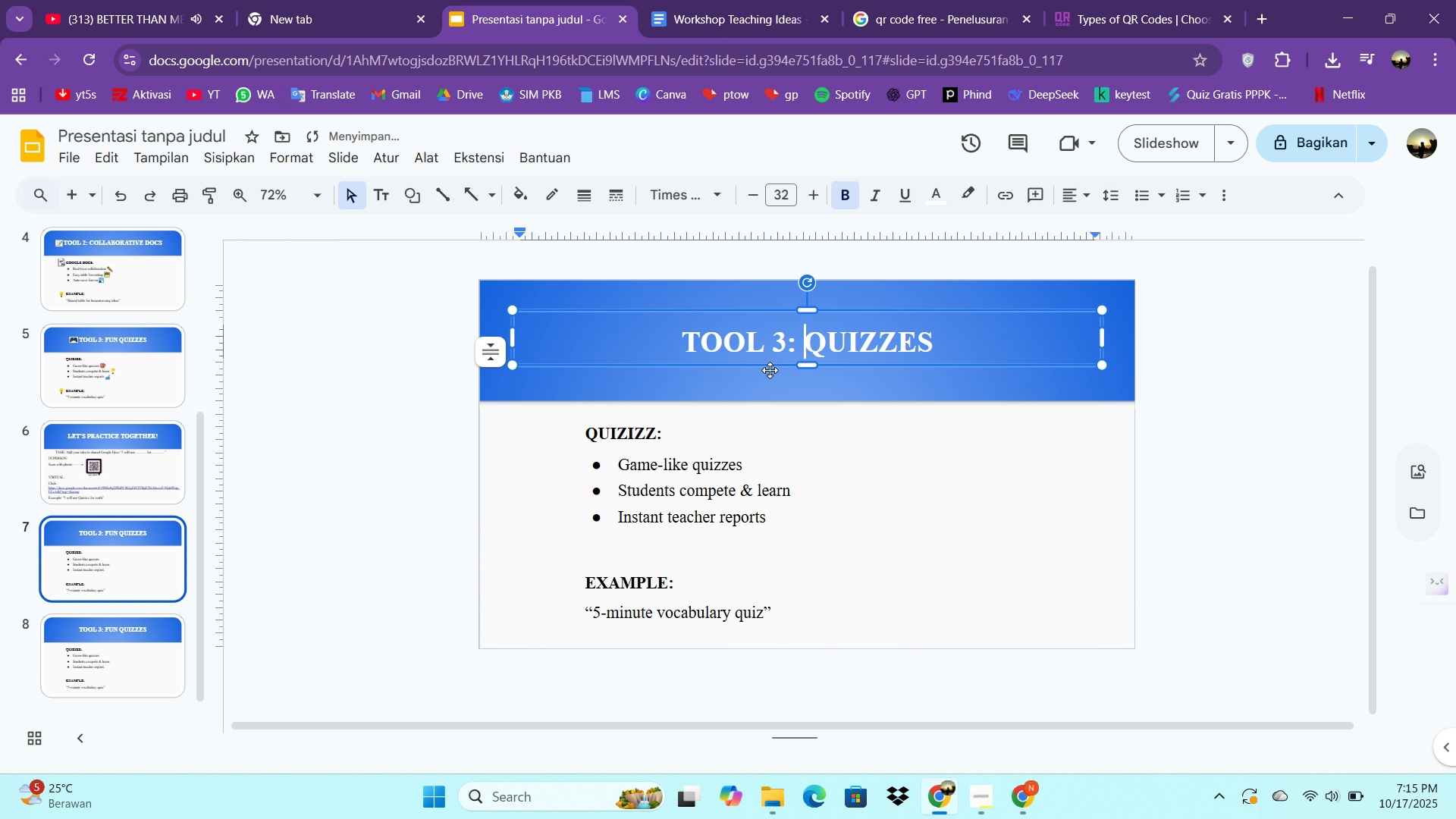 
key(Backspace)
 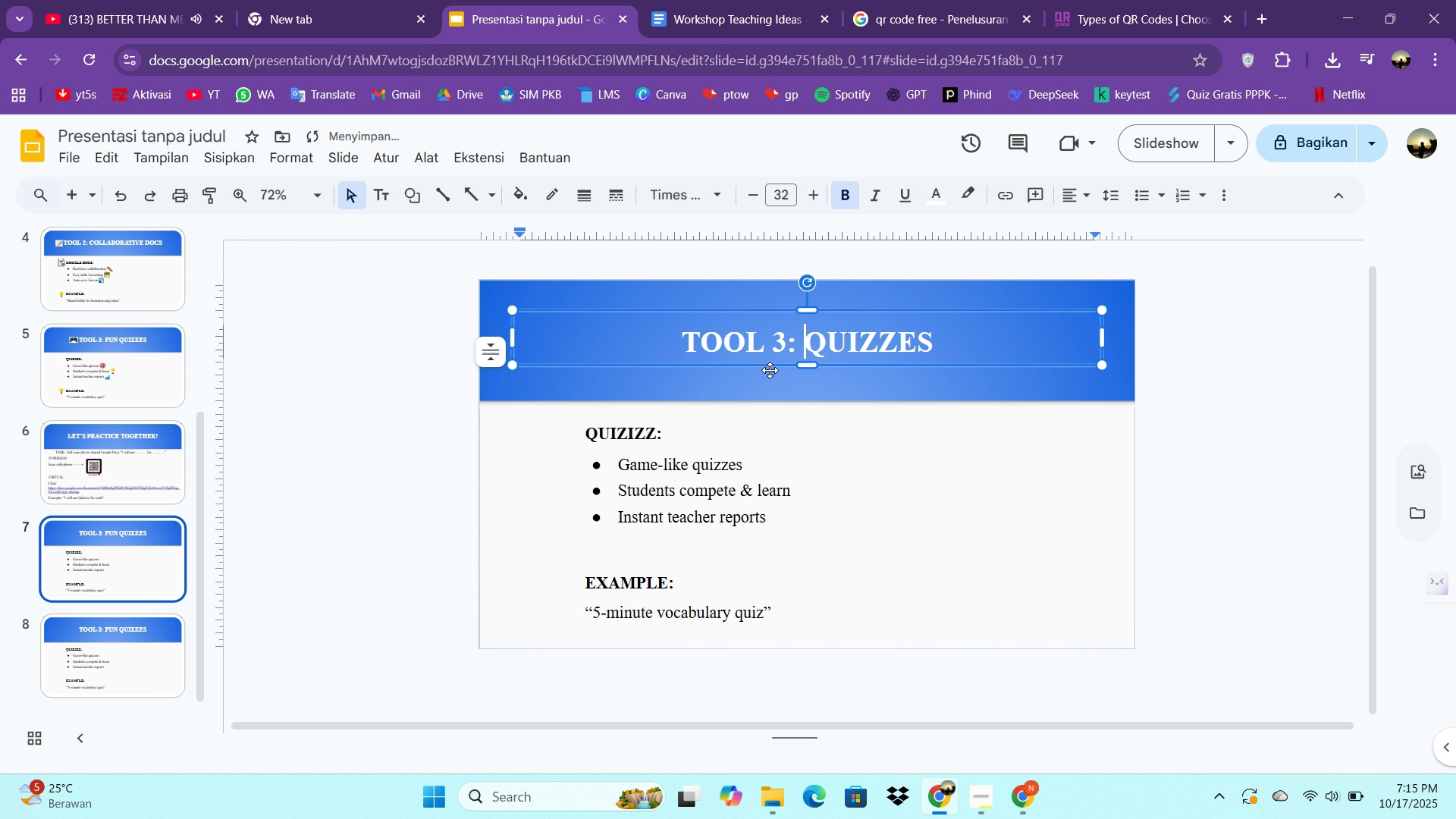 
key(Backspace)
 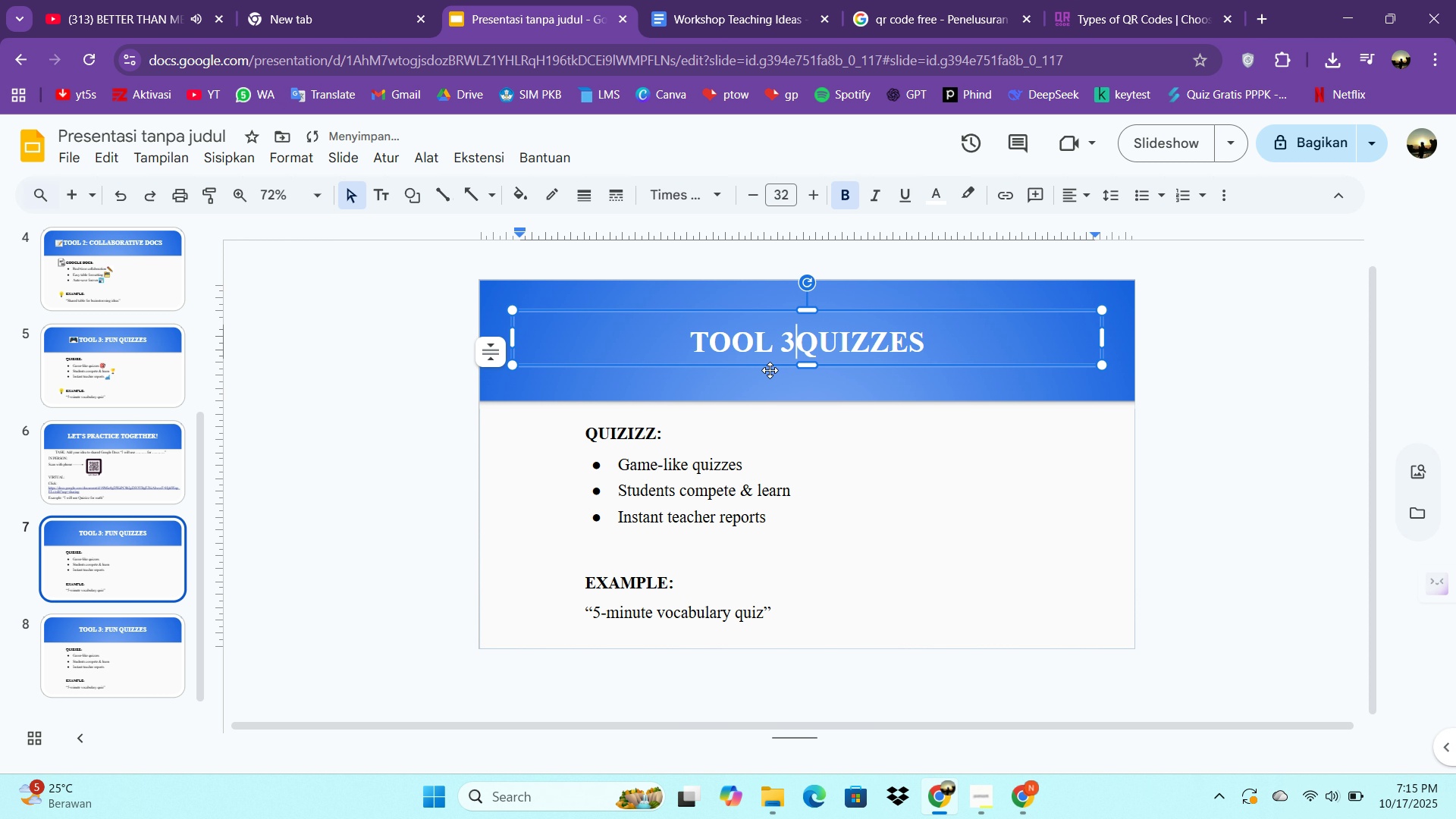 
key(Backspace)
 